 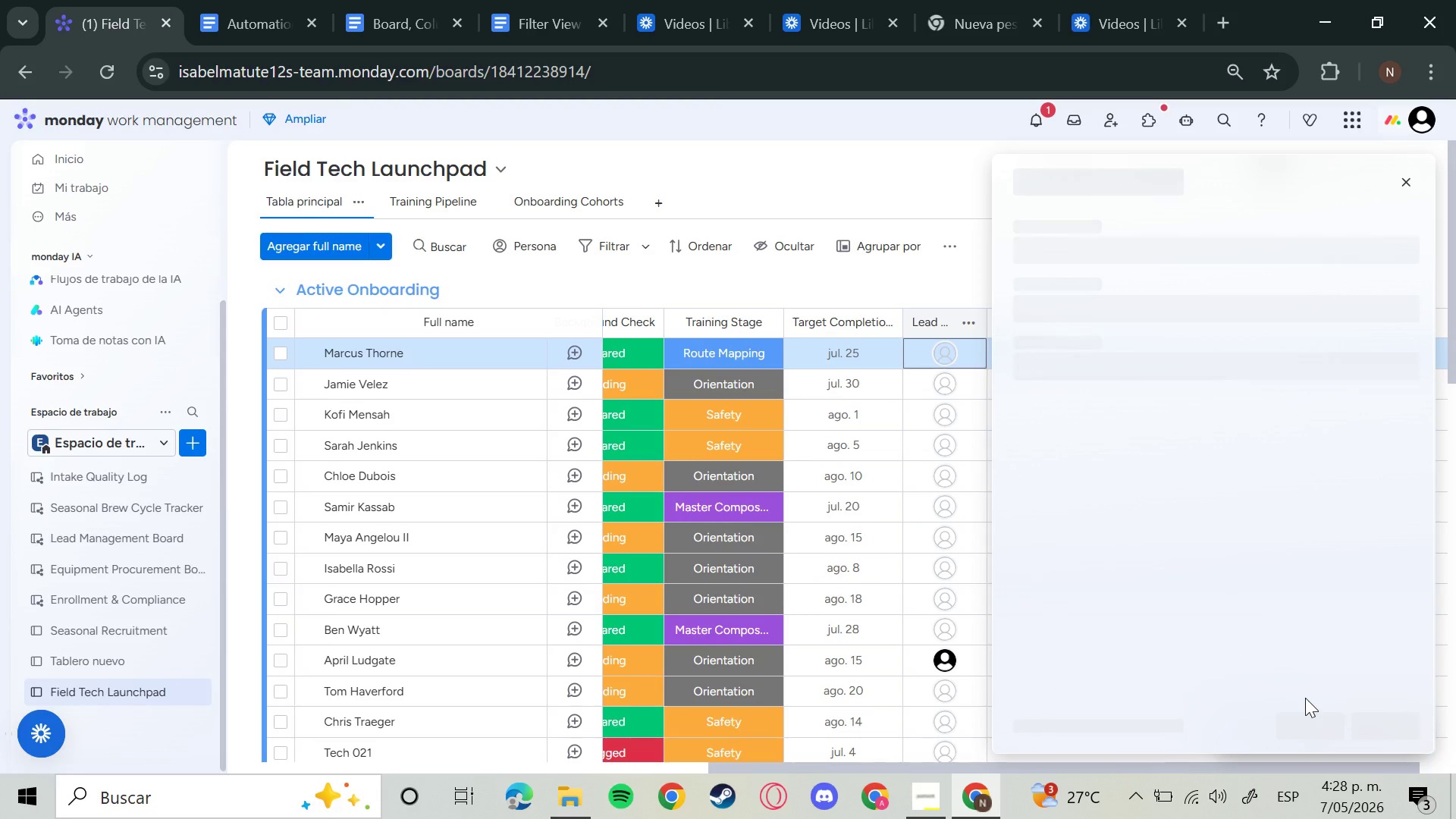 
left_click([1236, 293])
 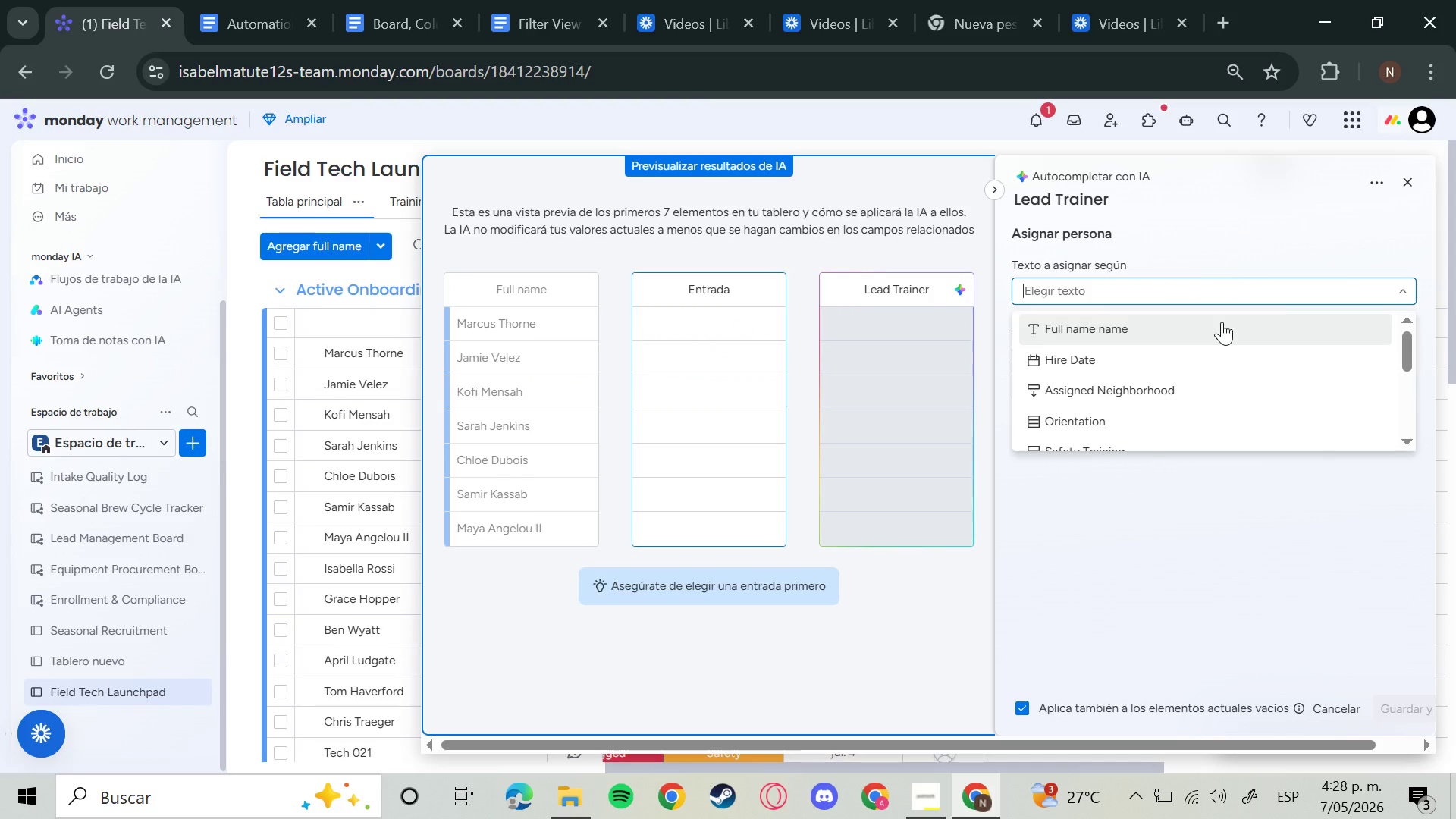 
scroll: coordinate [1243, 395], scroll_direction: down, amount: 5.0
 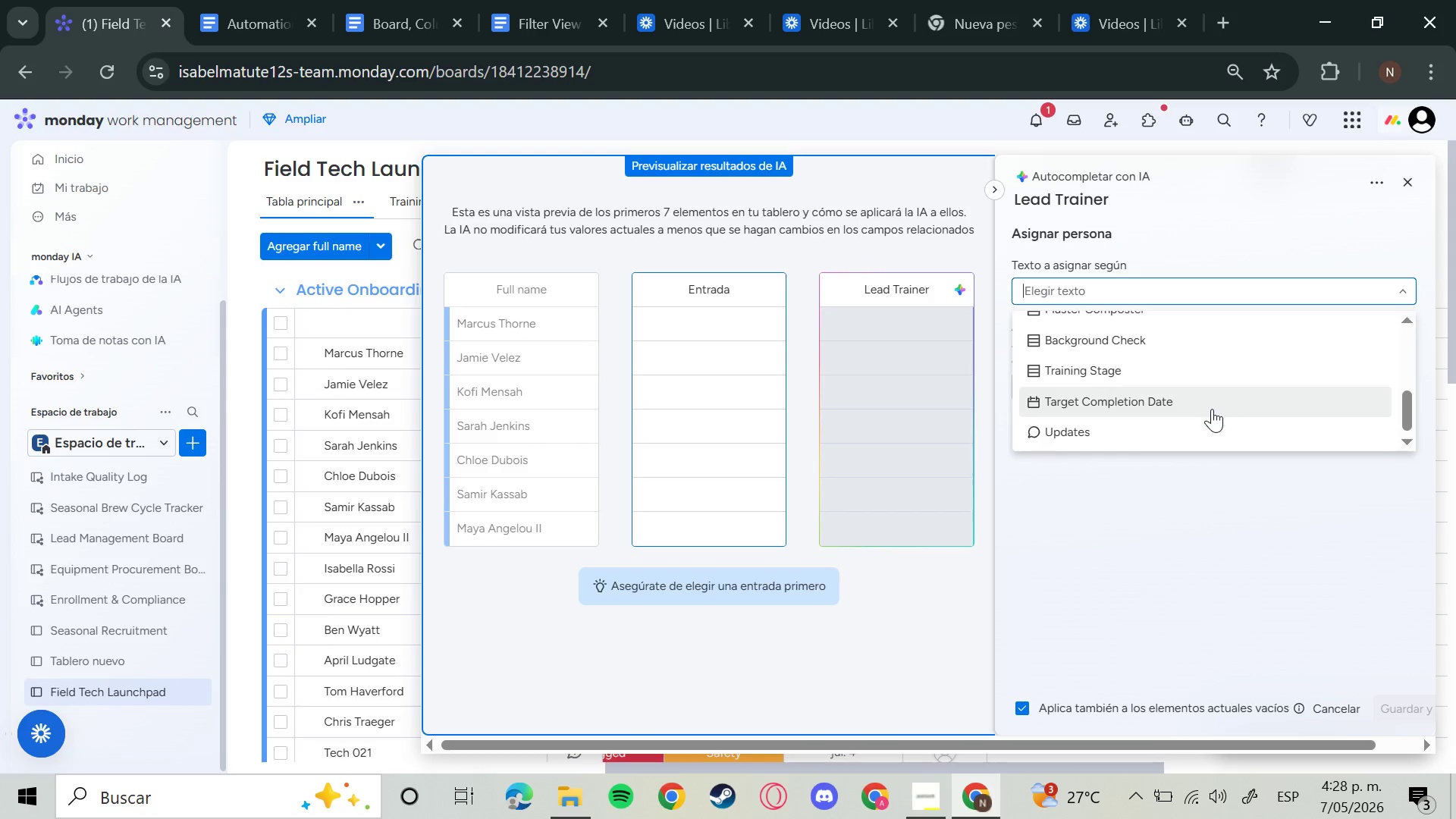 
scroll: coordinate [1202, 412], scroll_direction: up, amount: 7.0
 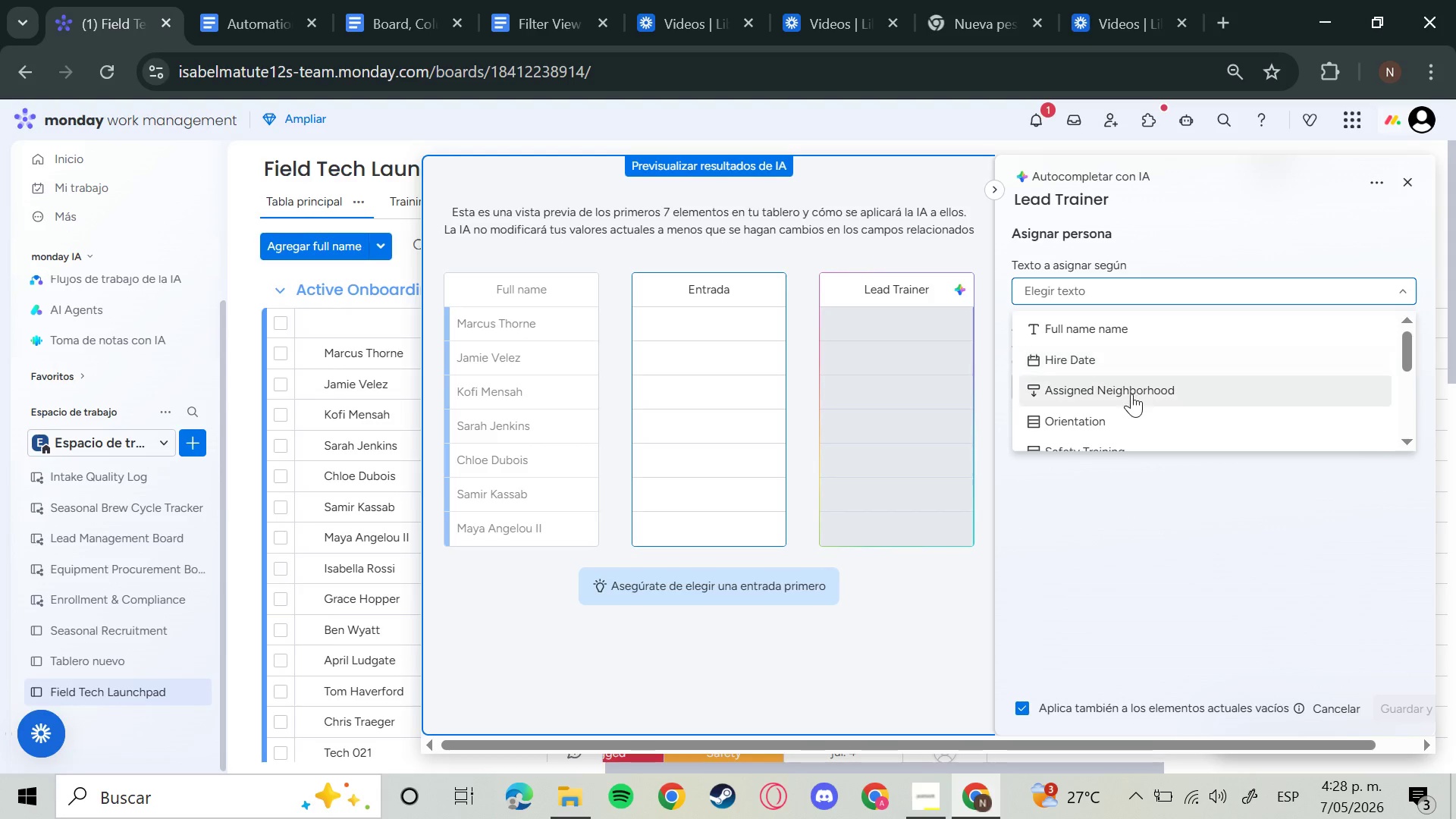 
scroll: coordinate [1131, 394], scroll_direction: down, amount: 2.0
 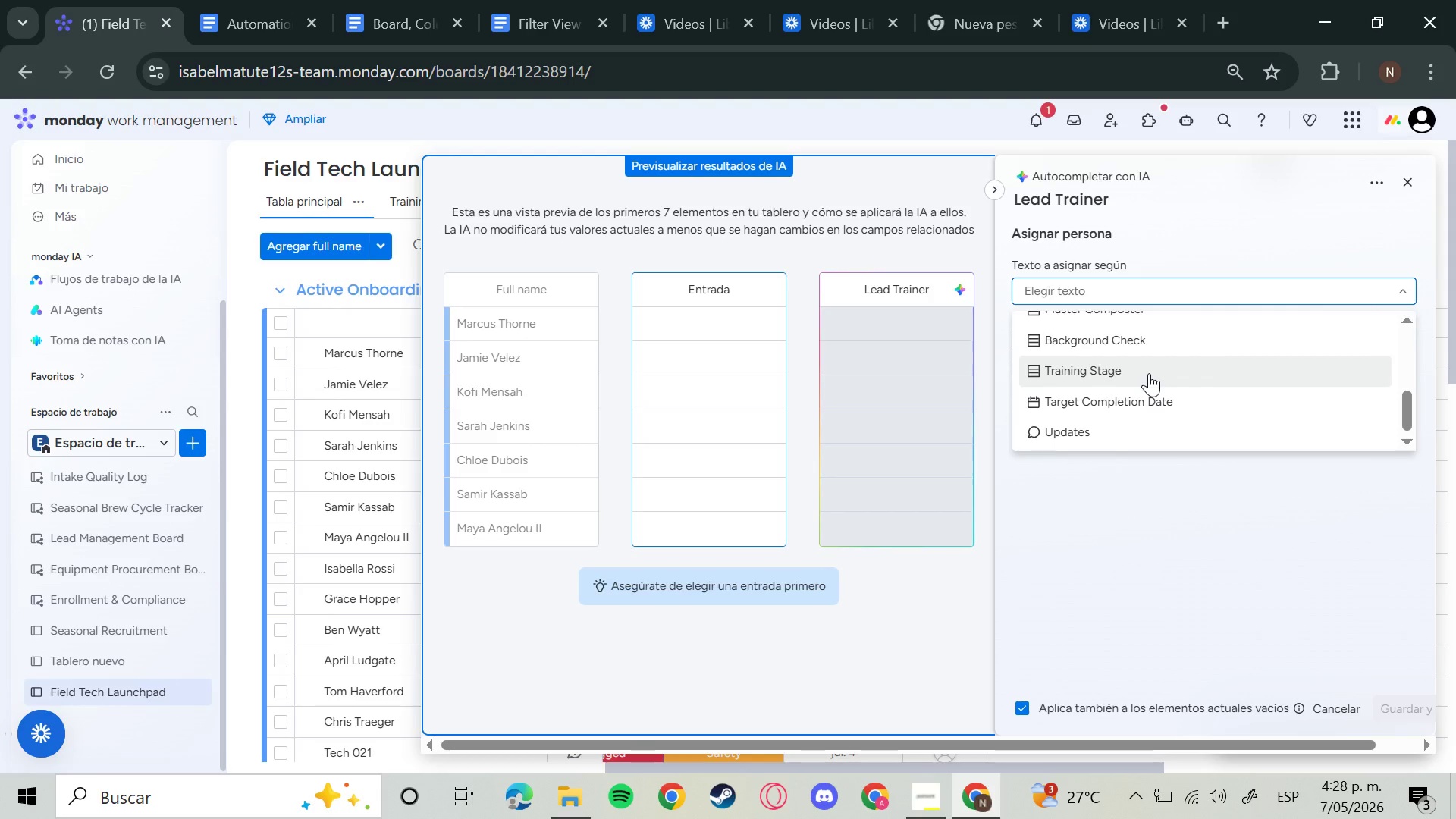 
left_click([1149, 373])
 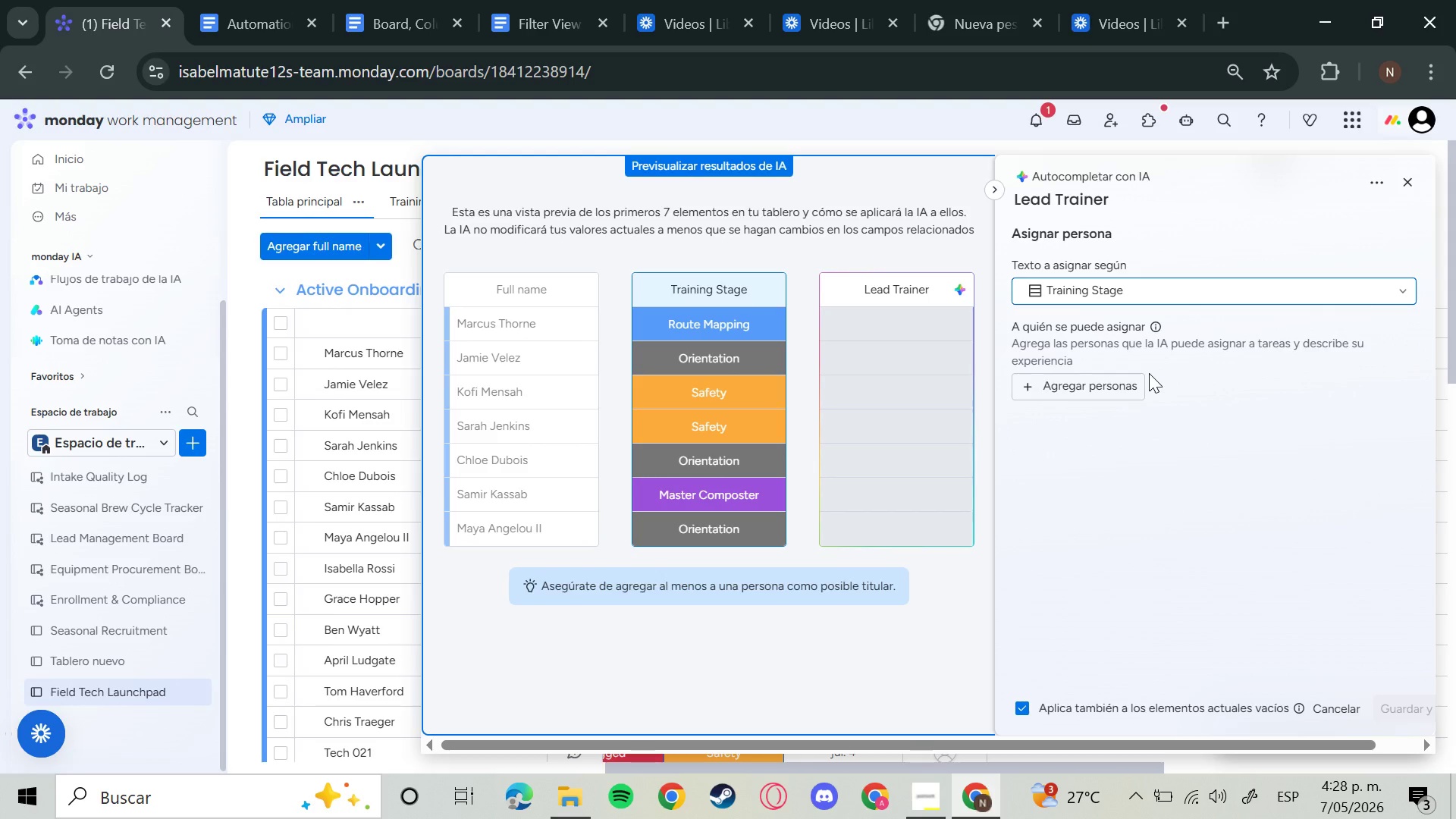 
left_click([885, 318])
 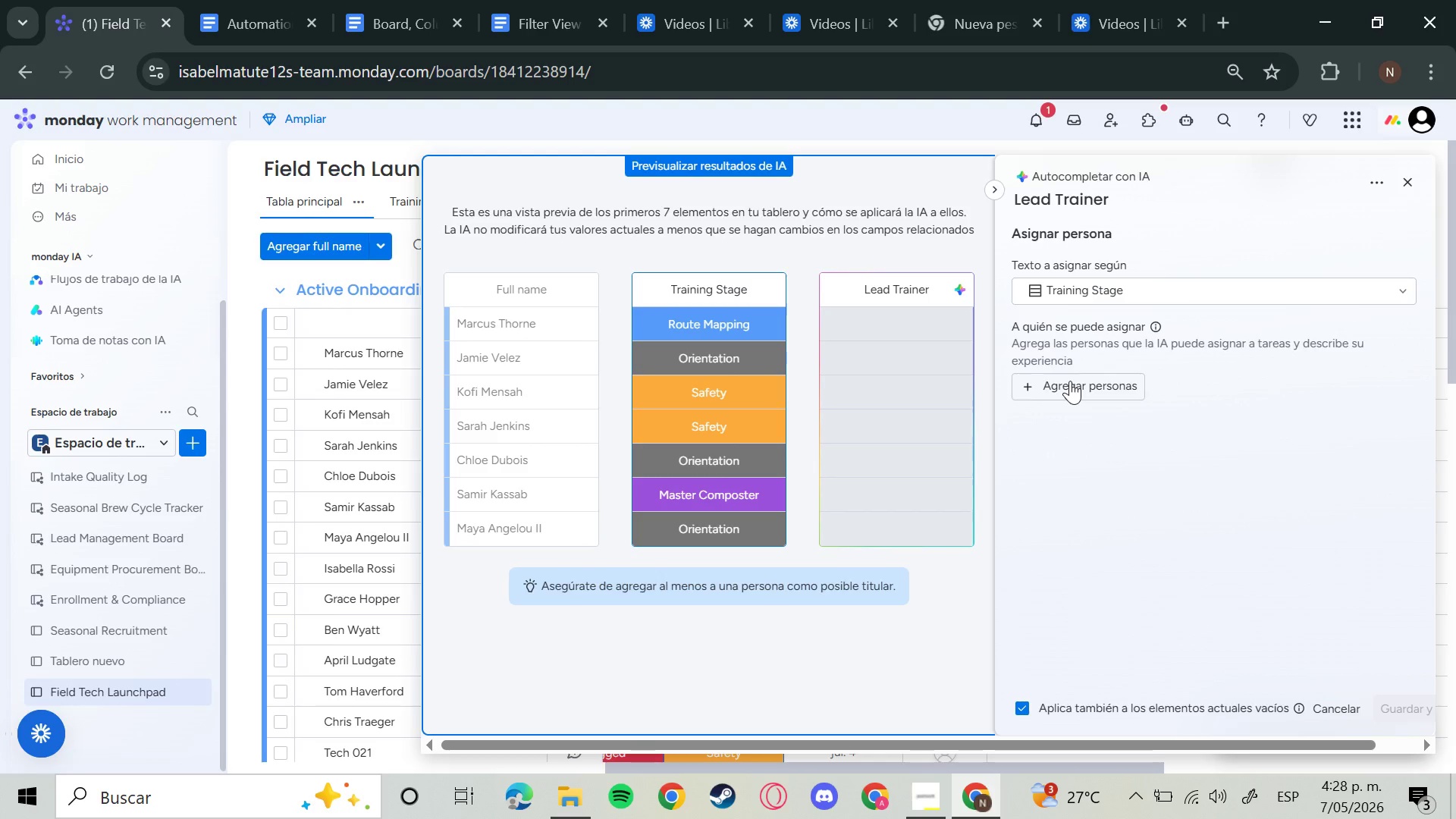 
left_click([1078, 391])
 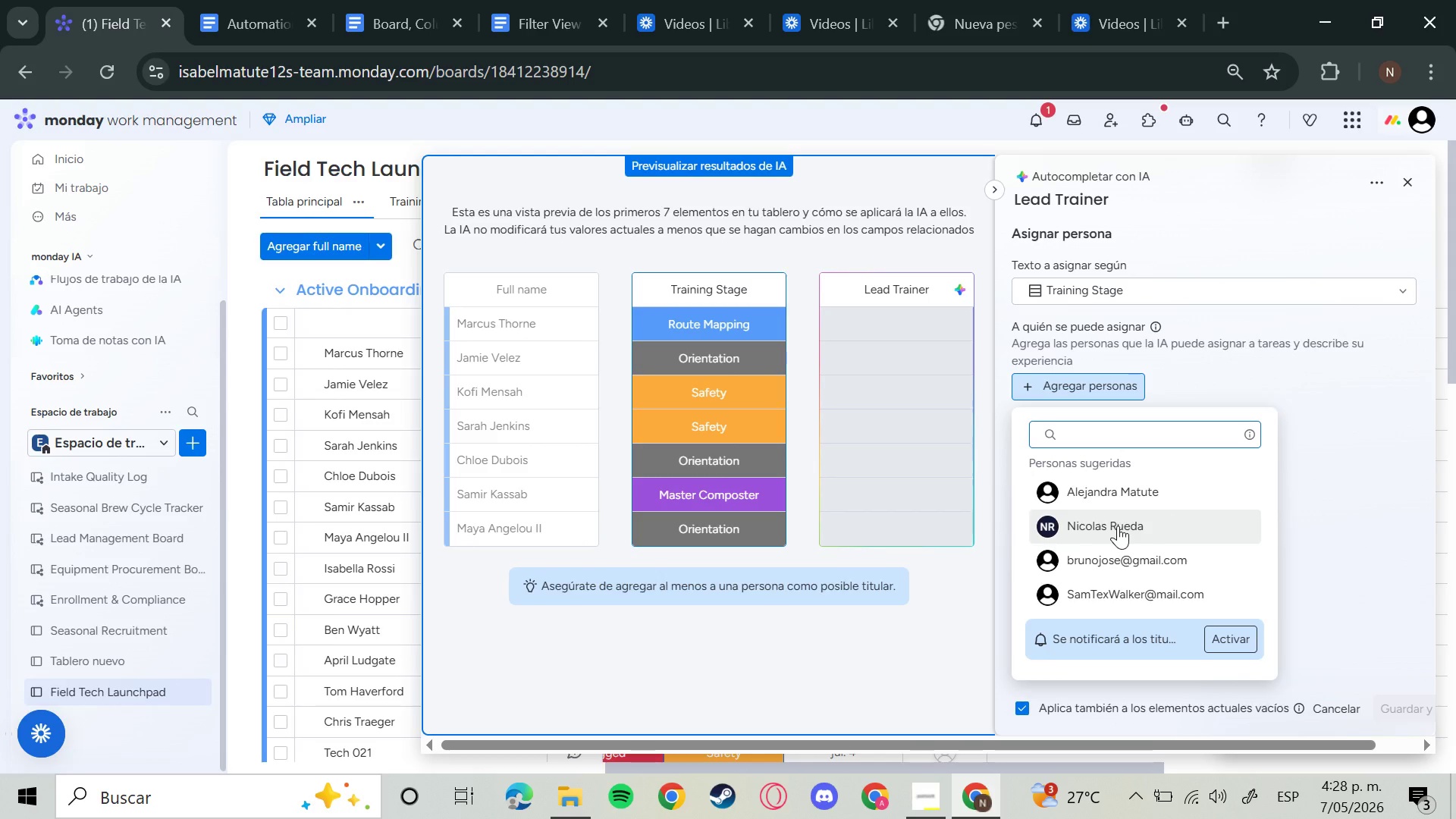 
left_click([1118, 526])
 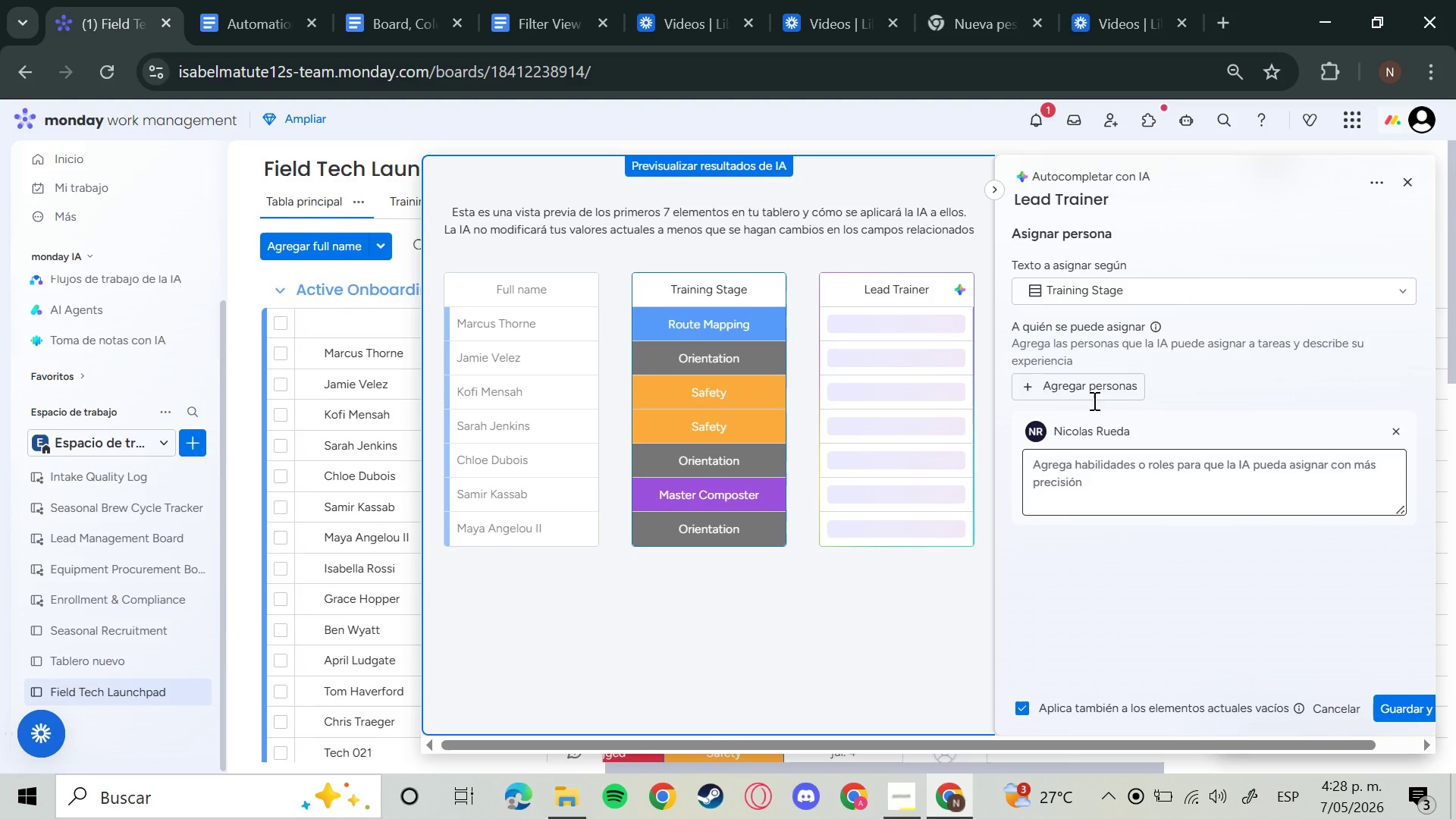 
left_click([1093, 397])
 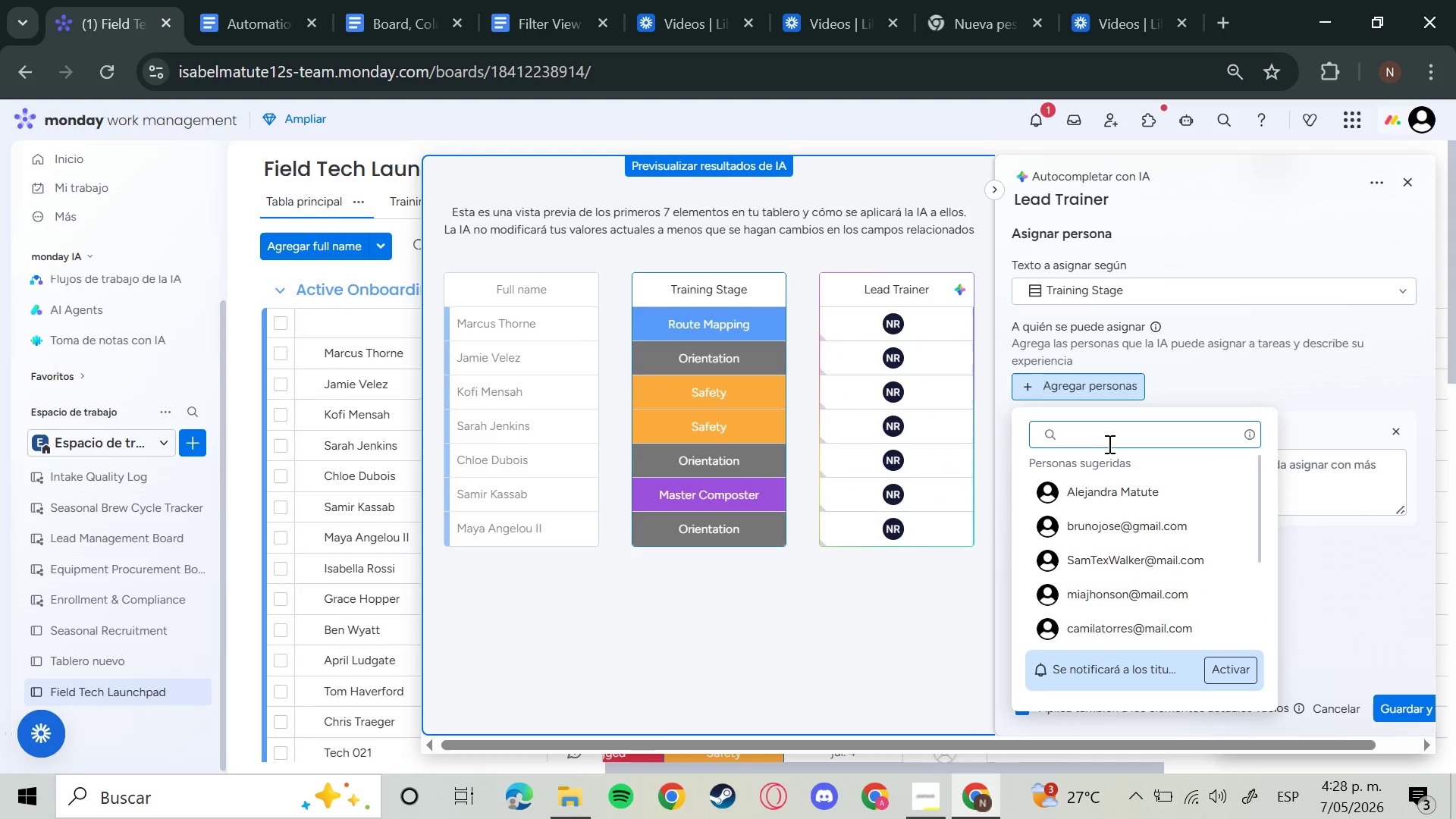 
wait(5.36)
 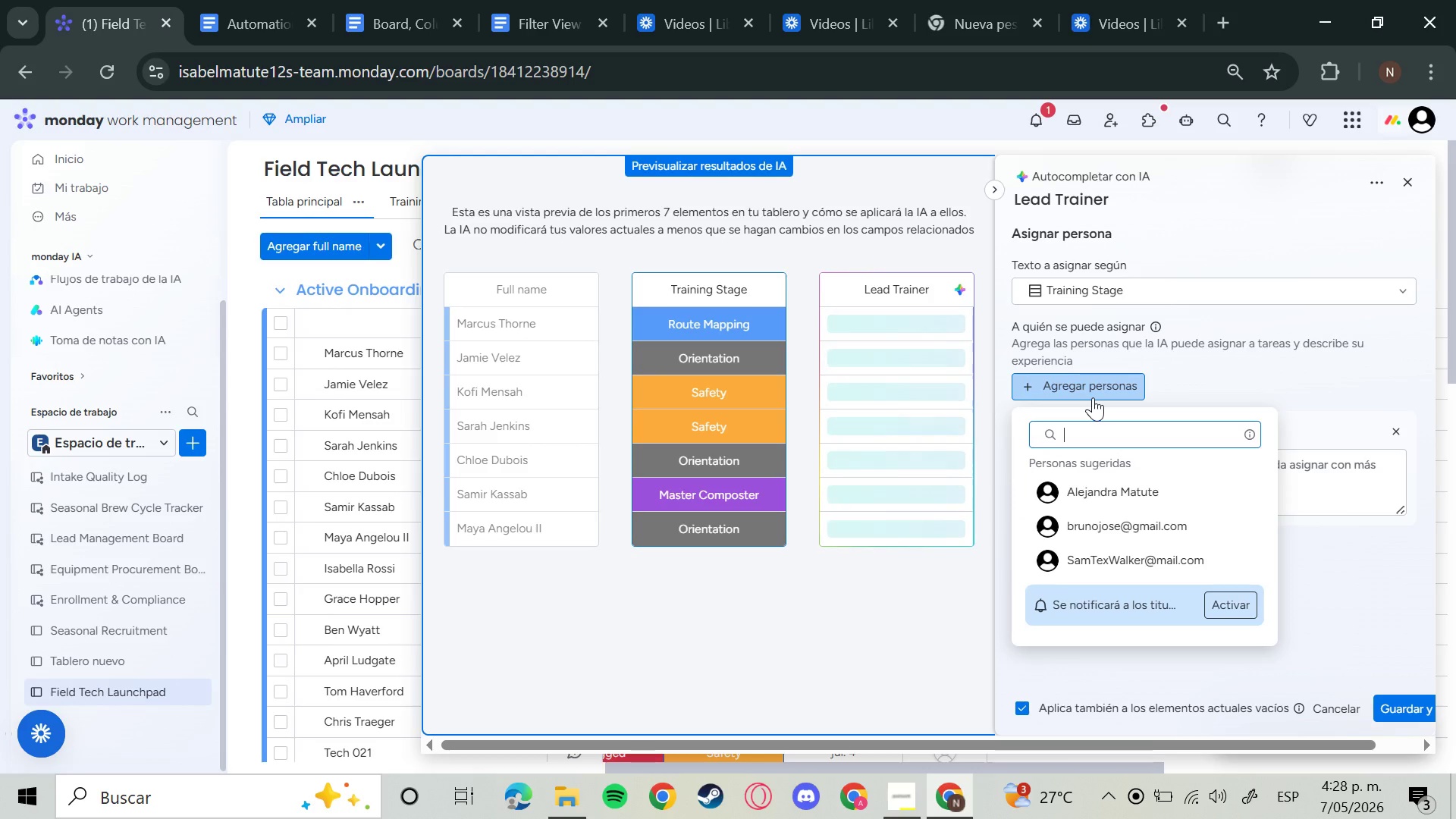 
left_click([1161, 493])
 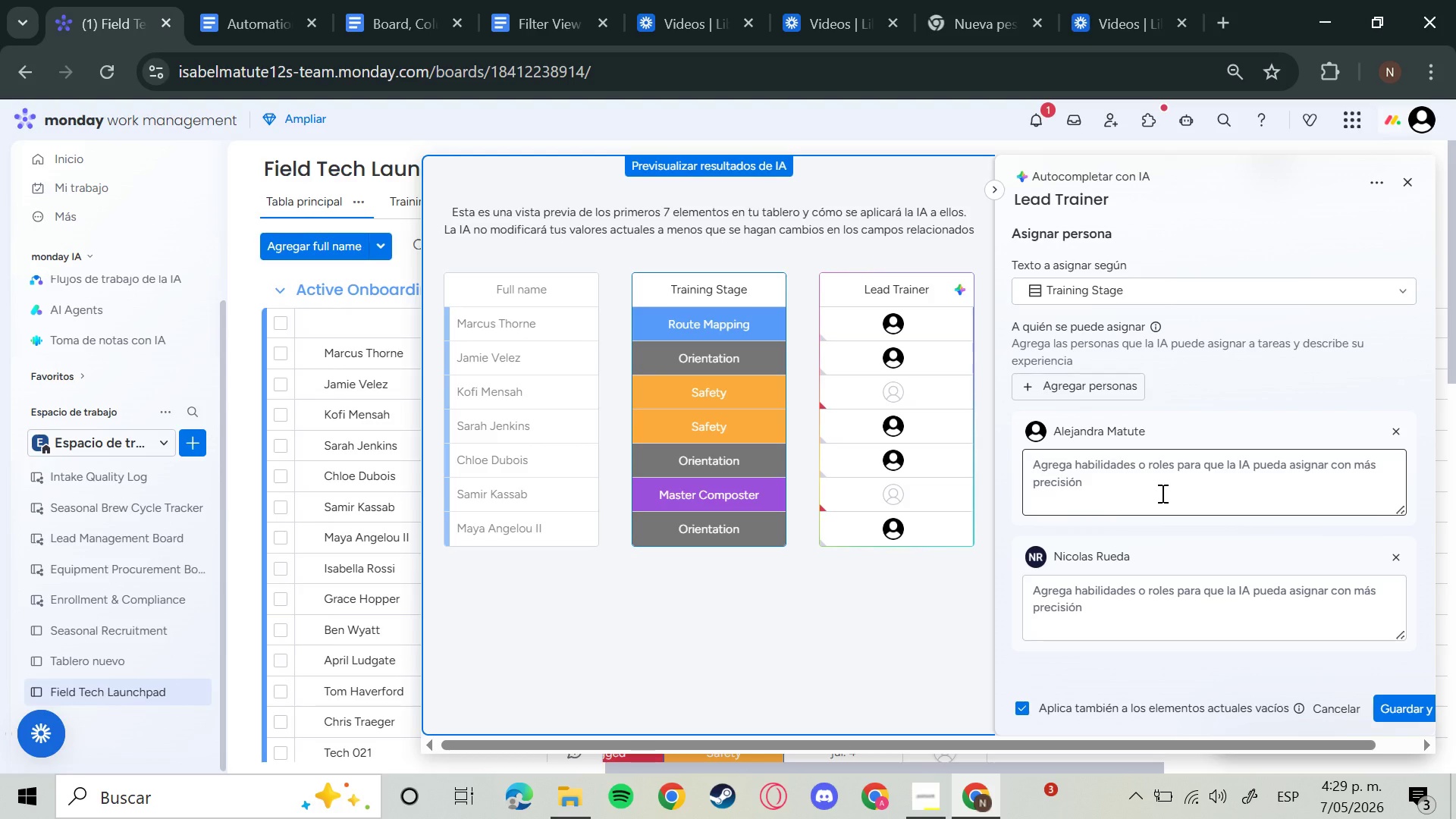 
wait(49.03)
 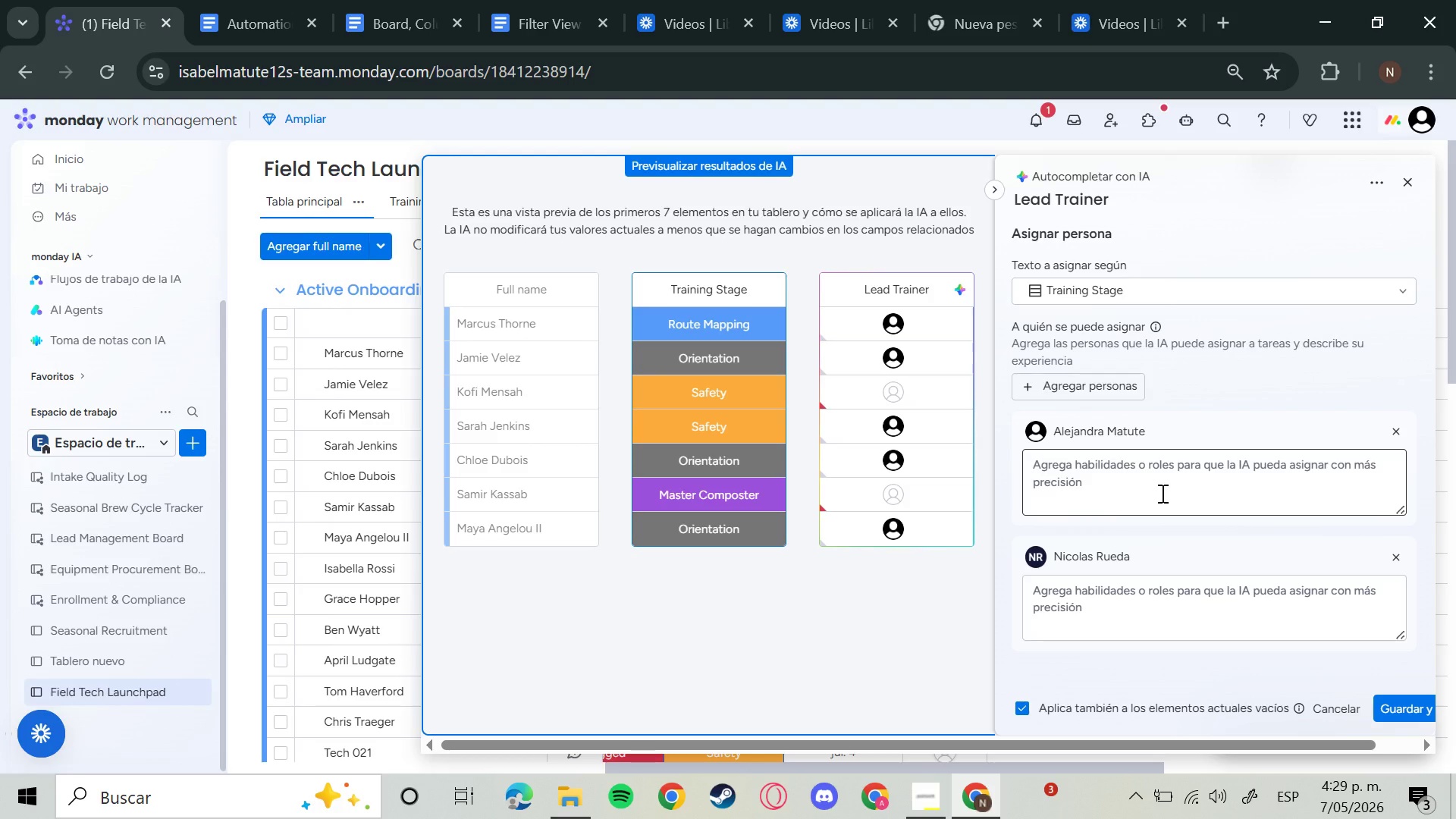 
left_click([1255, 292])
 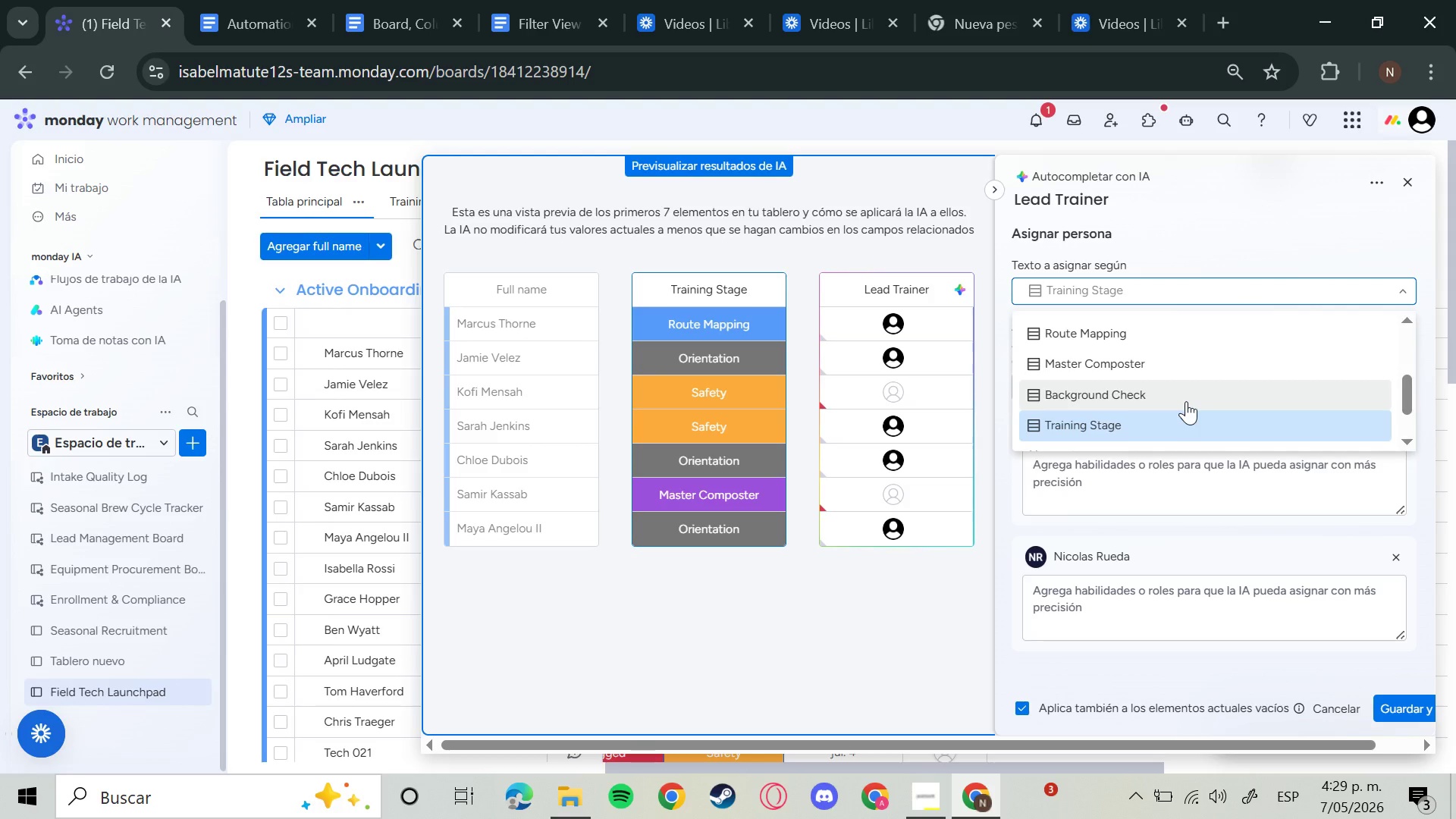 
wait(9.68)
 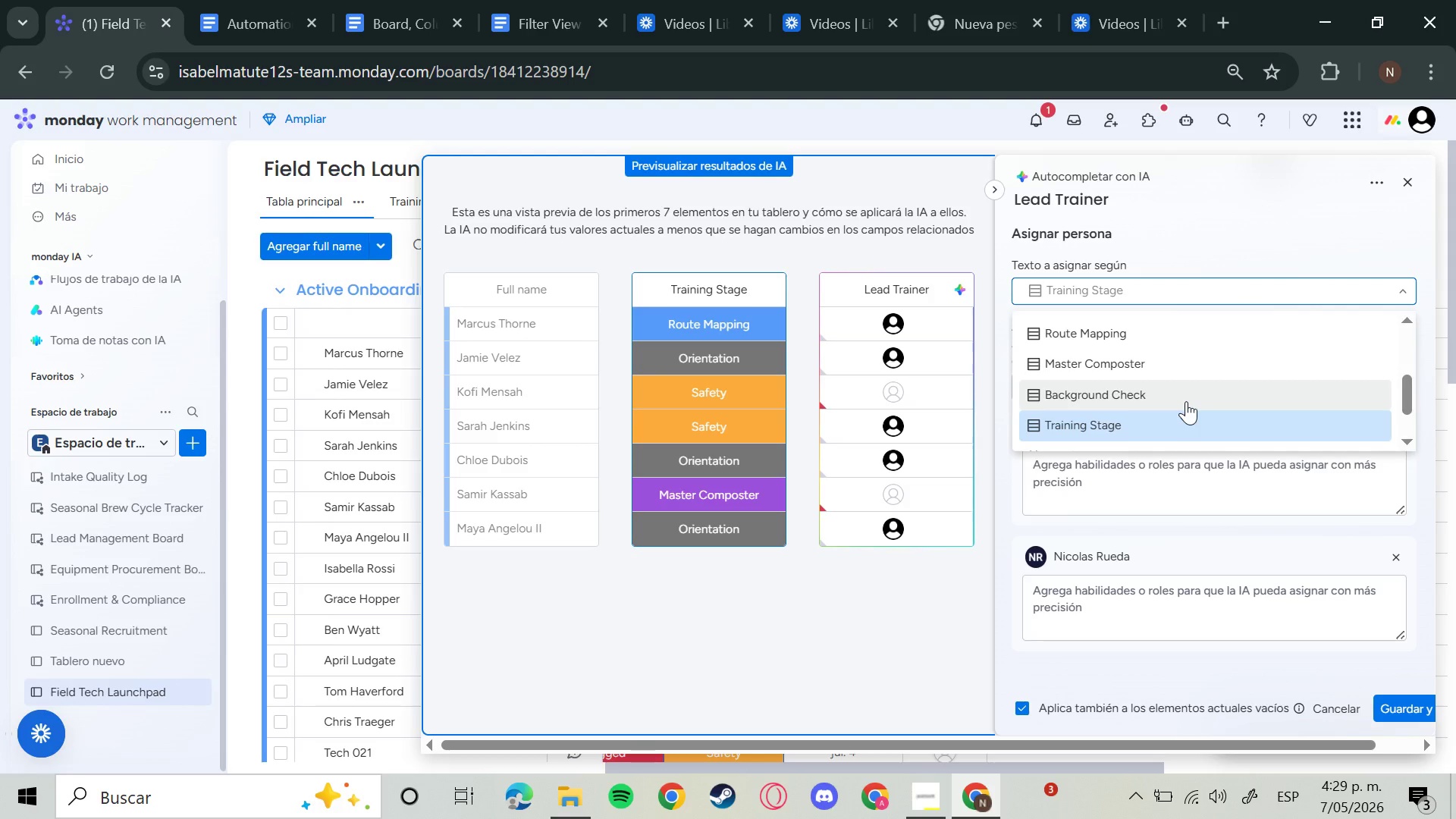 
mouse_move([891, 344])
 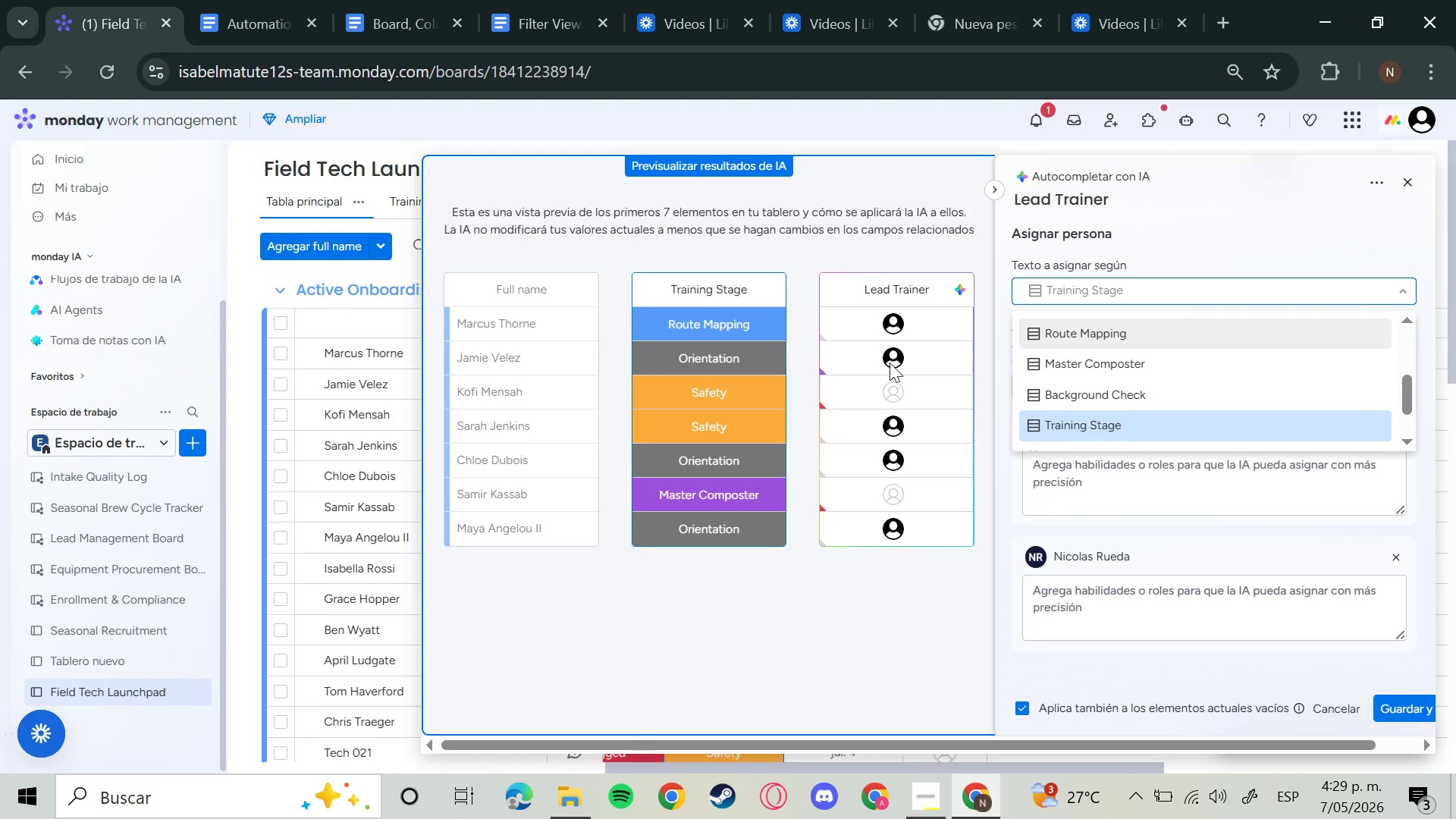 
mouse_move([889, 376])
 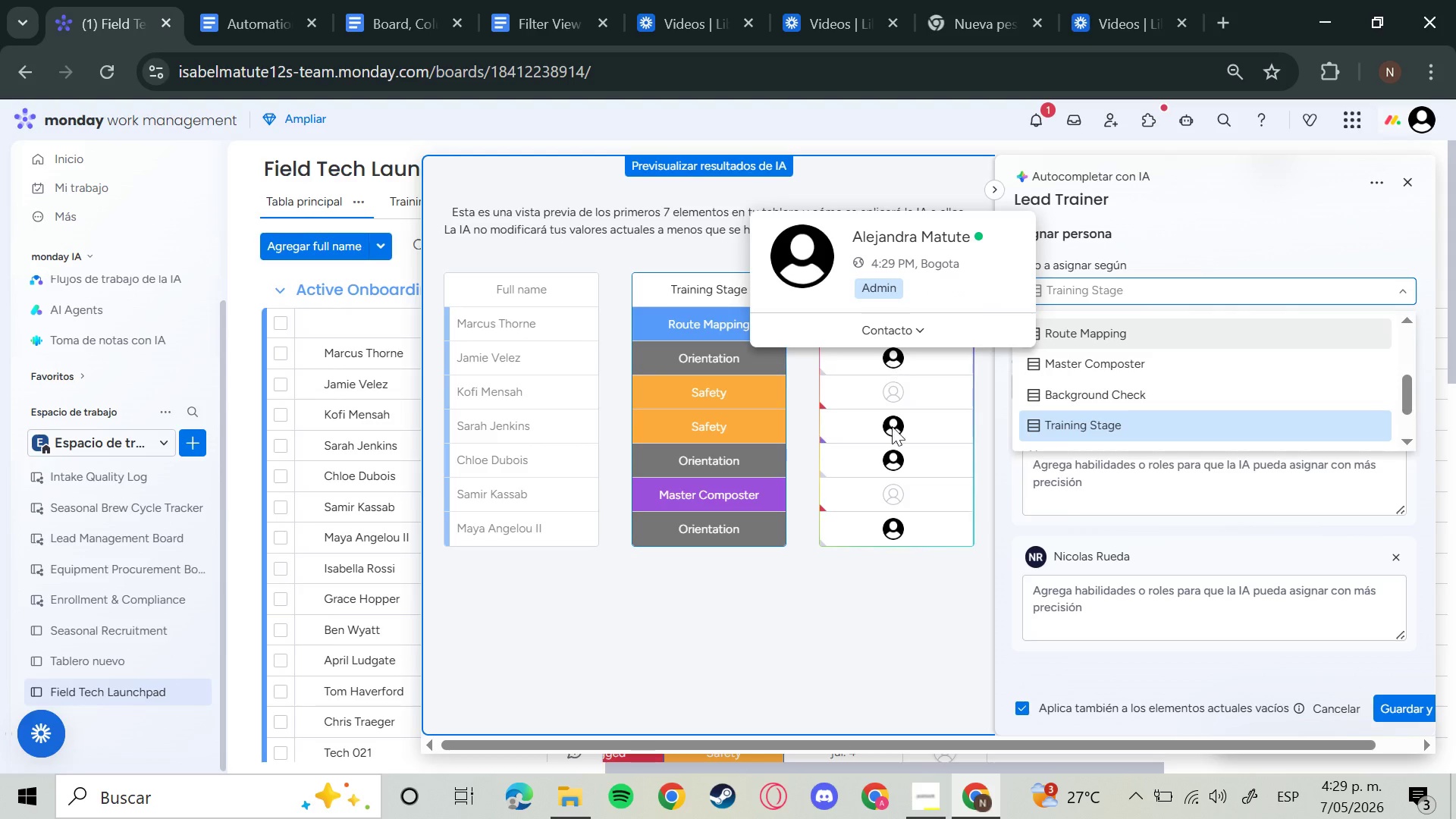 
mouse_move([892, 440])
 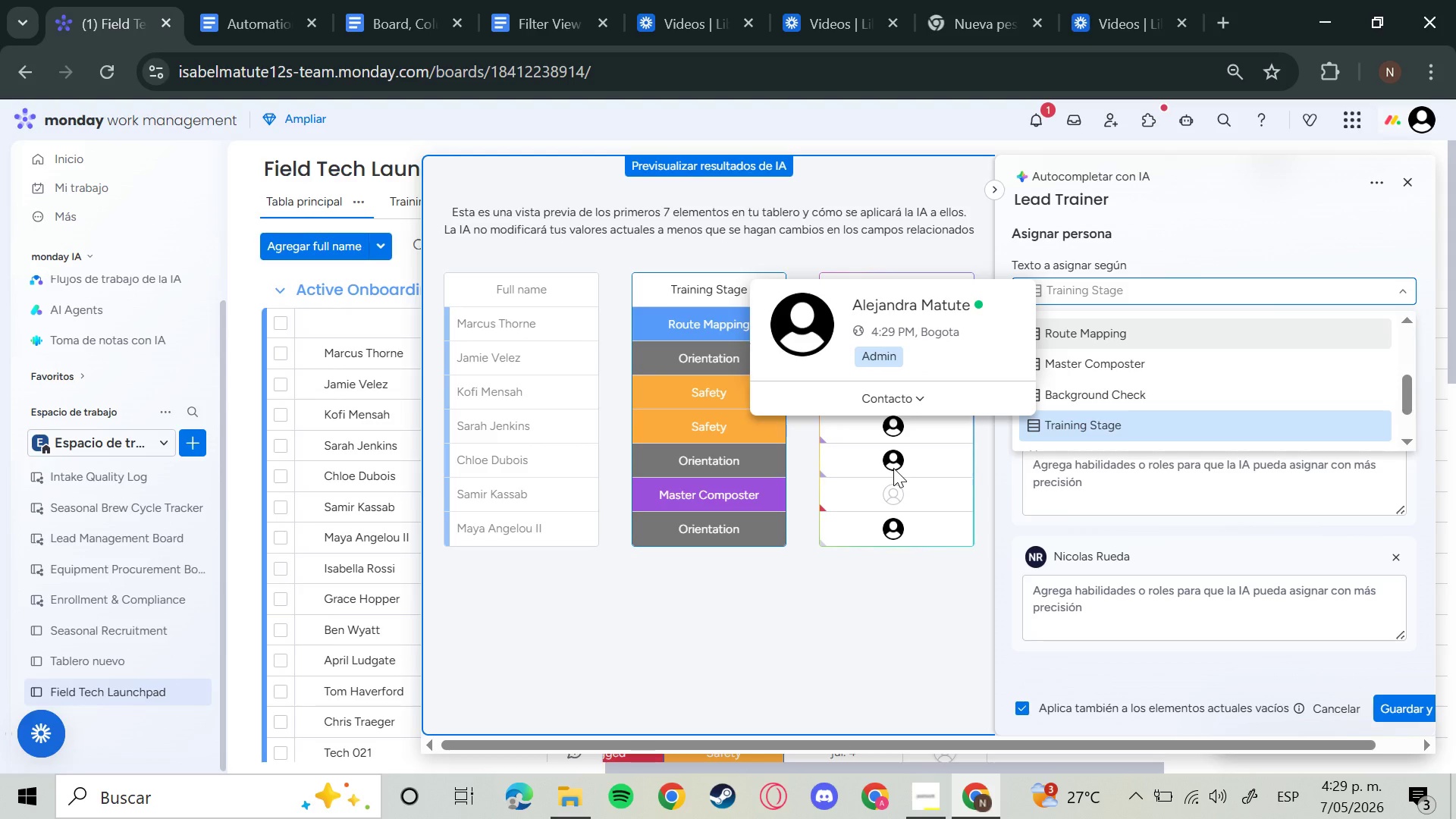 
mouse_move([895, 472])
 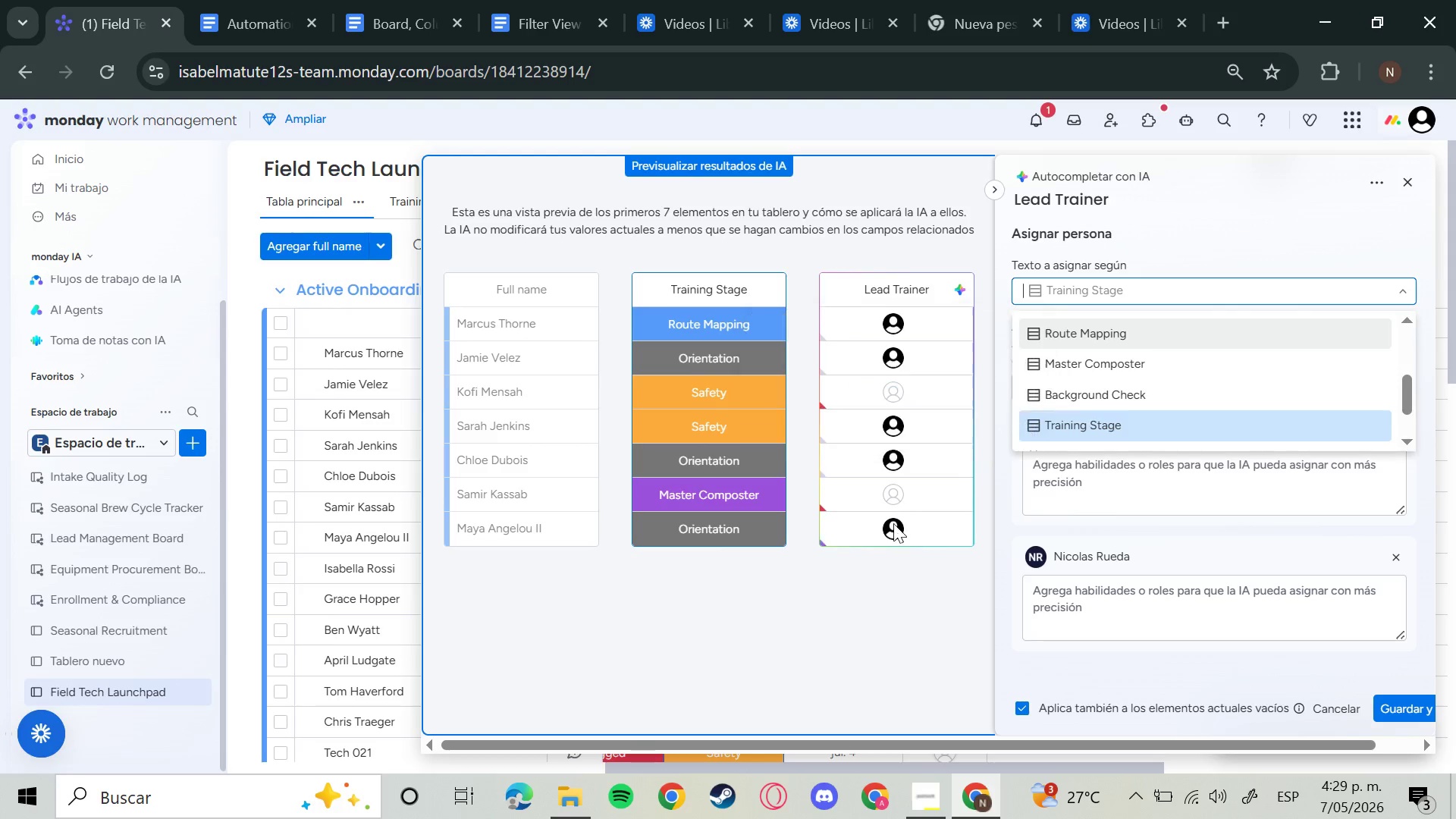 
mouse_move([912, 512])
 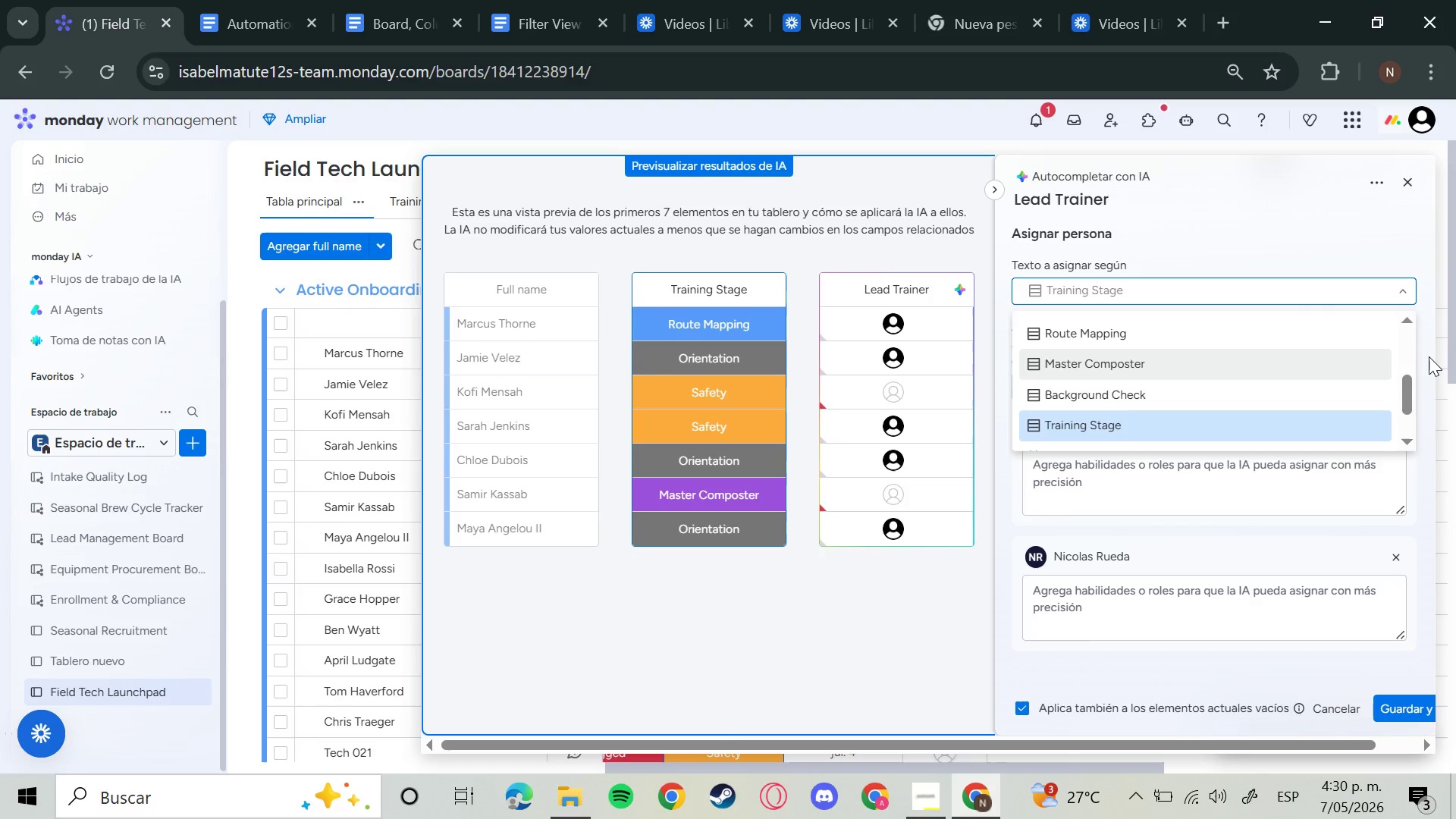 
left_click([1398, 290])
 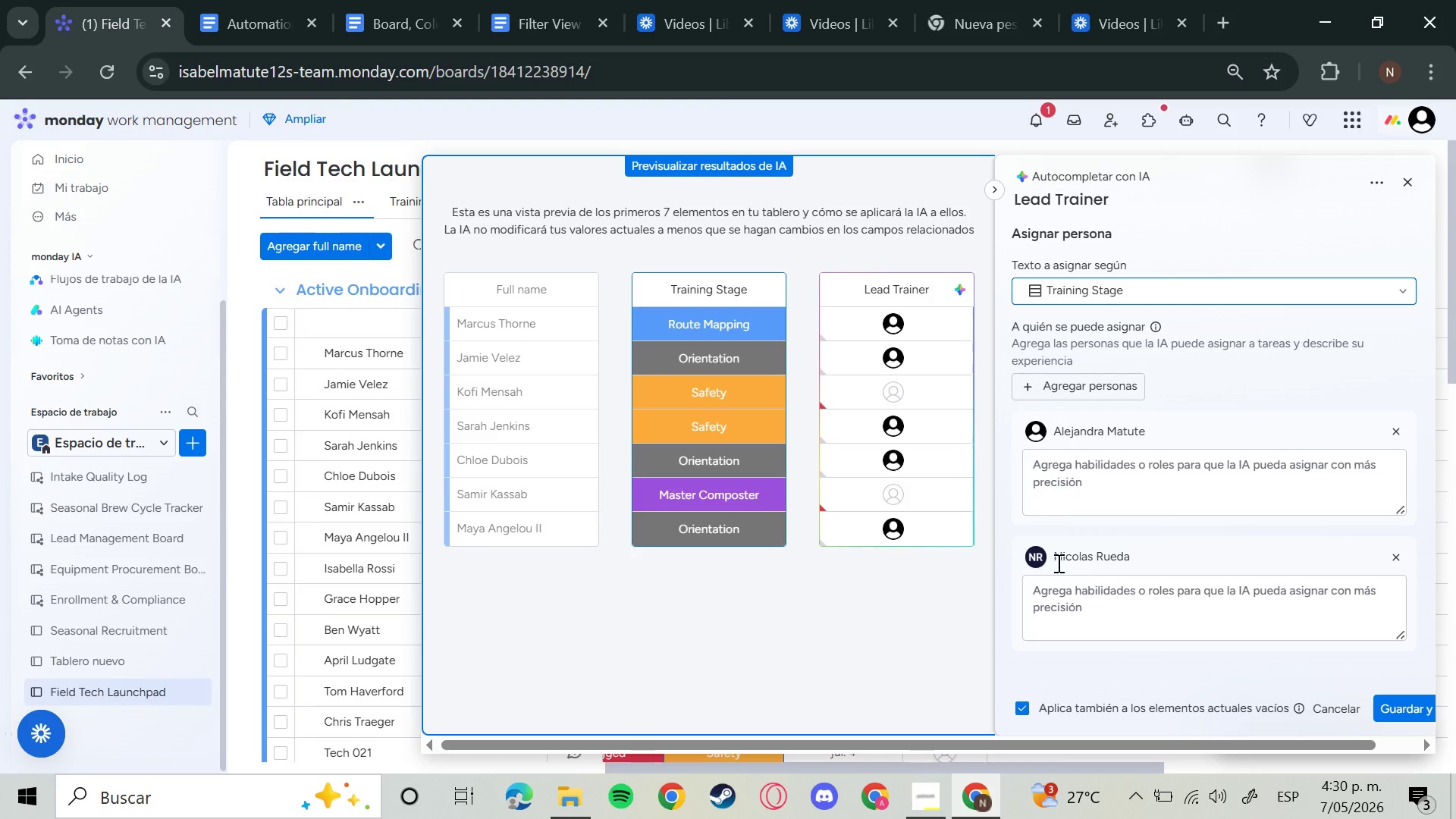 
wait(5.39)
 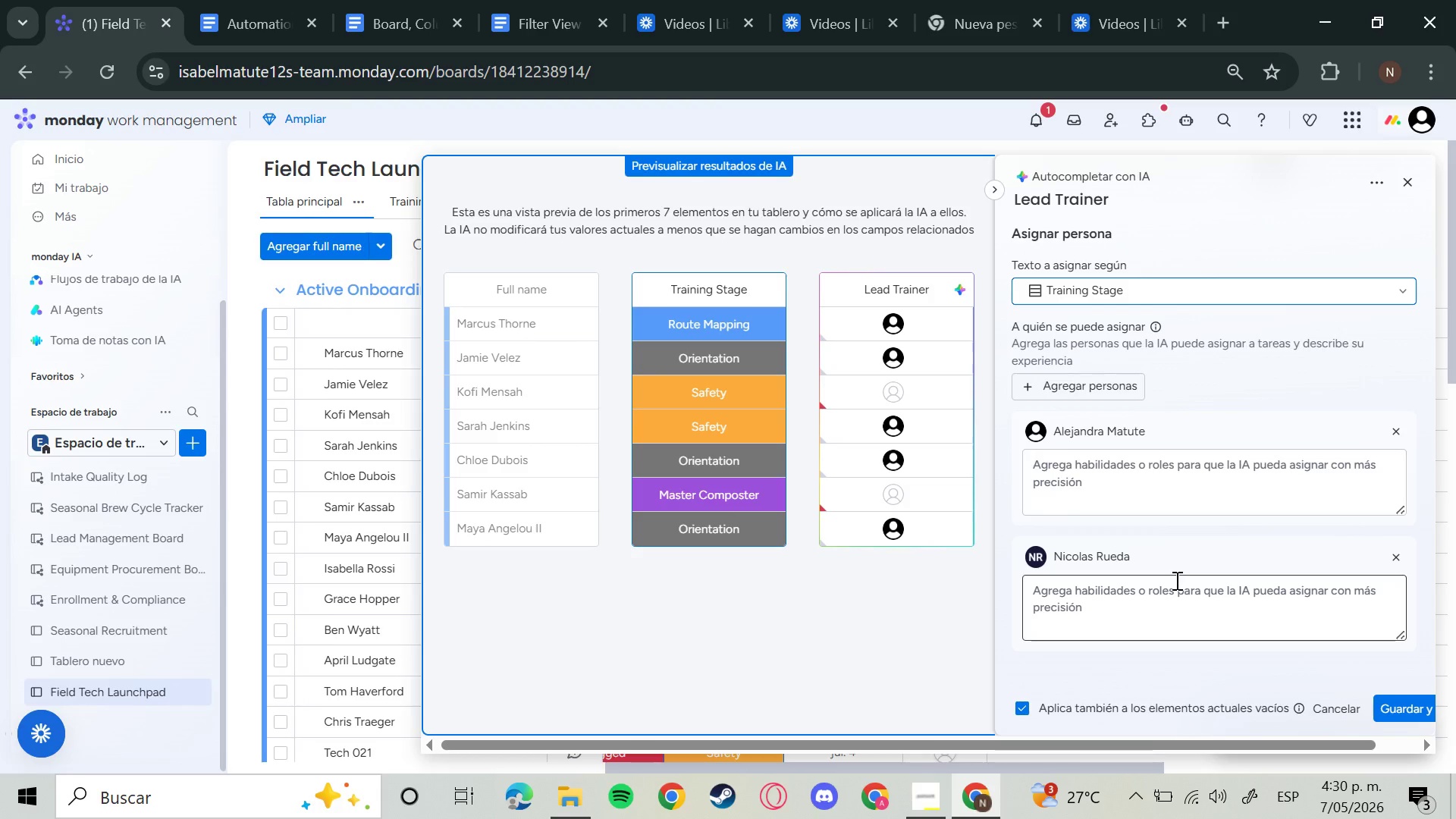 
left_click([1085, 601])
 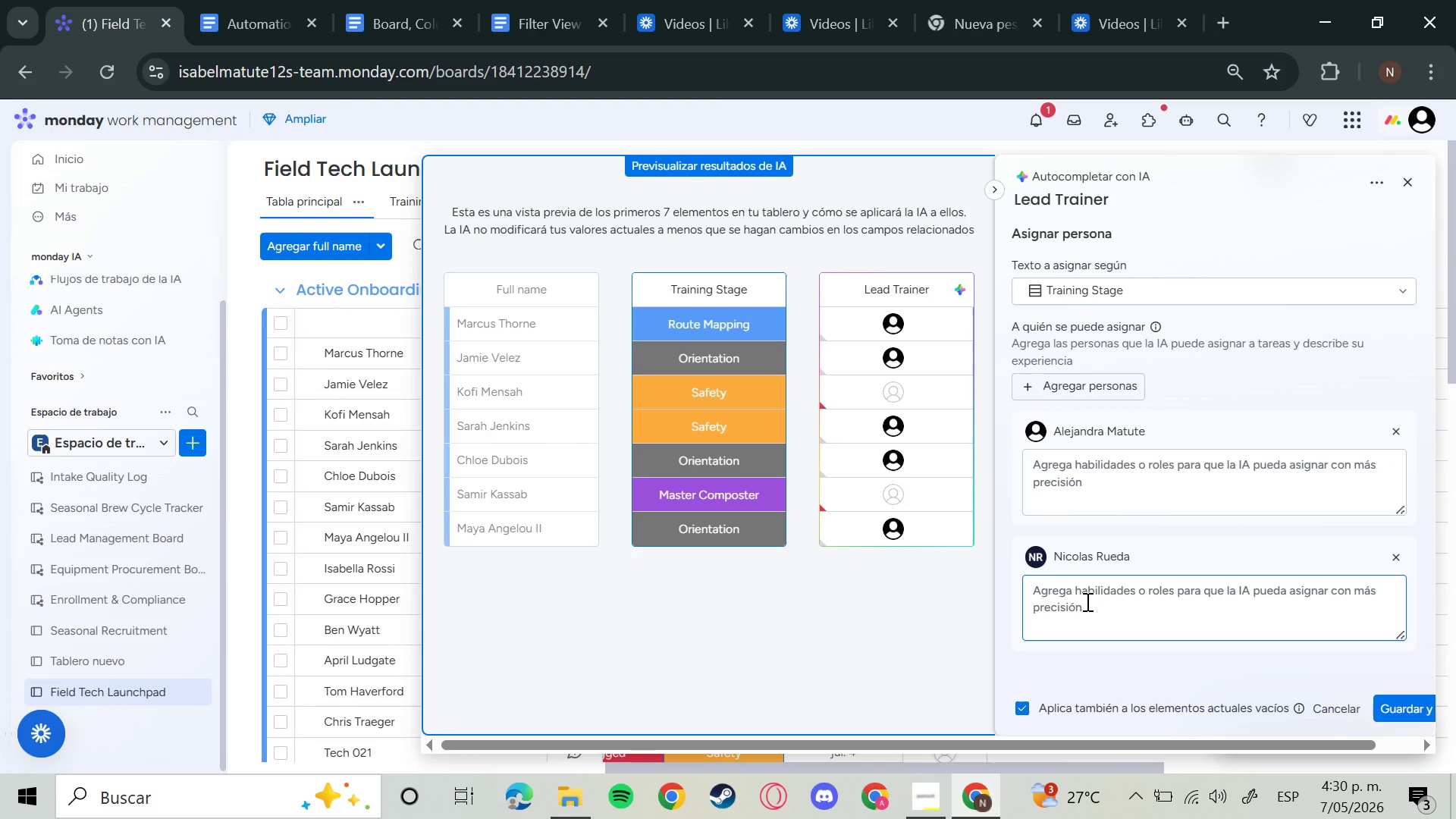 
type(Roo)
key(Backspace)
type(ute Mapping)
 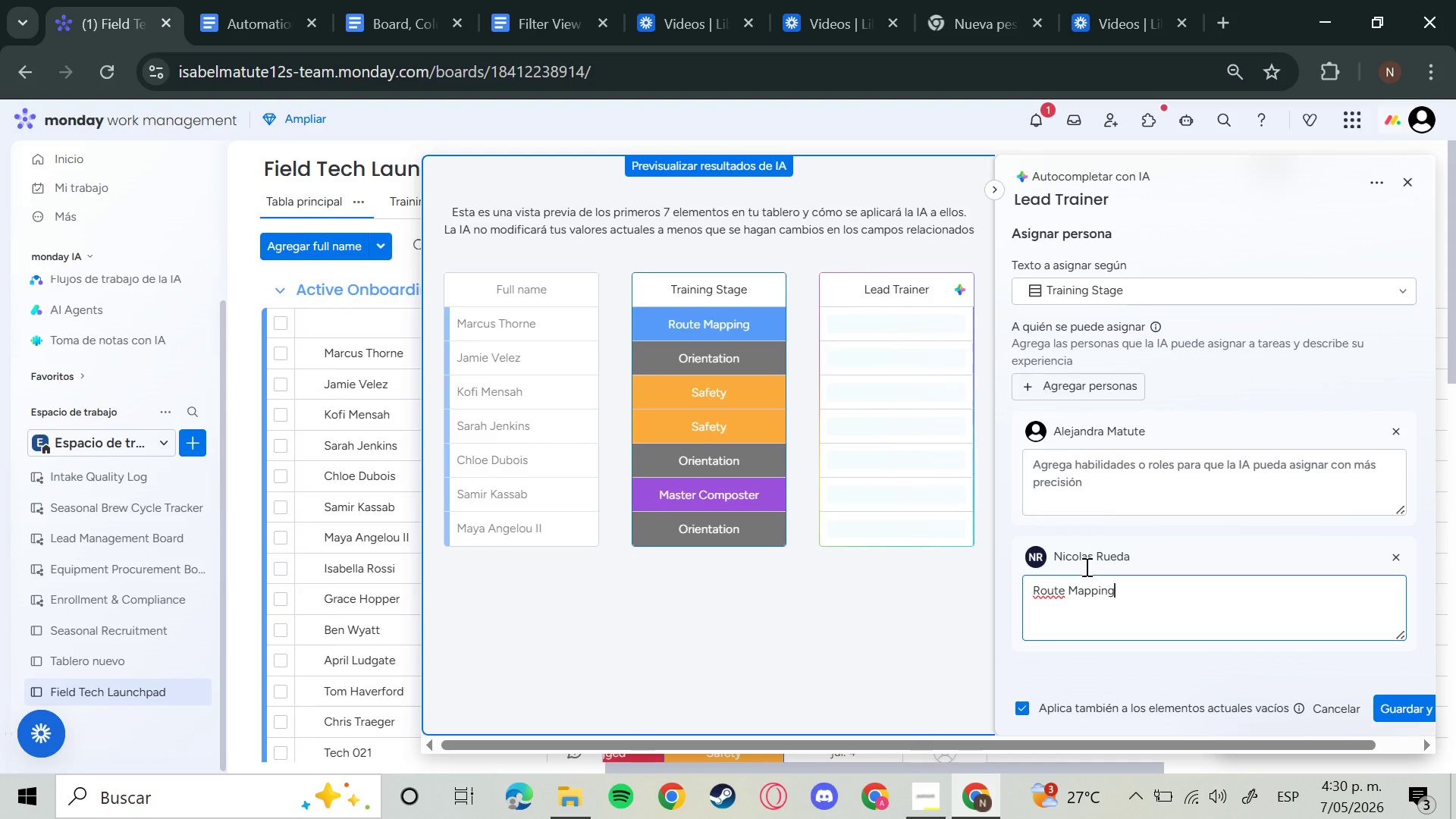 
left_click([1096, 468])
 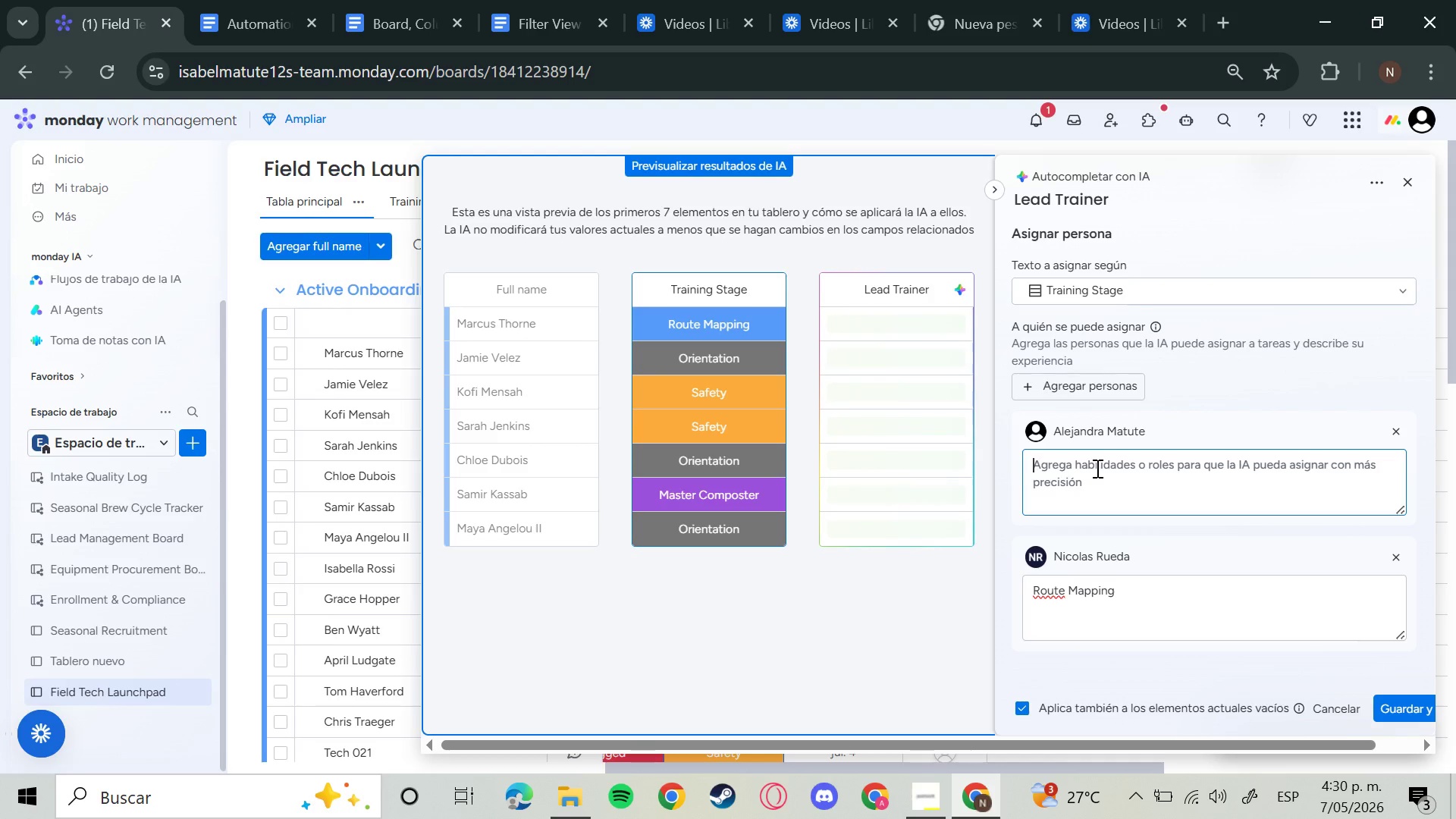 
type(Orienation)
 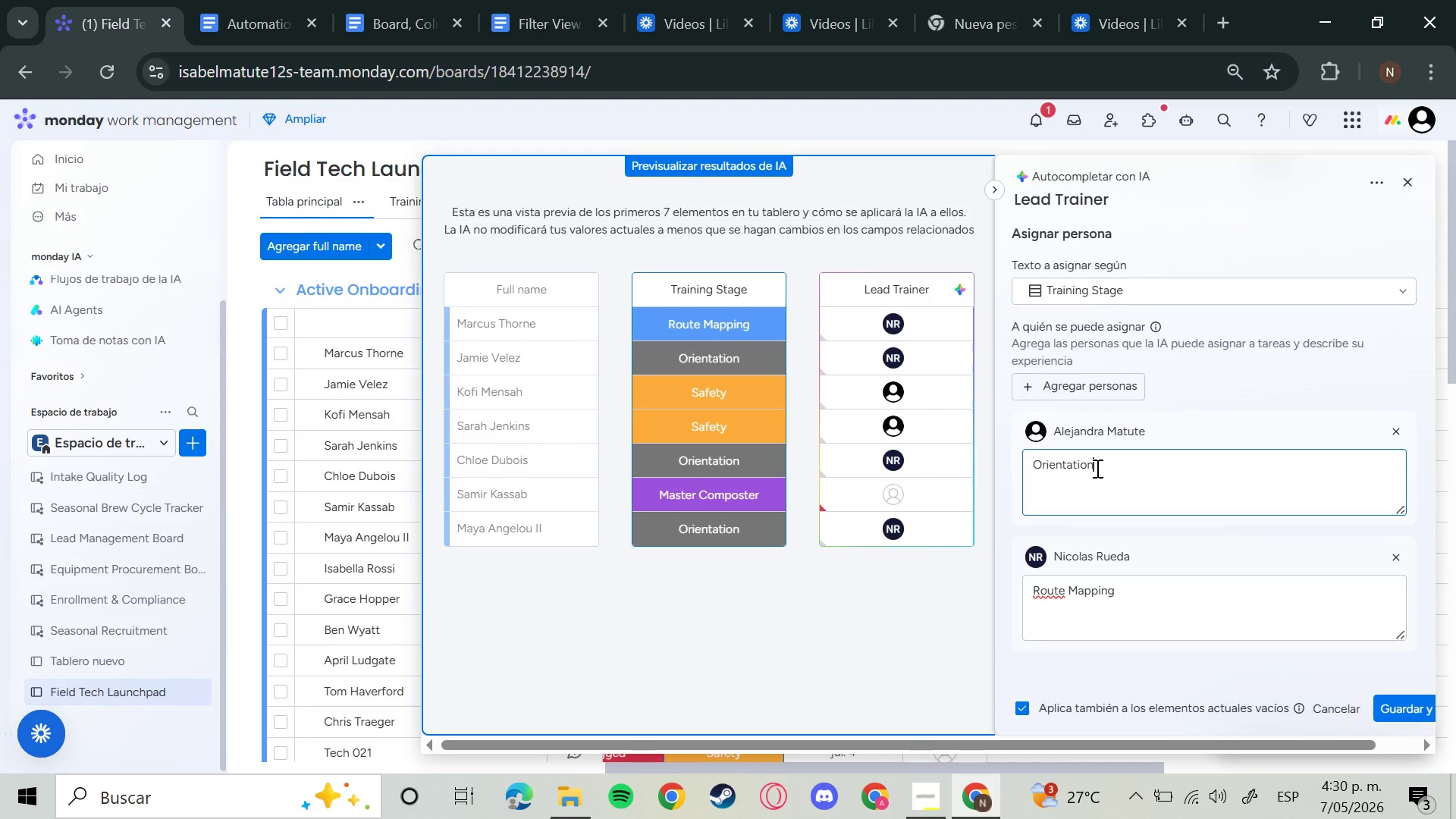 
mouse_move([892, 324])
 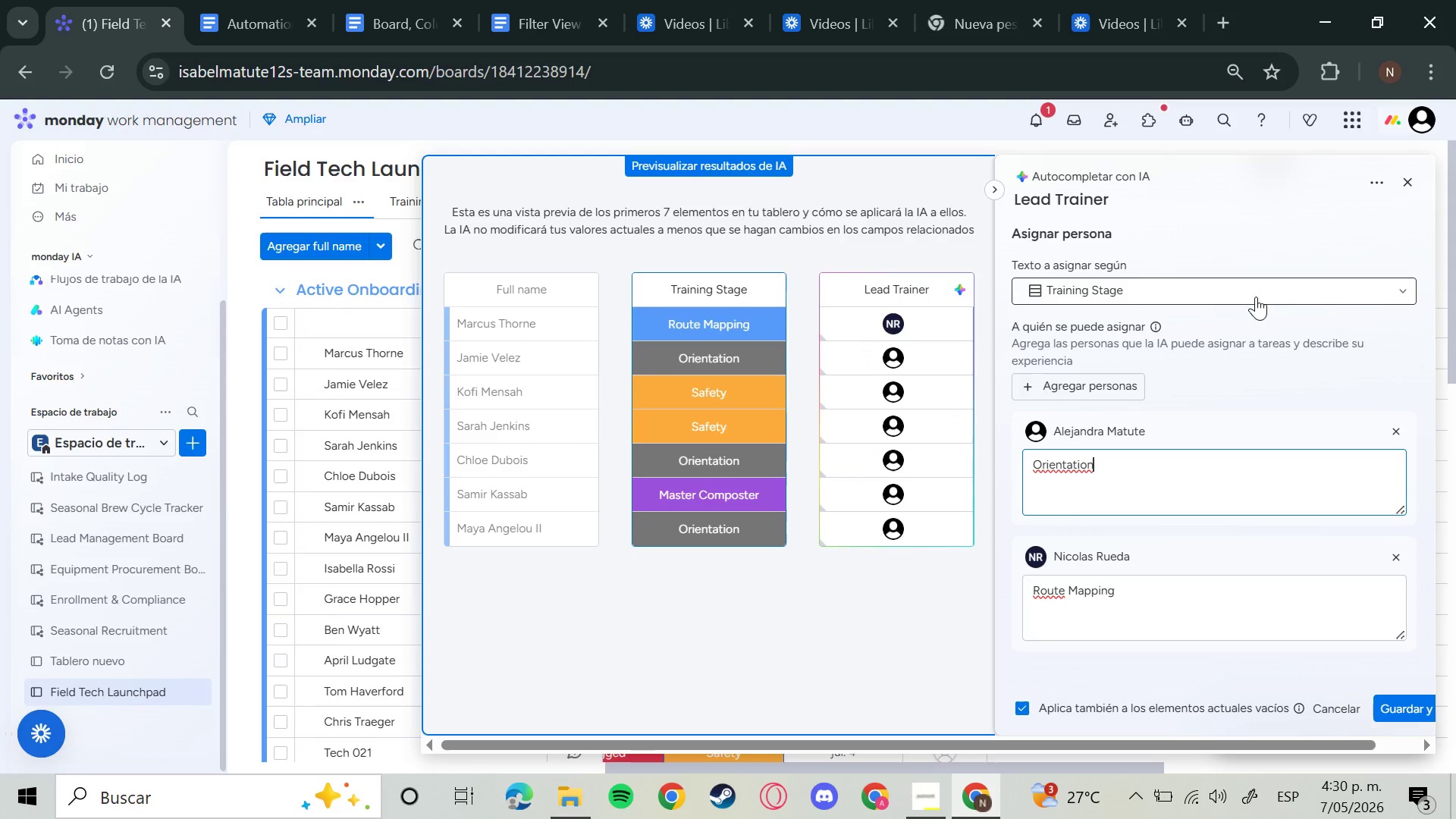 
left_click([1256, 297])
 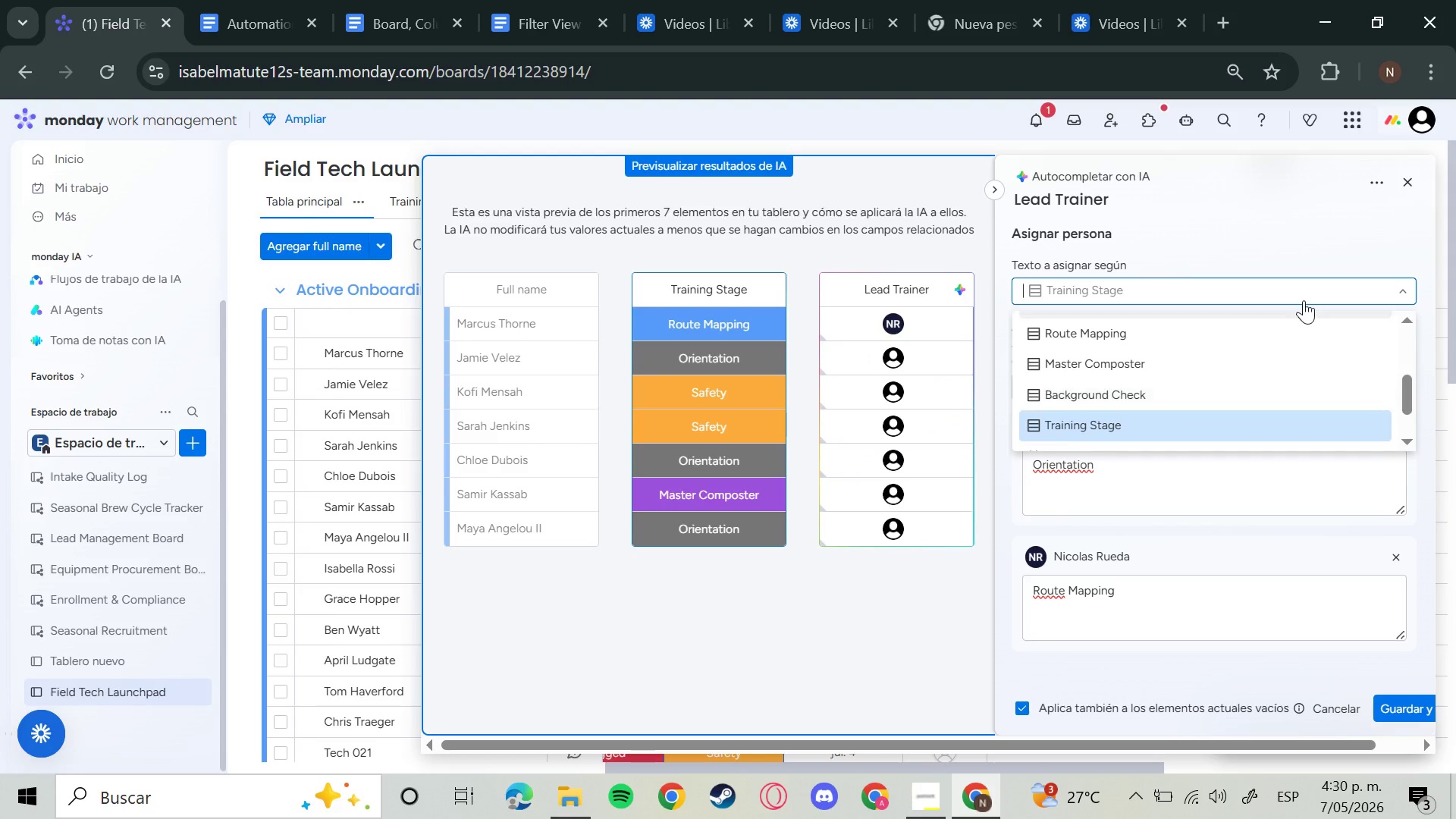 
left_click([1410, 289])
 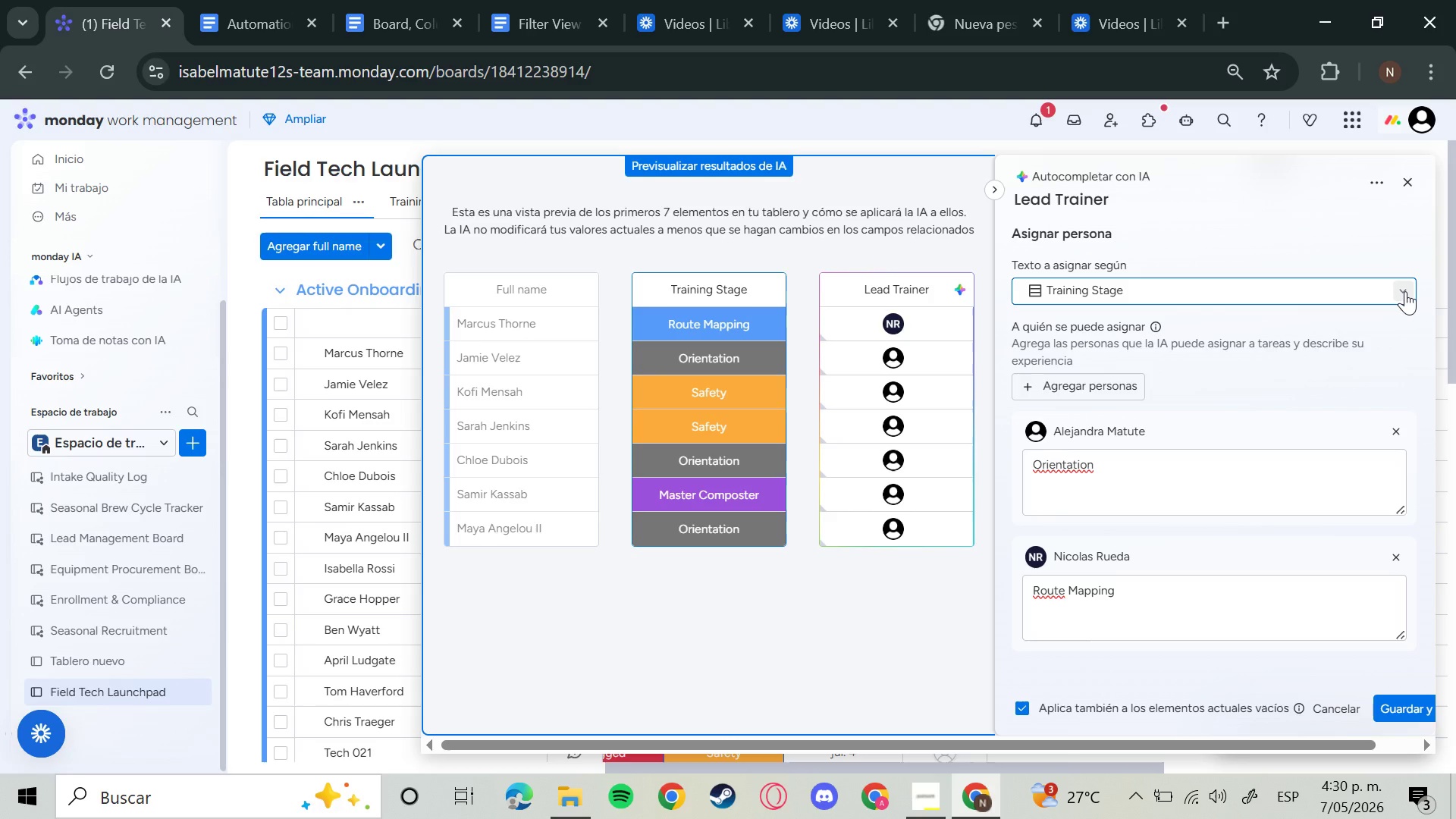 
left_click([1110, 383])
 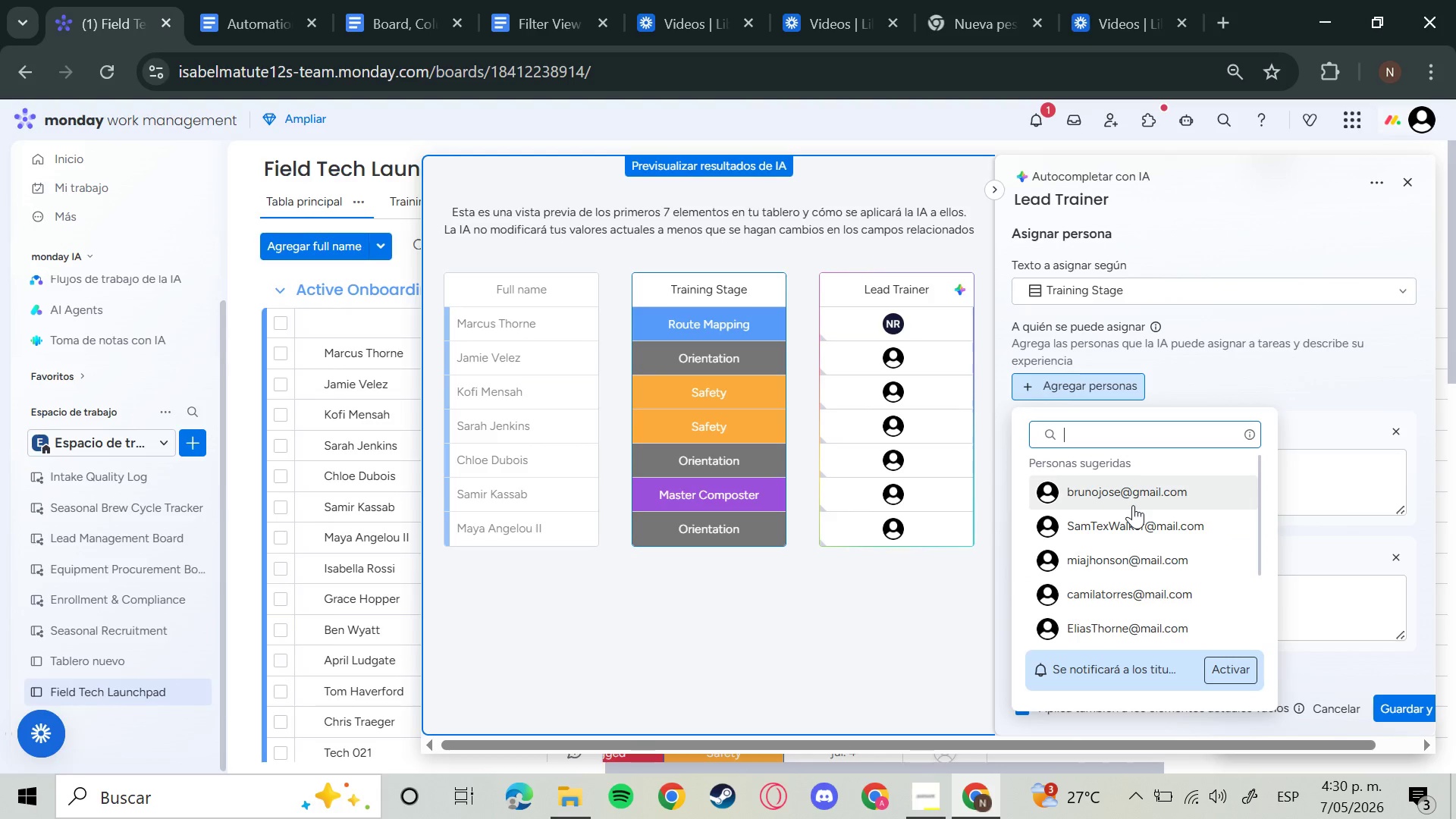 
left_click([1133, 505])
 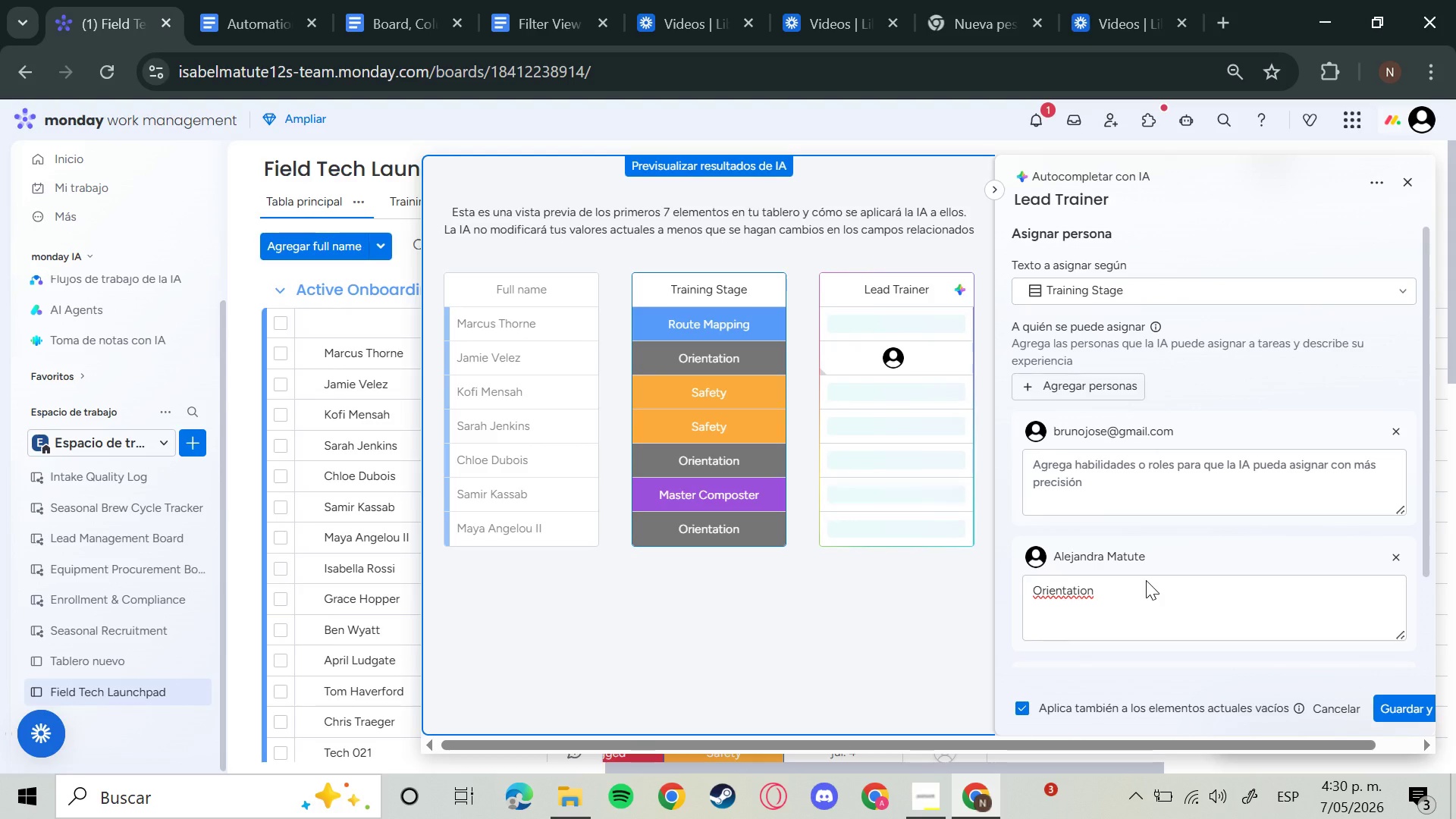 
scroll: coordinate [1160, 624], scroll_direction: down, amount: 8.0
 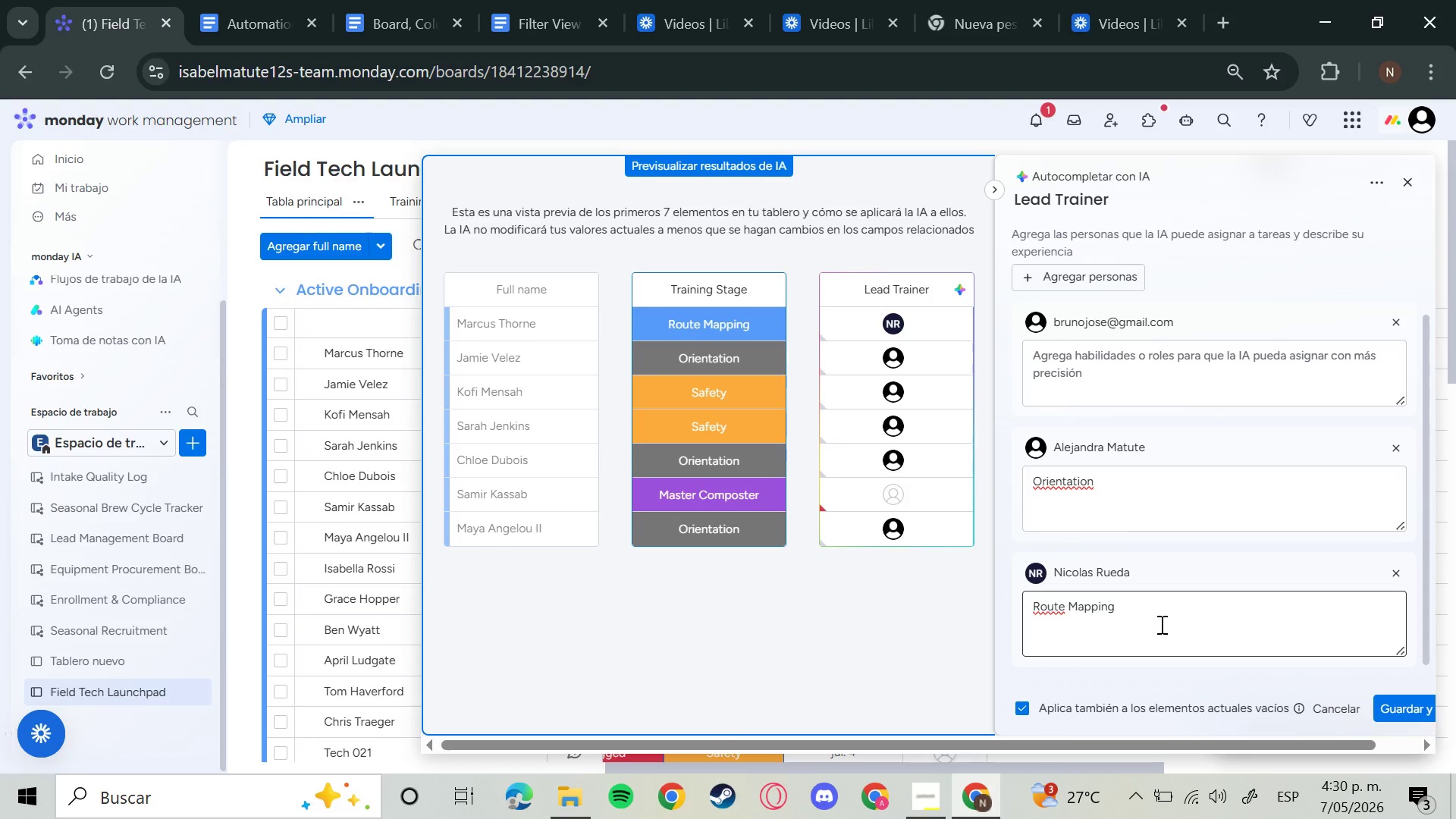 
left_click([1128, 488])
 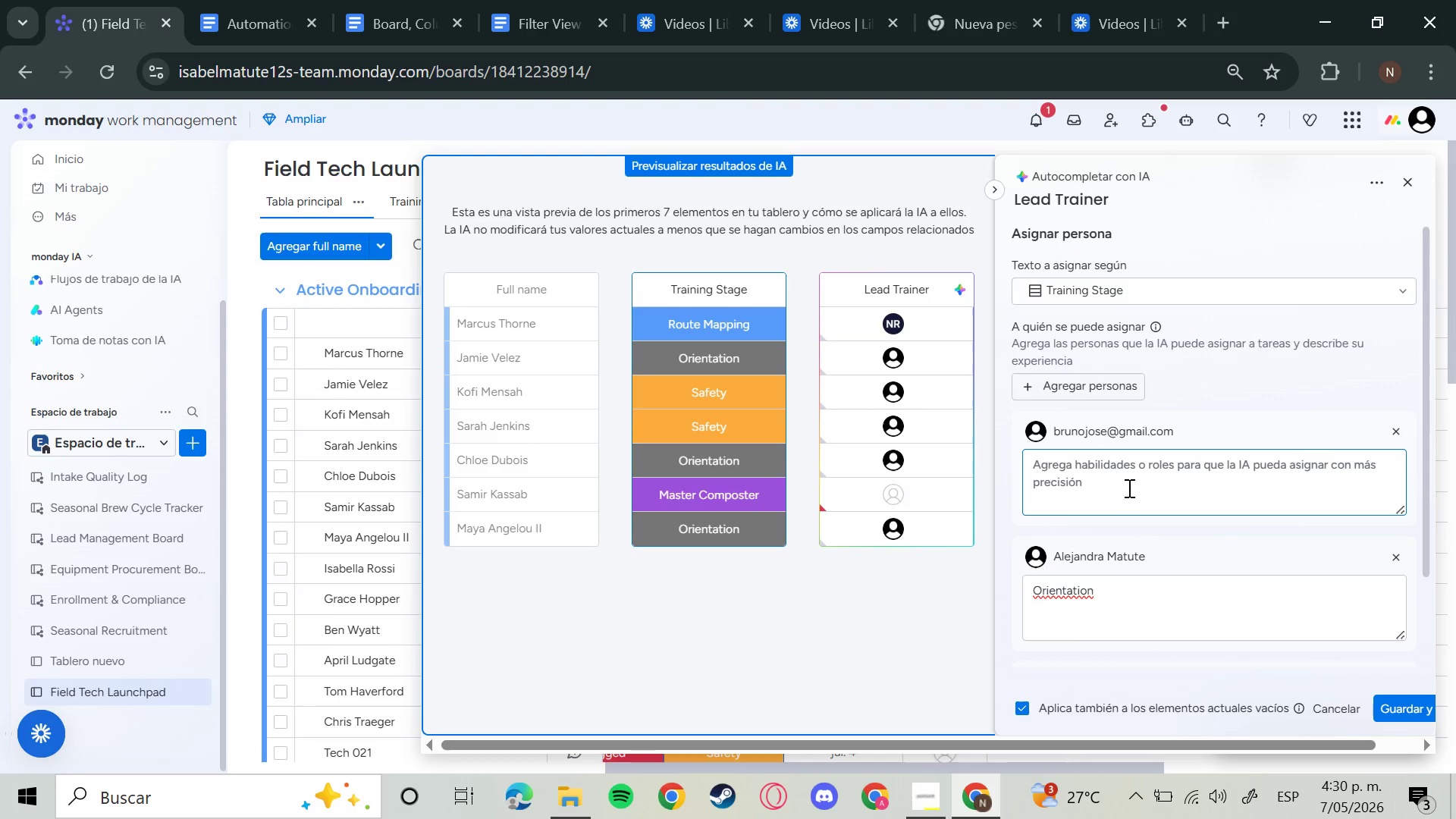 
scroll: coordinate [1160, 624], scroll_direction: up, amount: 3.0
 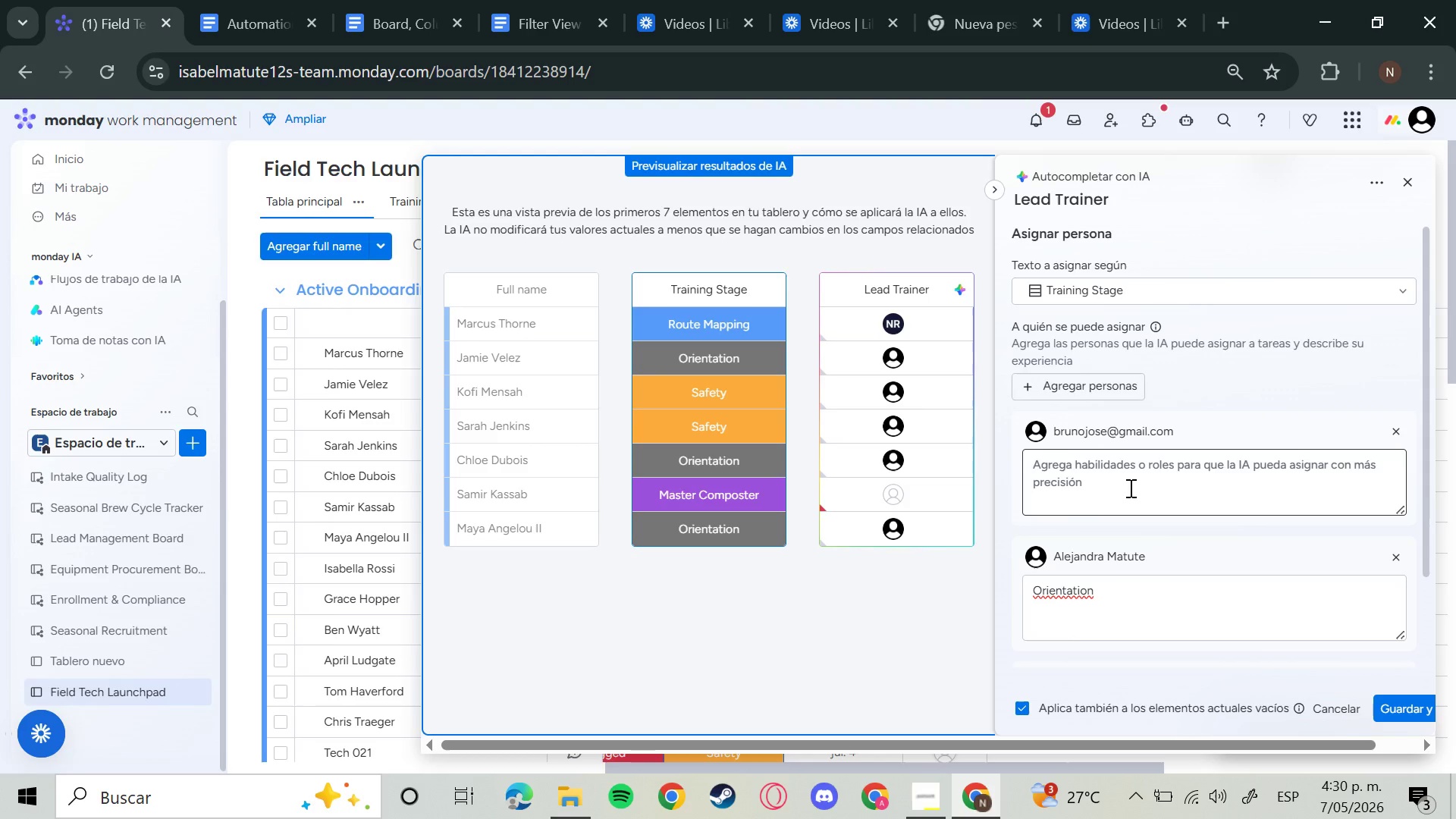 
type(Master Composter)
 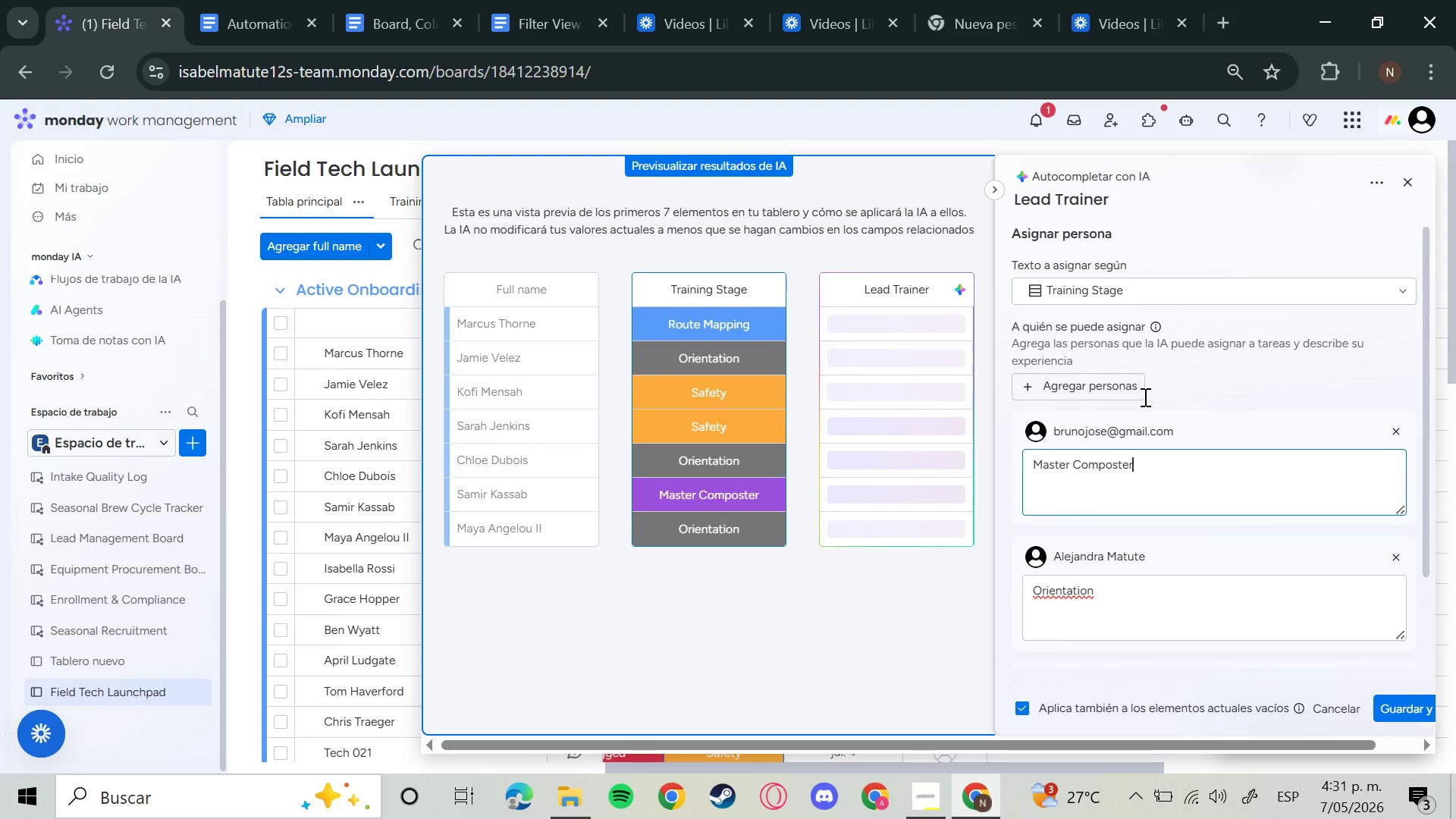 
left_click([1094, 382])
 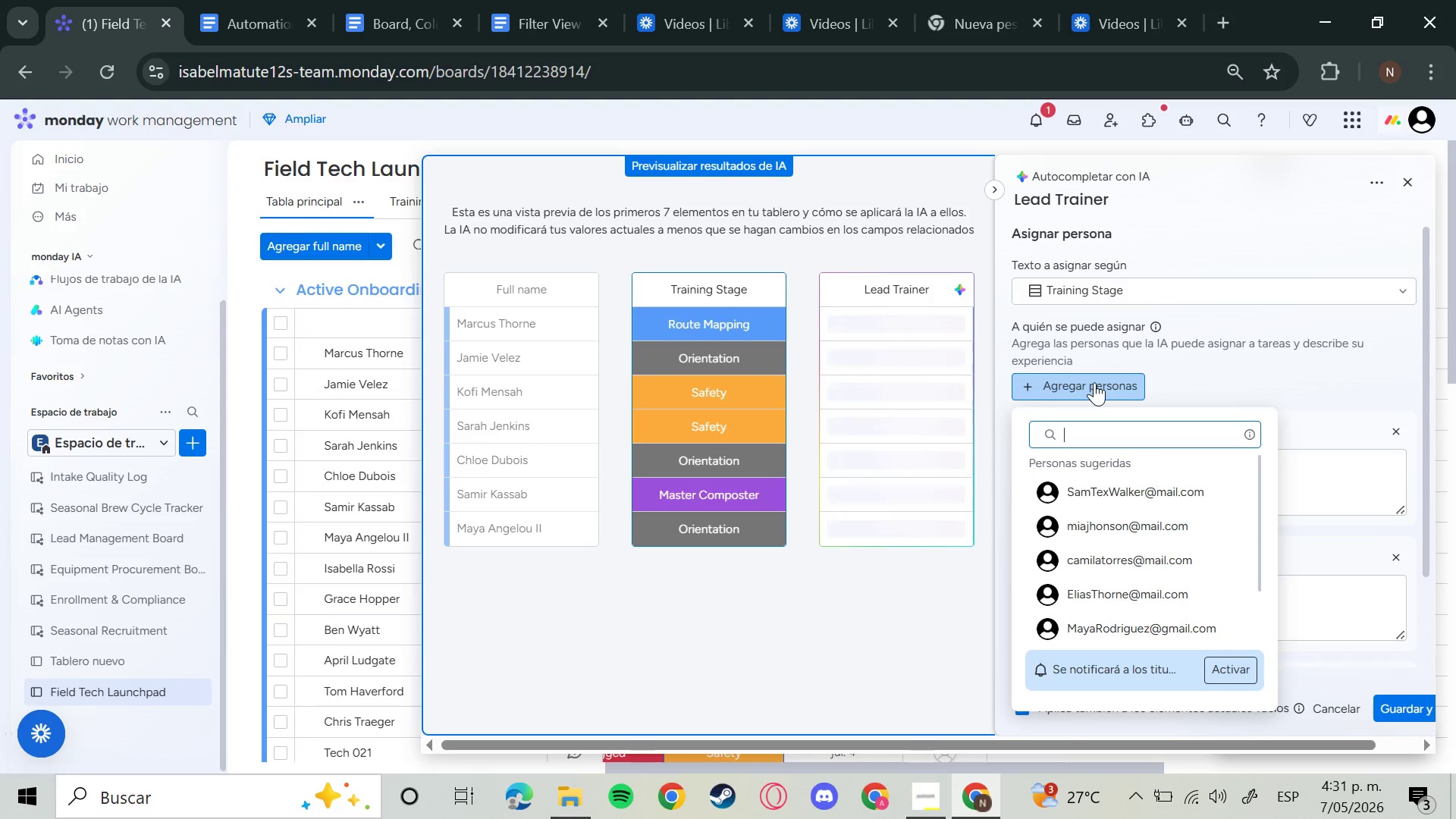 
left_click([1124, 488])
 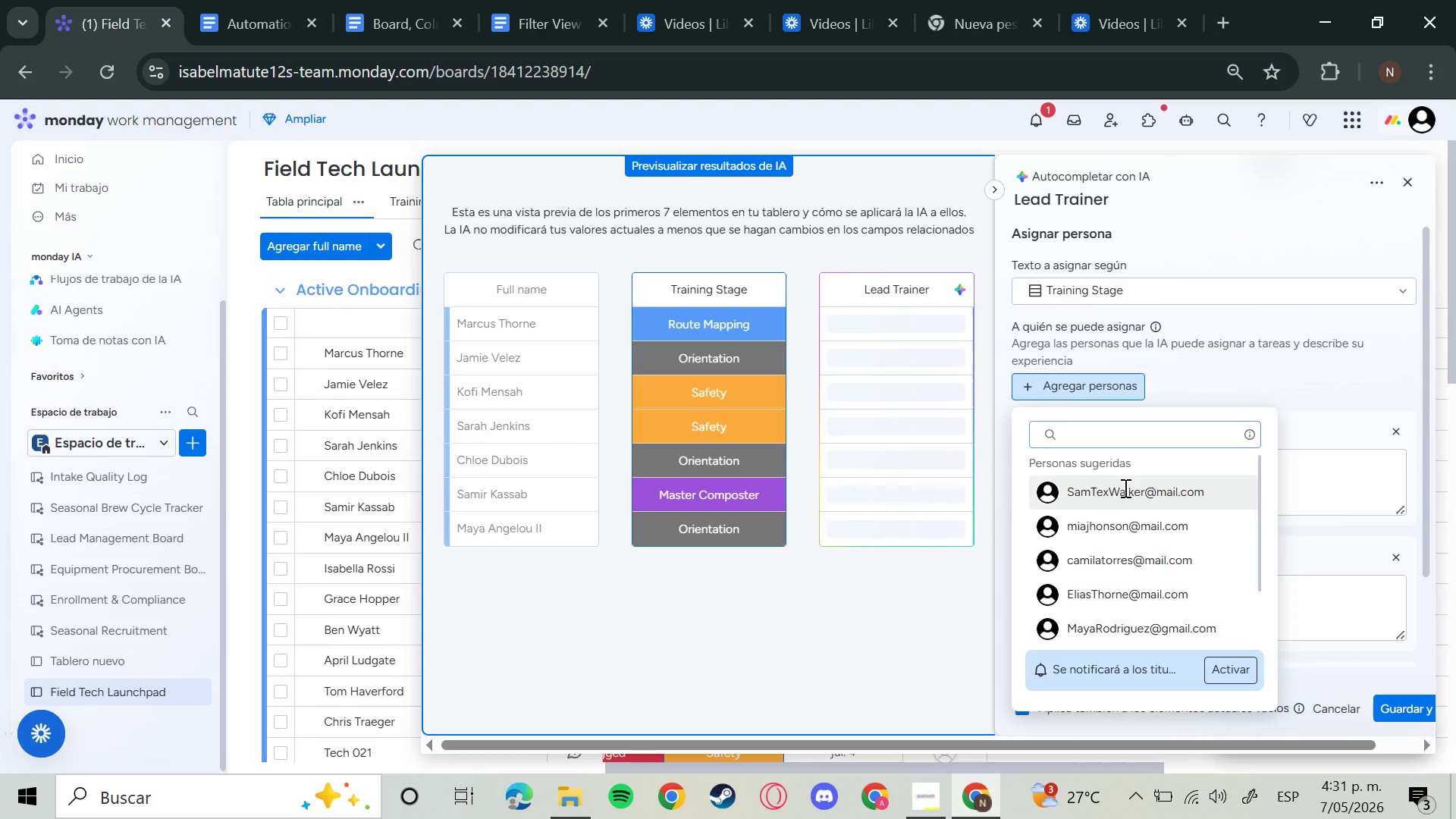 
left_click([1125, 488])
 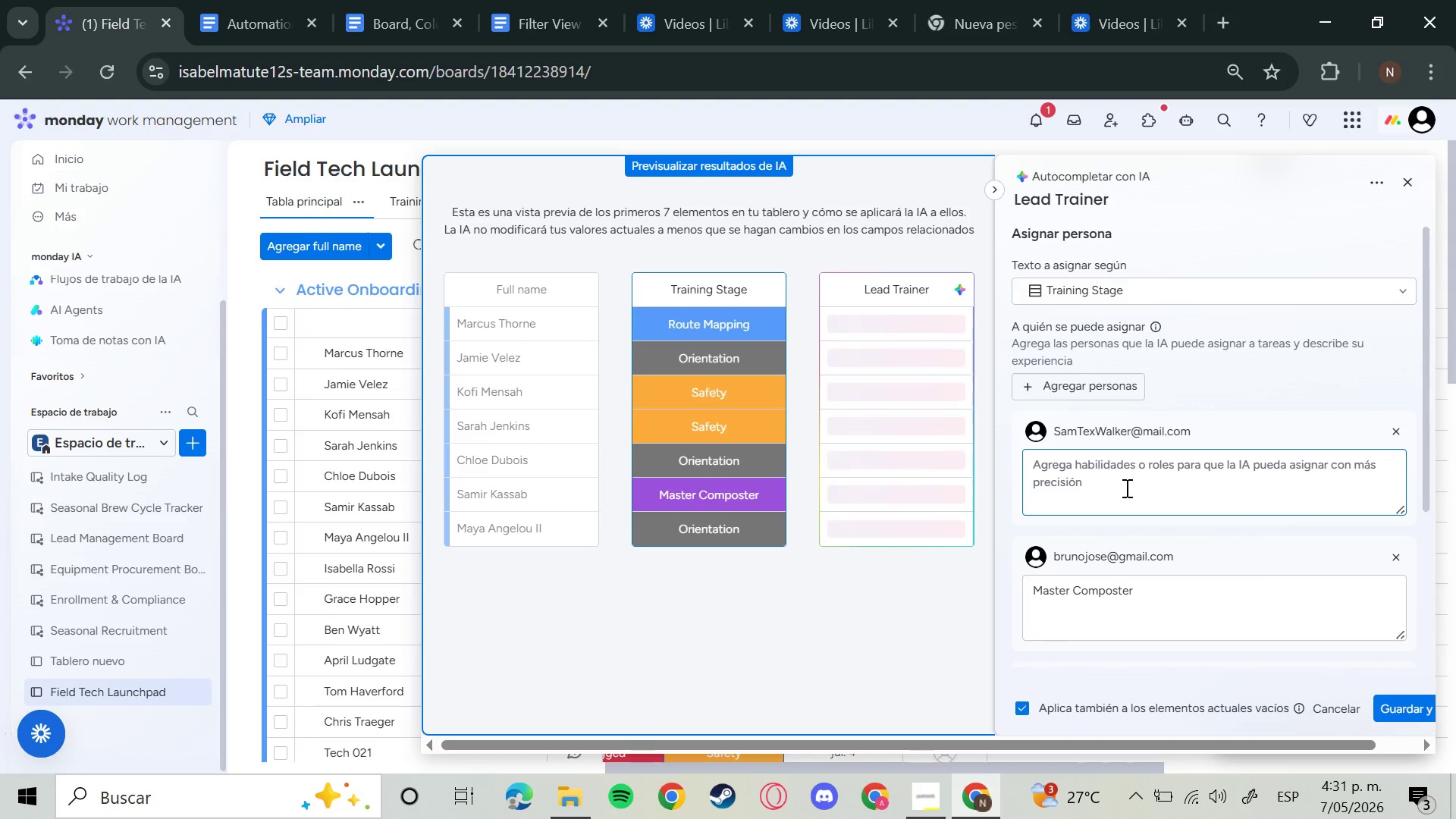 
type(Safety)
 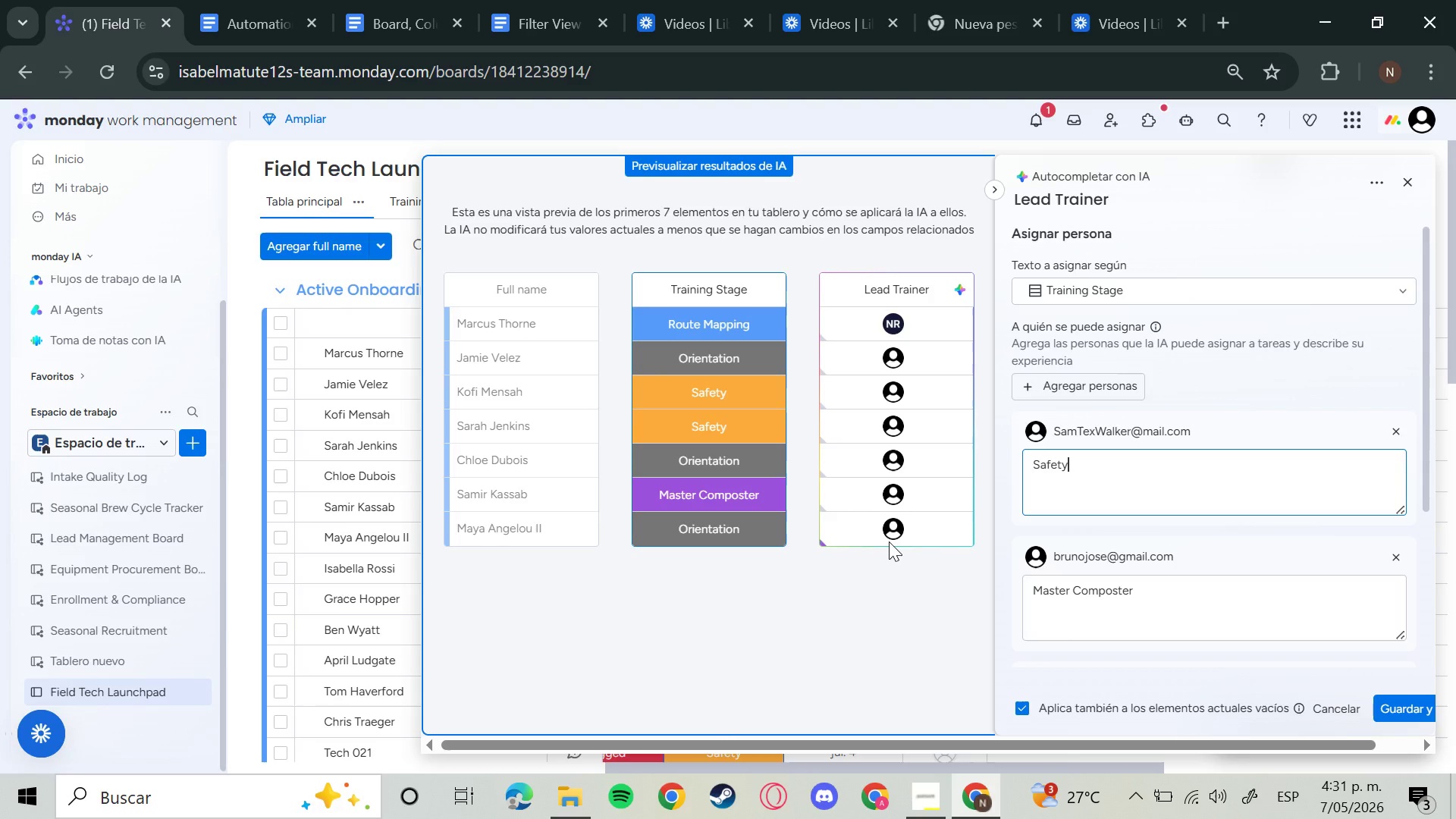 
wait(39.09)
 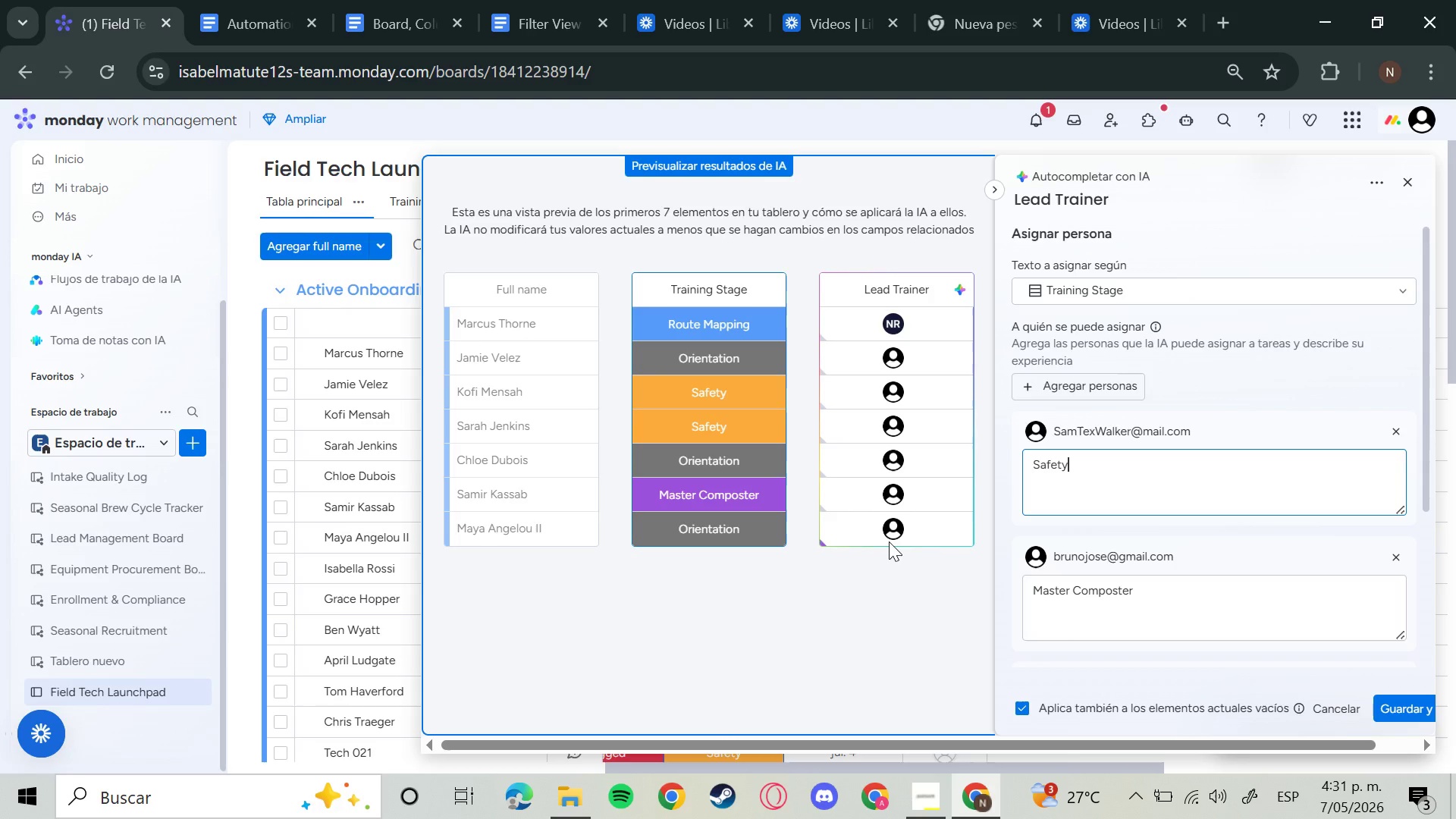 
left_click([1393, 706])
 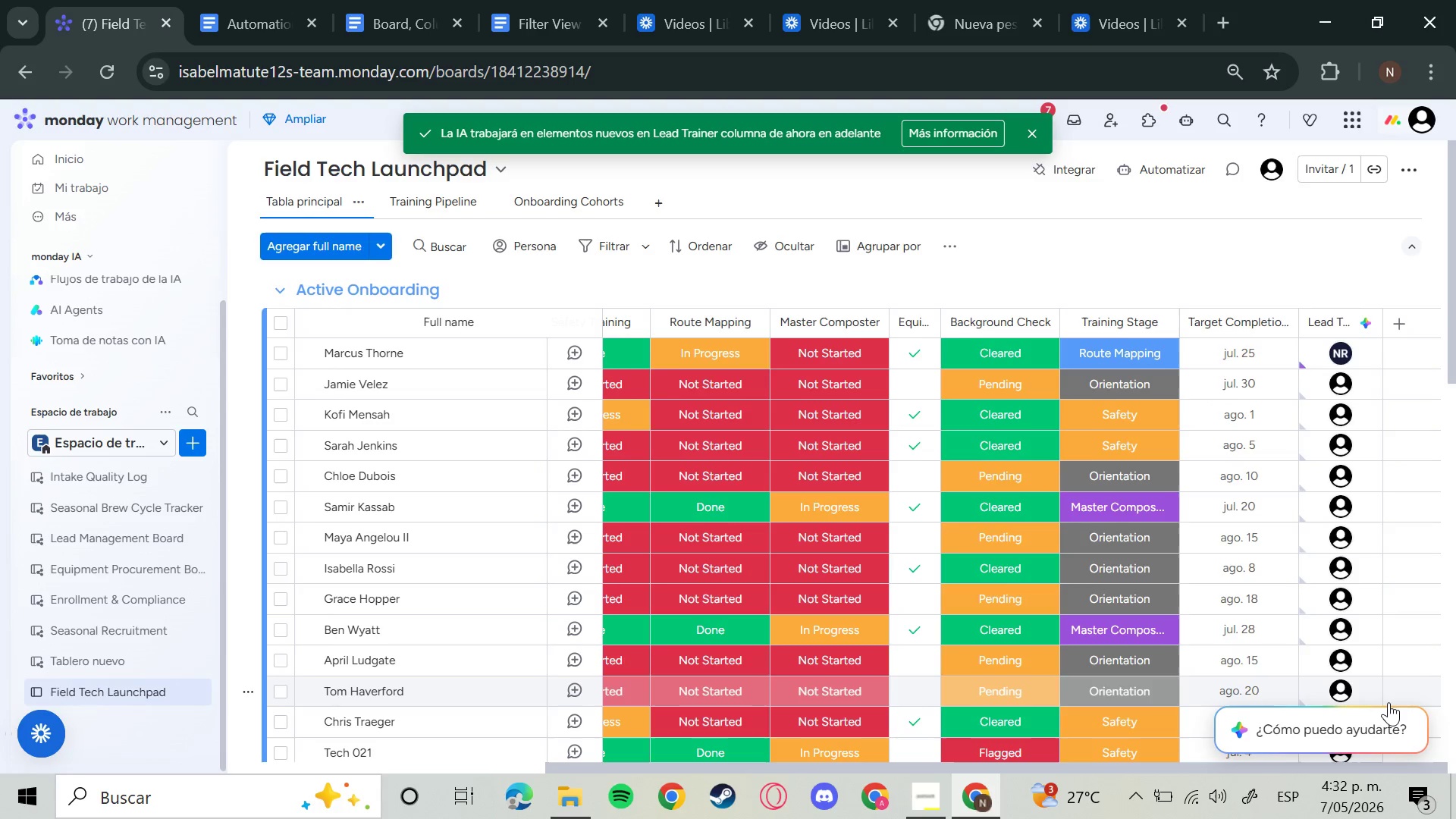 
wait(32.83)
 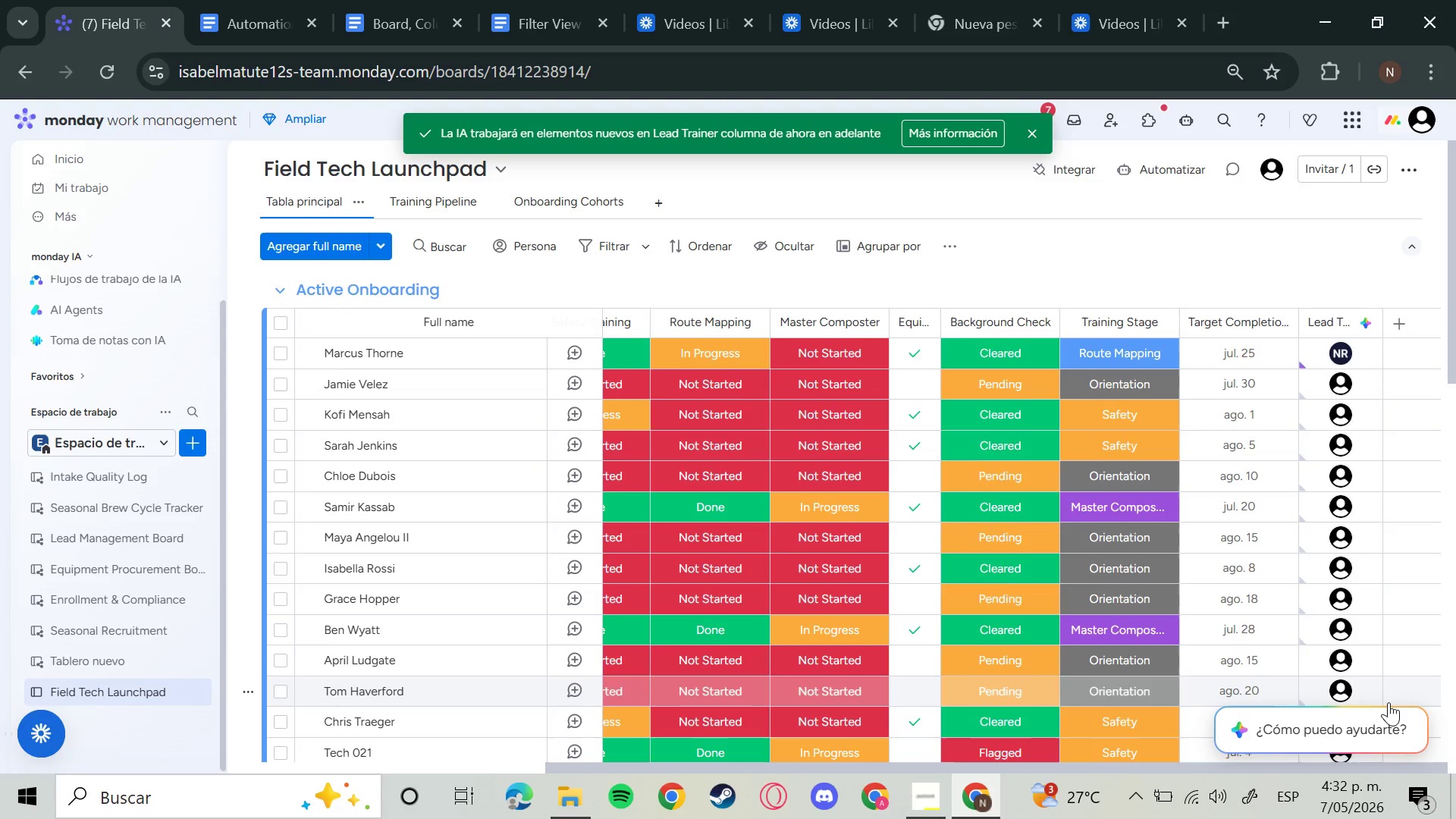 
scroll: coordinate [1193, 604], scroll_direction: down, amount: 2.0
 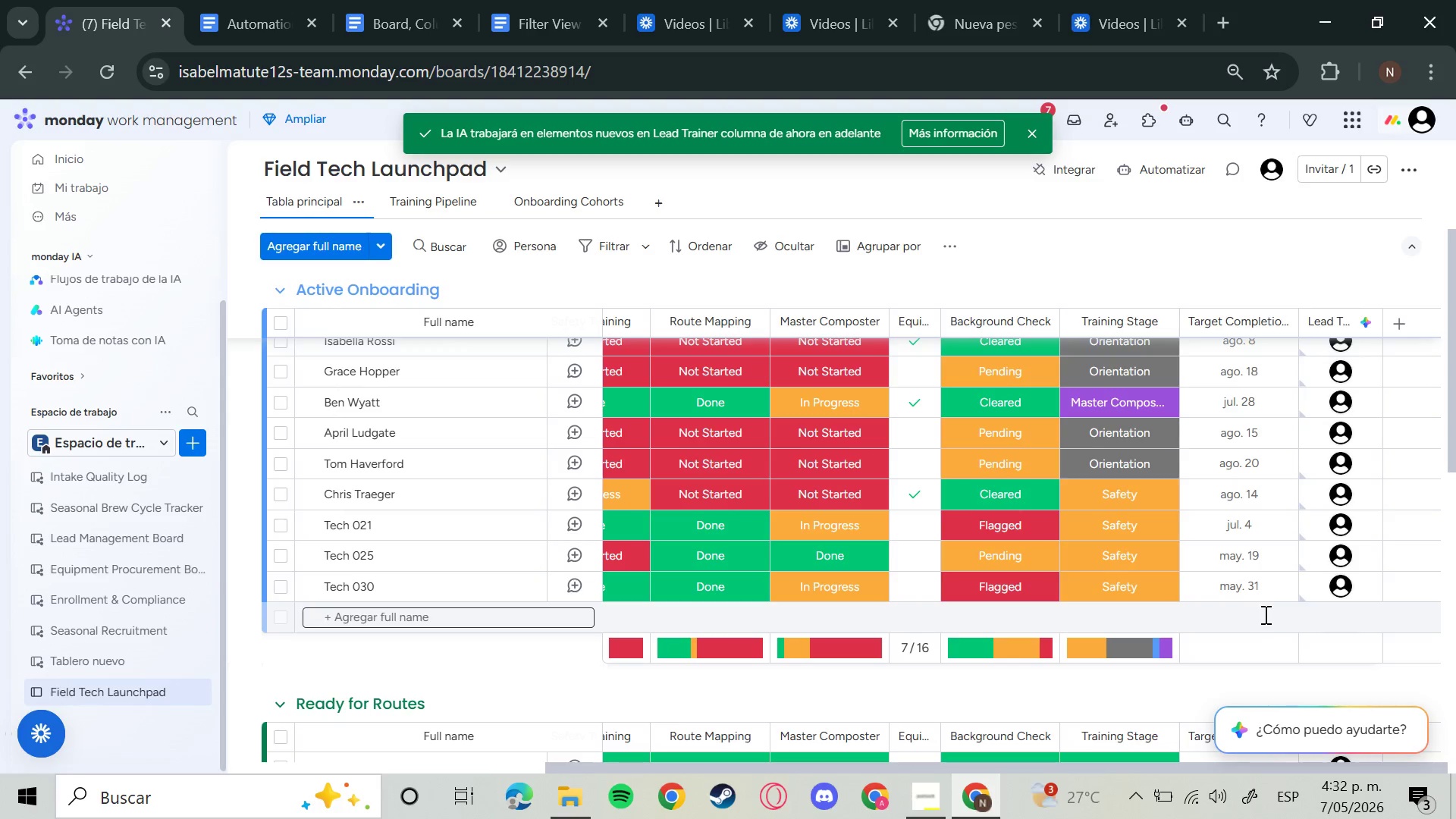 
wait(34.55)
 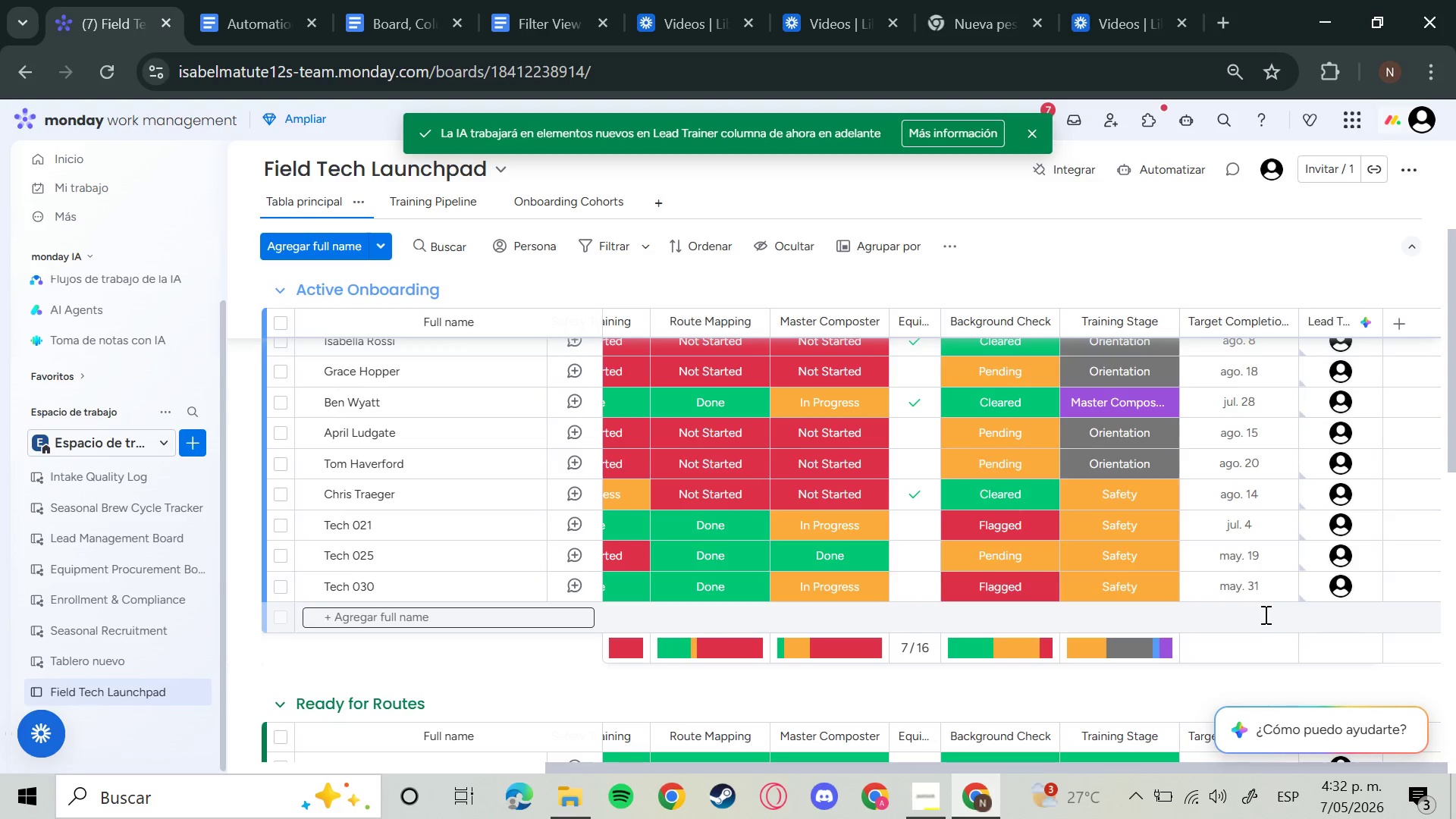 
mouse_move([731, 2])
 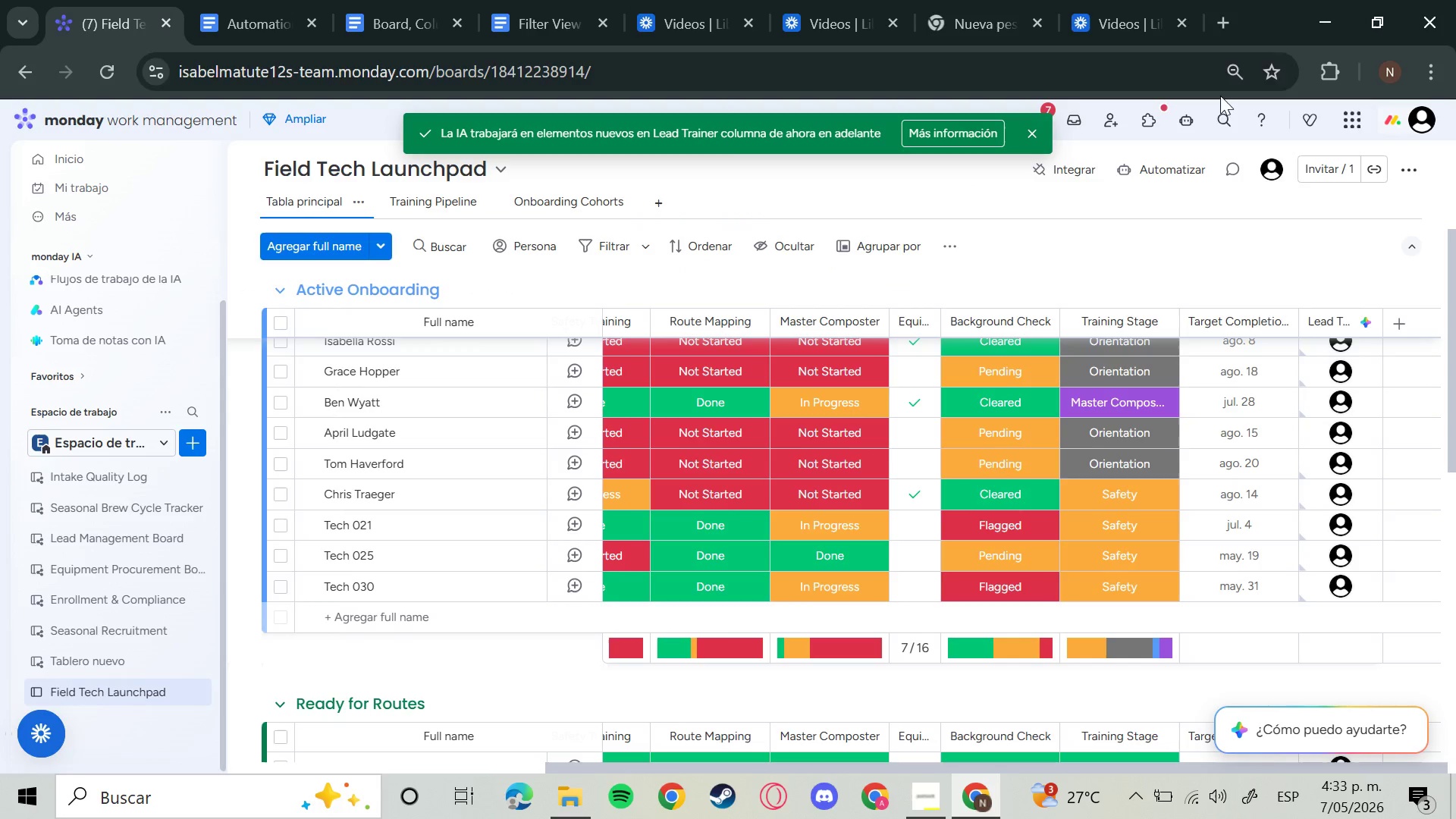 
left_click([1016, 134])
 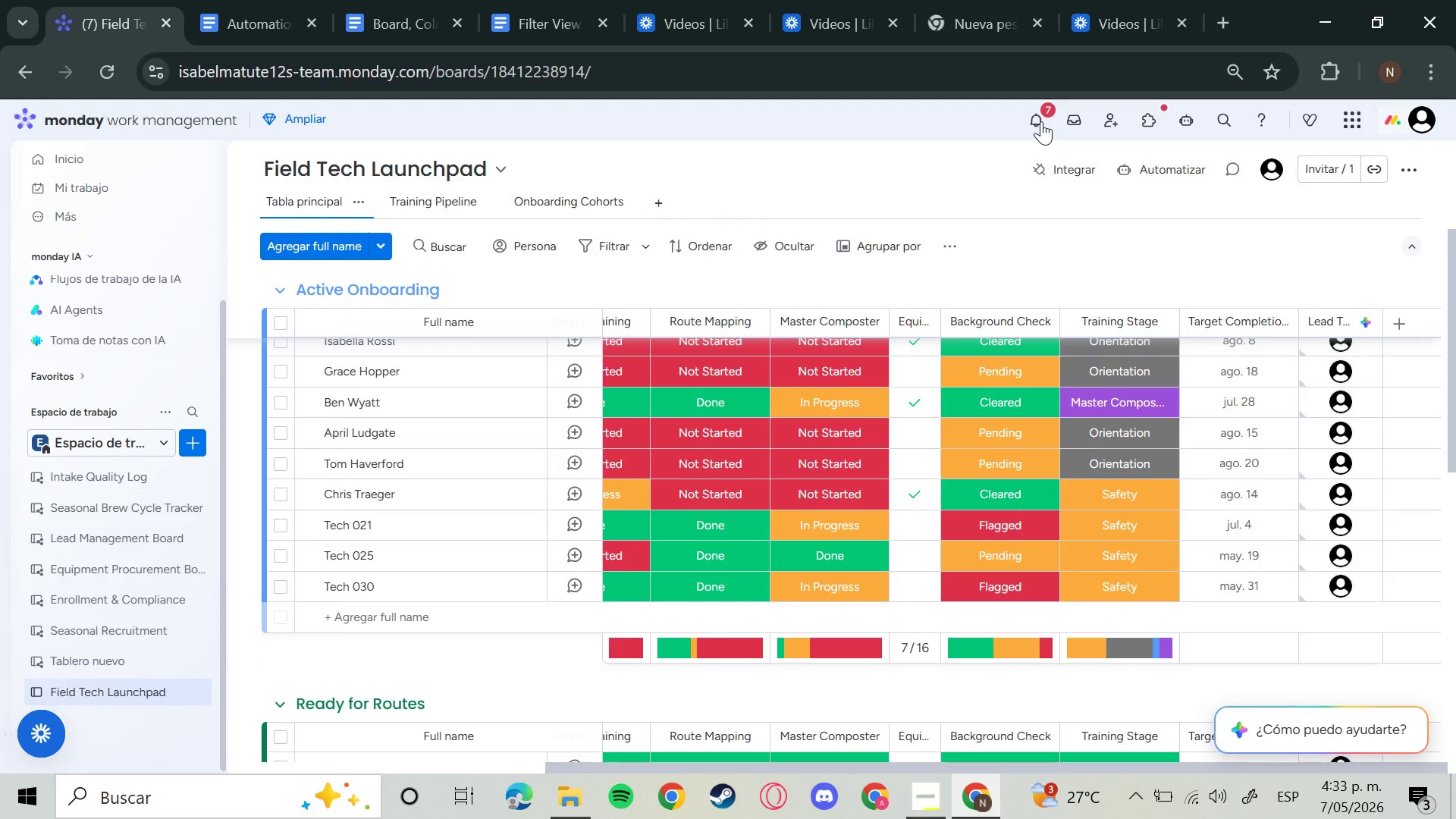 
left_click([1041, 121])
 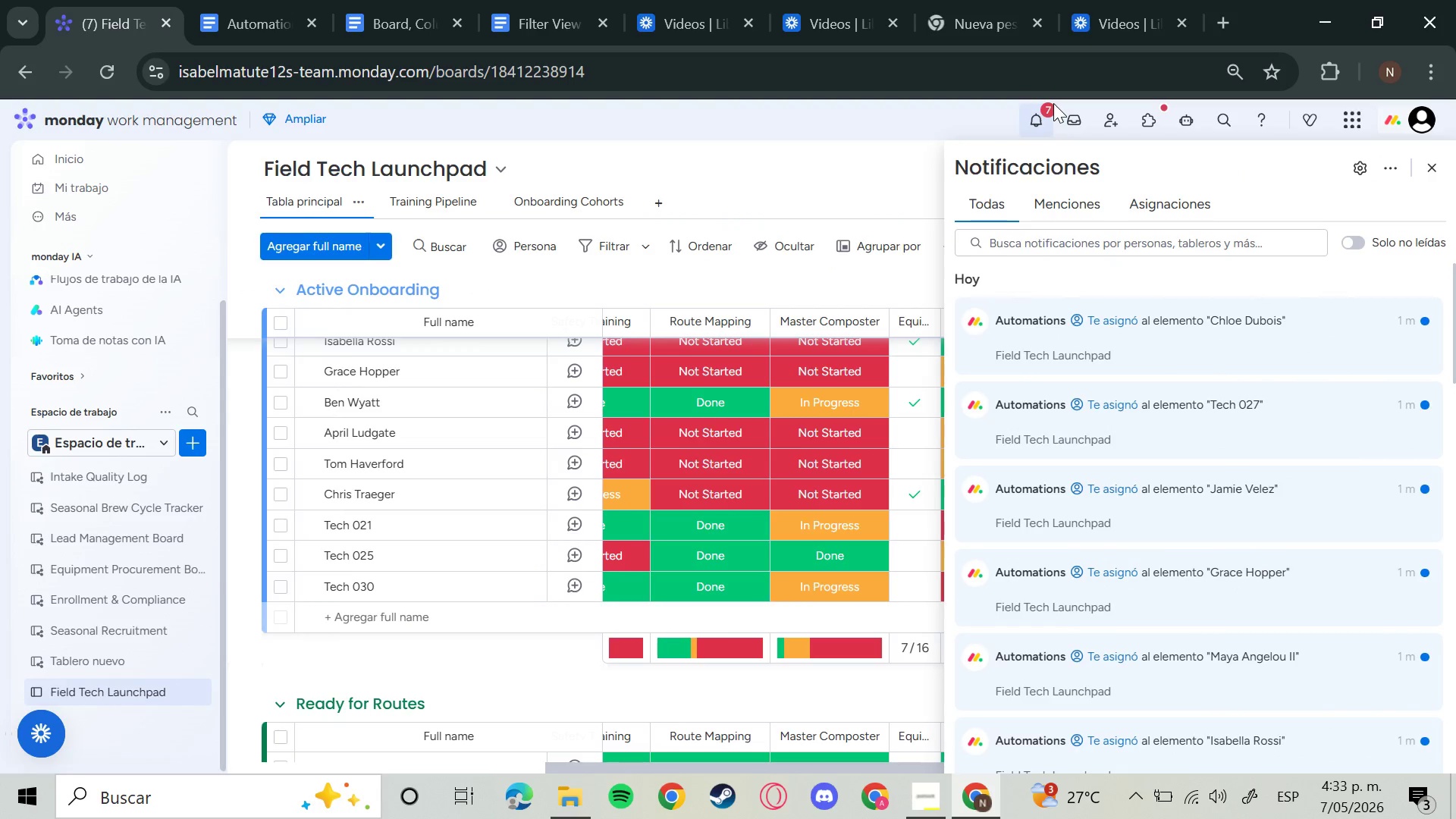 
left_click([1053, 103])
 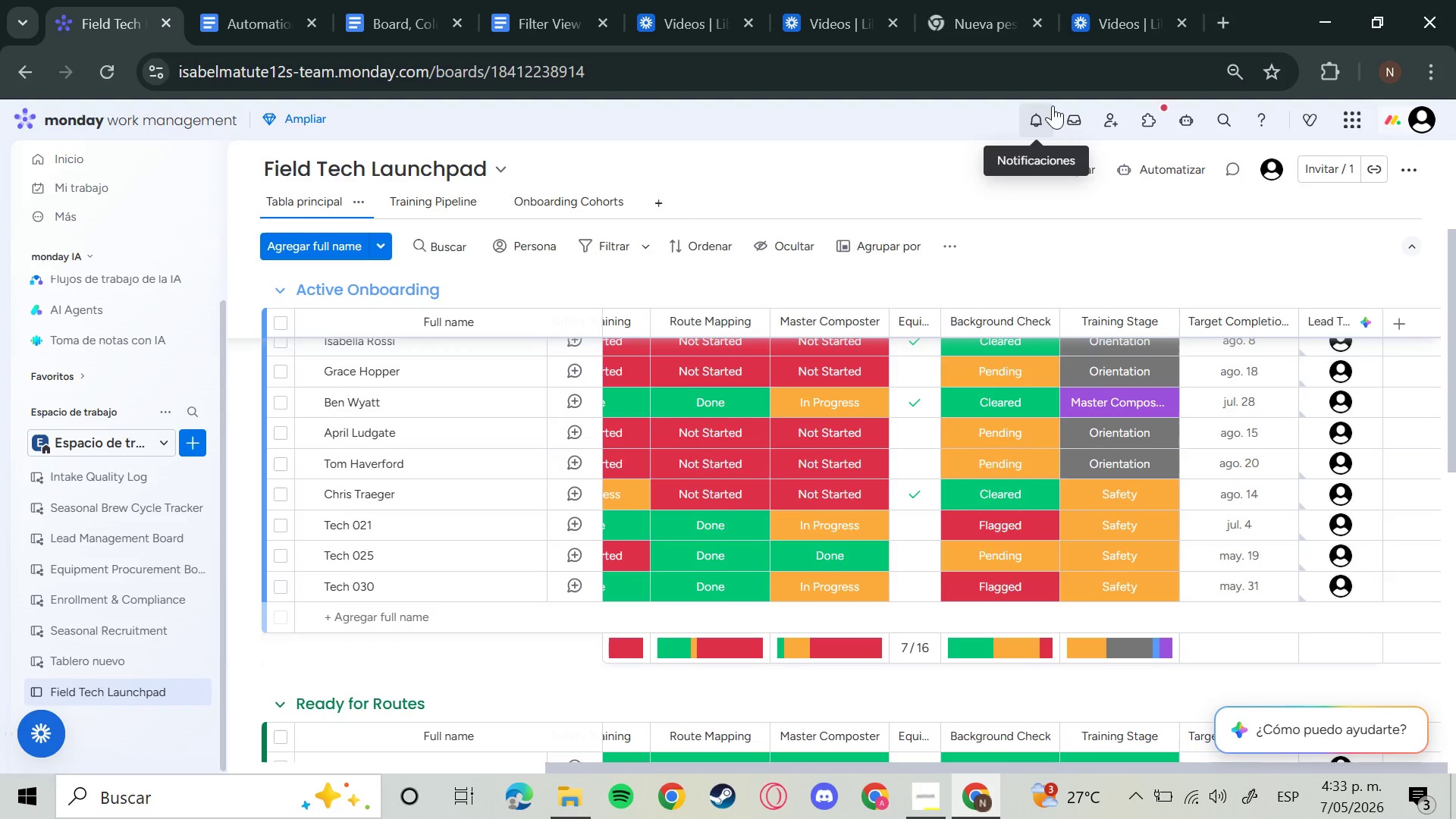 
mouse_move([1070, 94])
 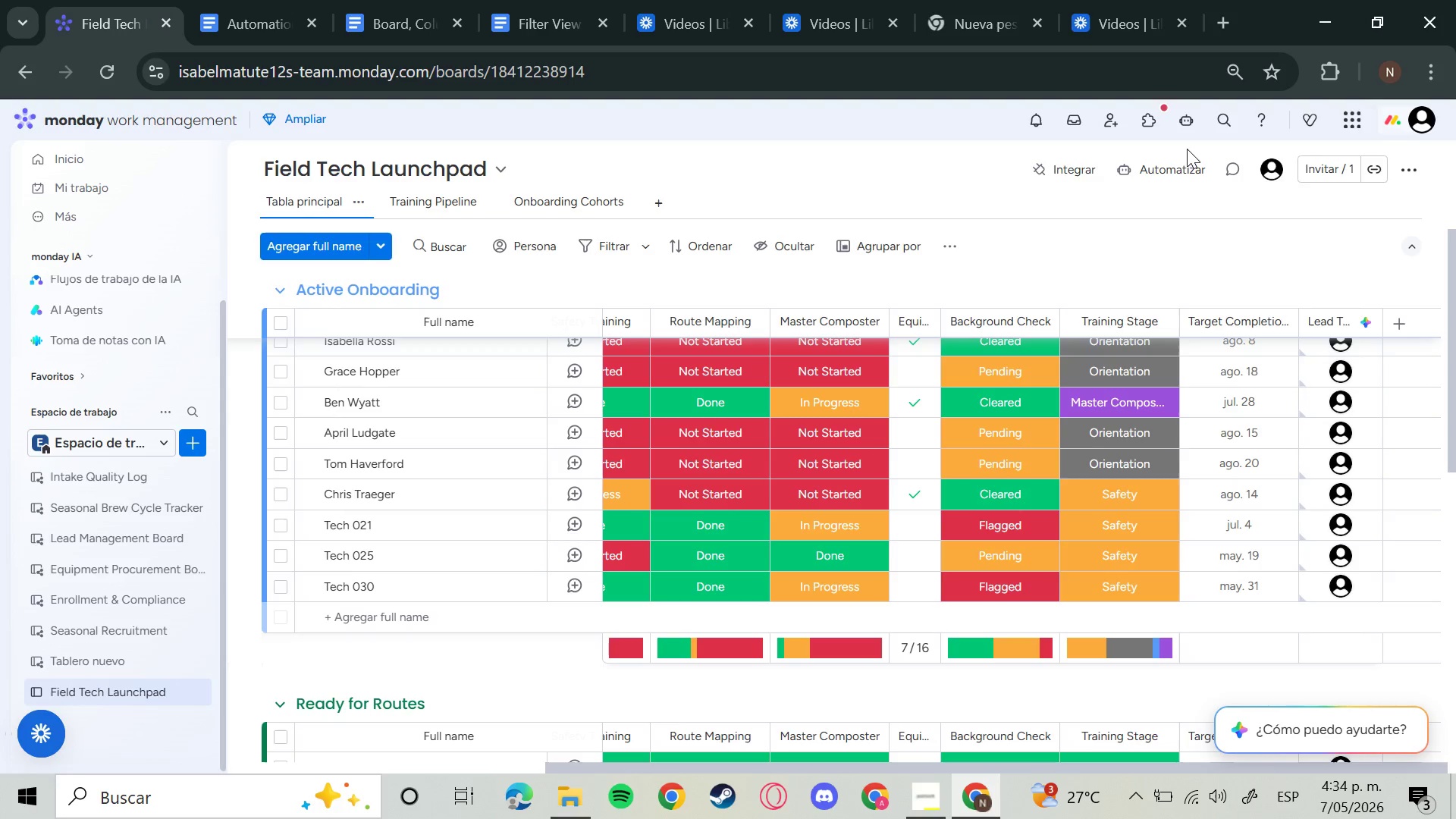 
wait(77.09)
 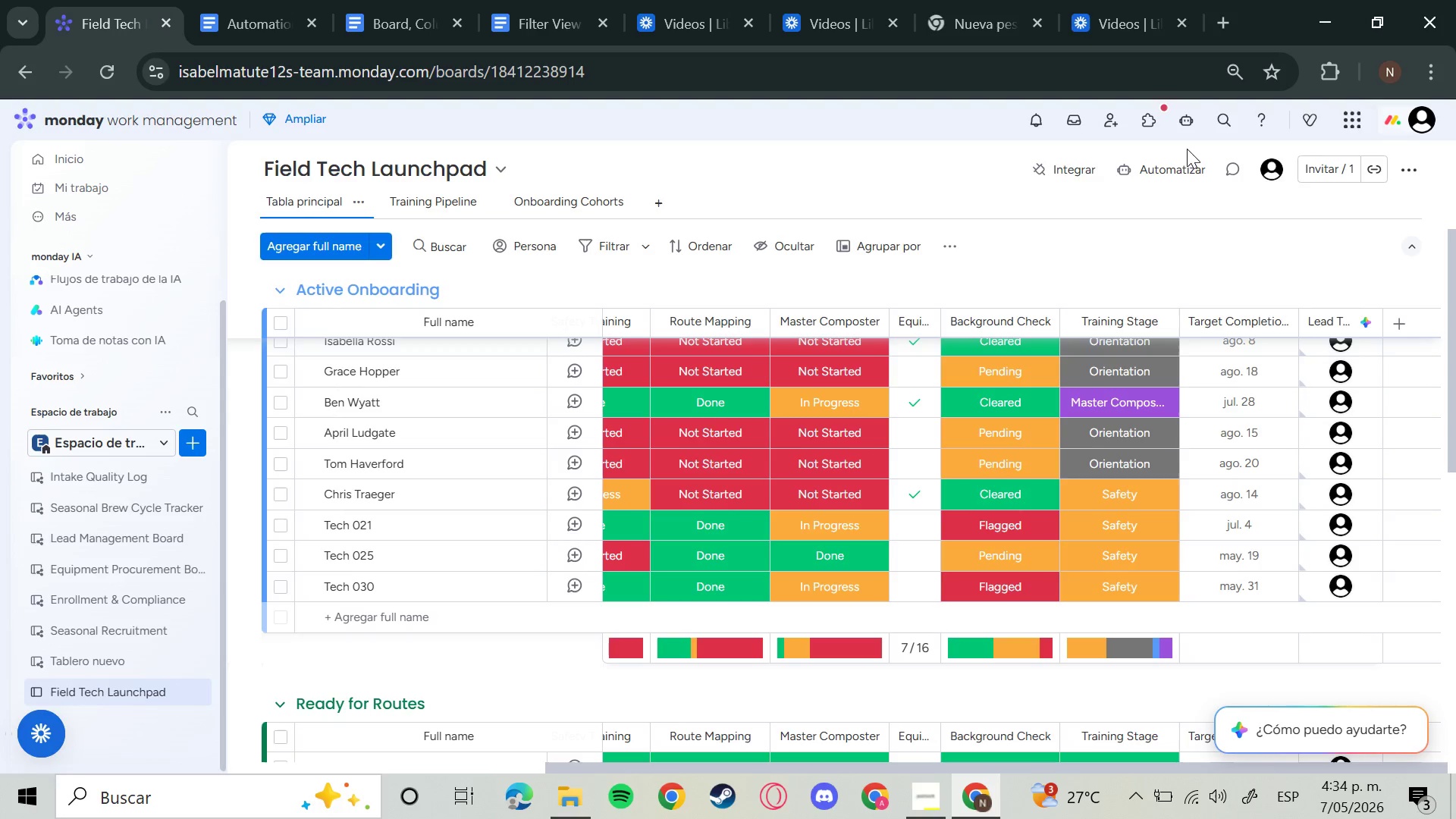 
mouse_move([1177, 3])
 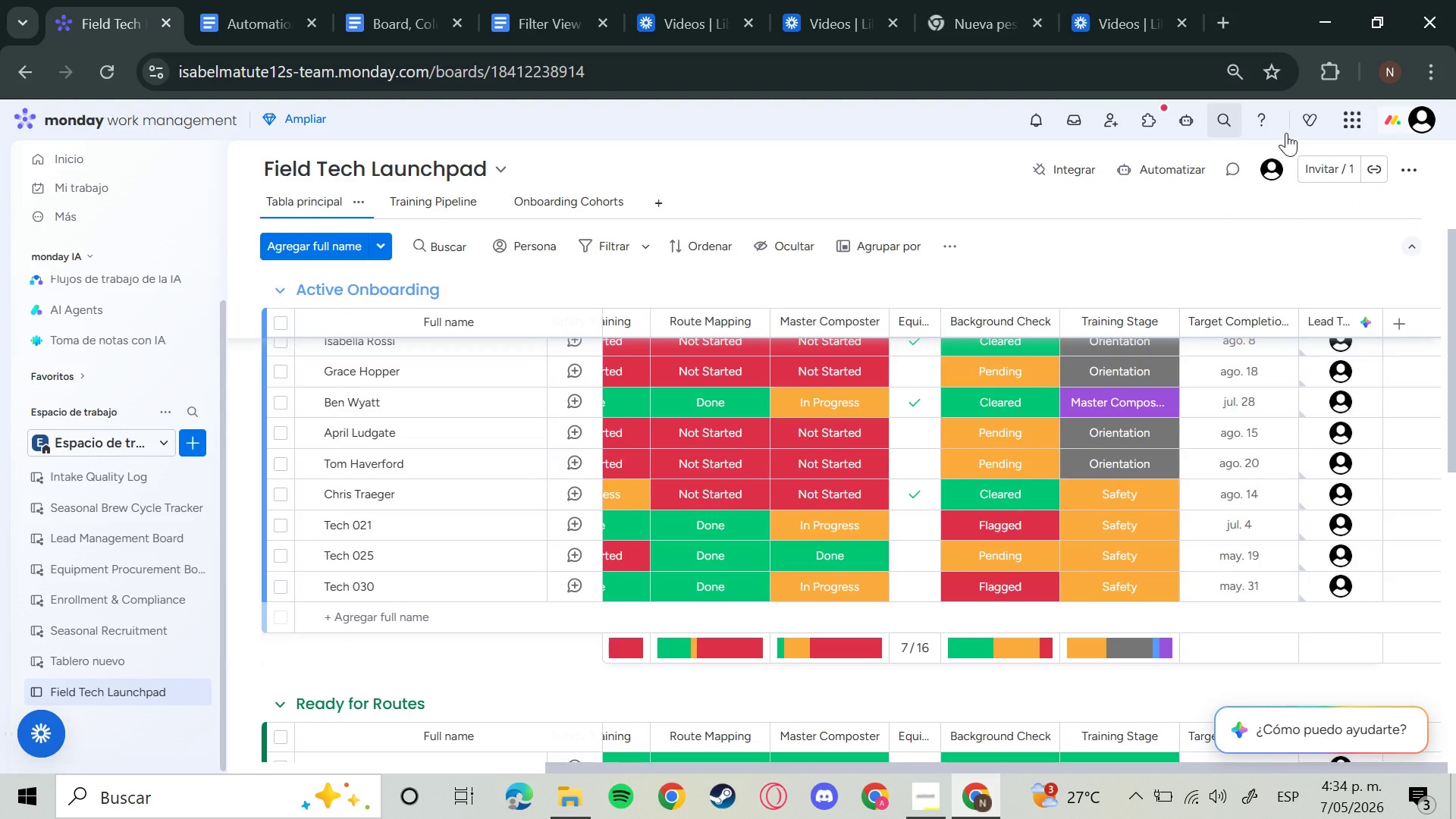 
left_click([1233, 73])
 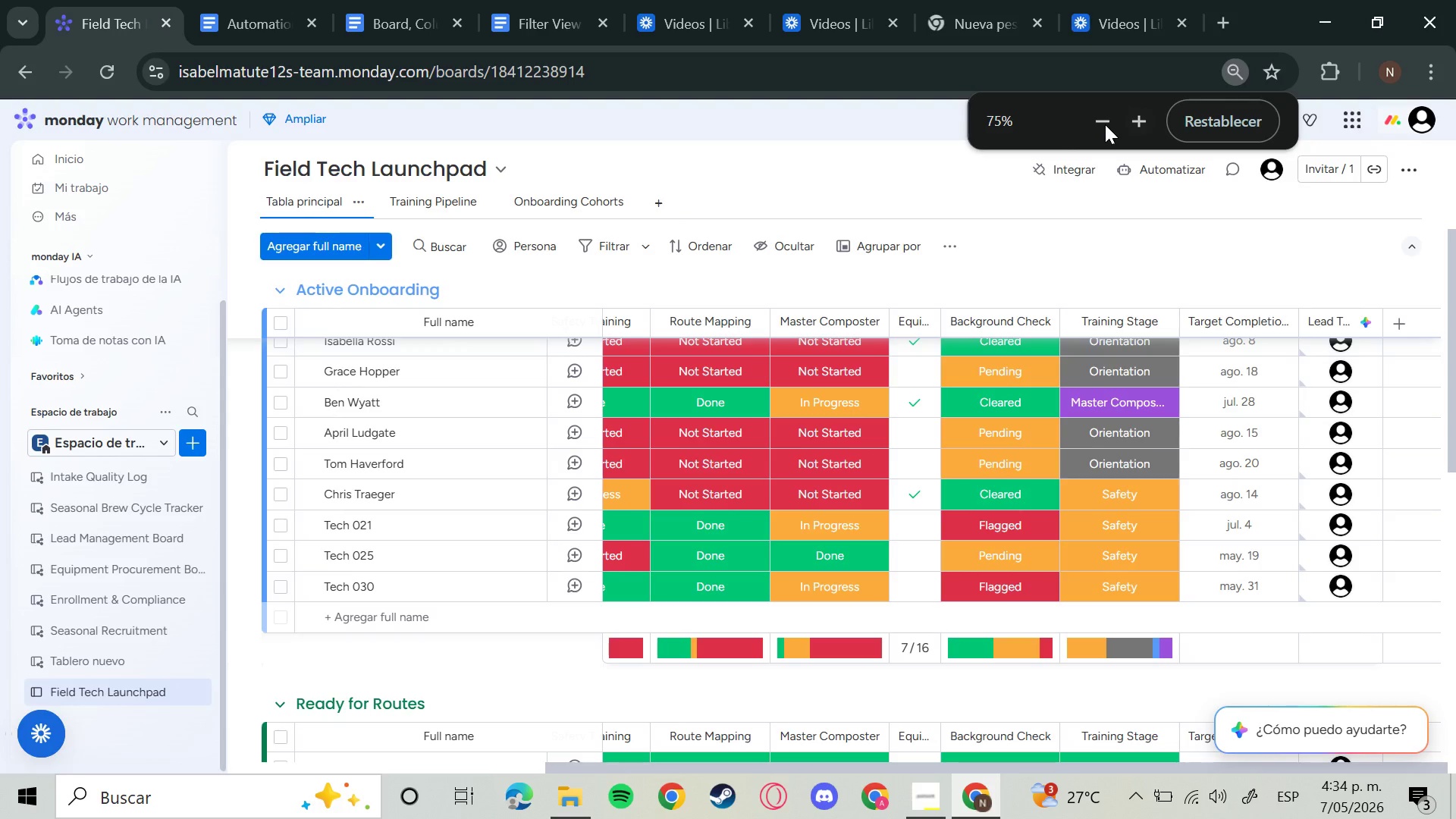 
left_click([1098, 121])
 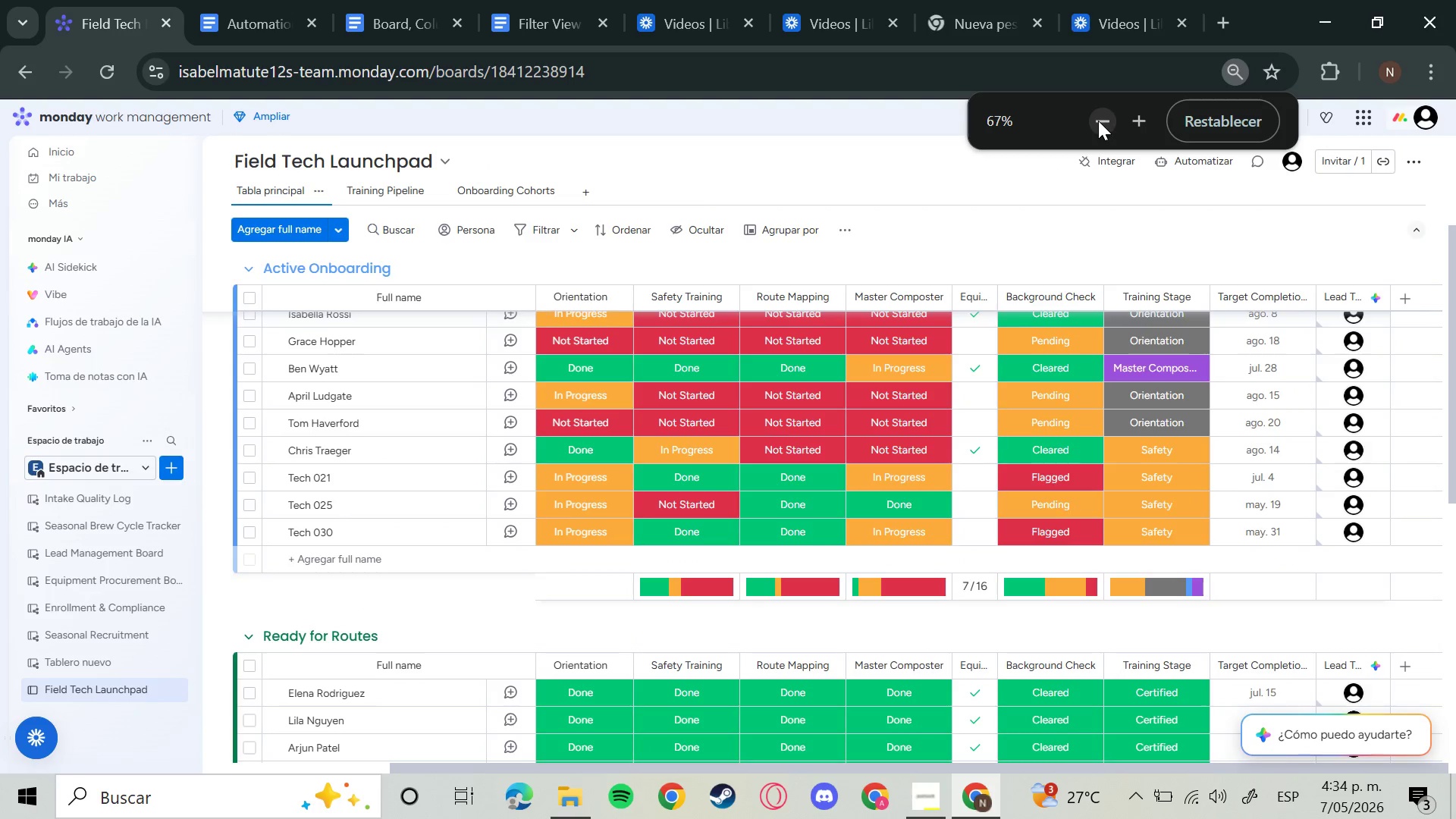 
left_click([1098, 121])
 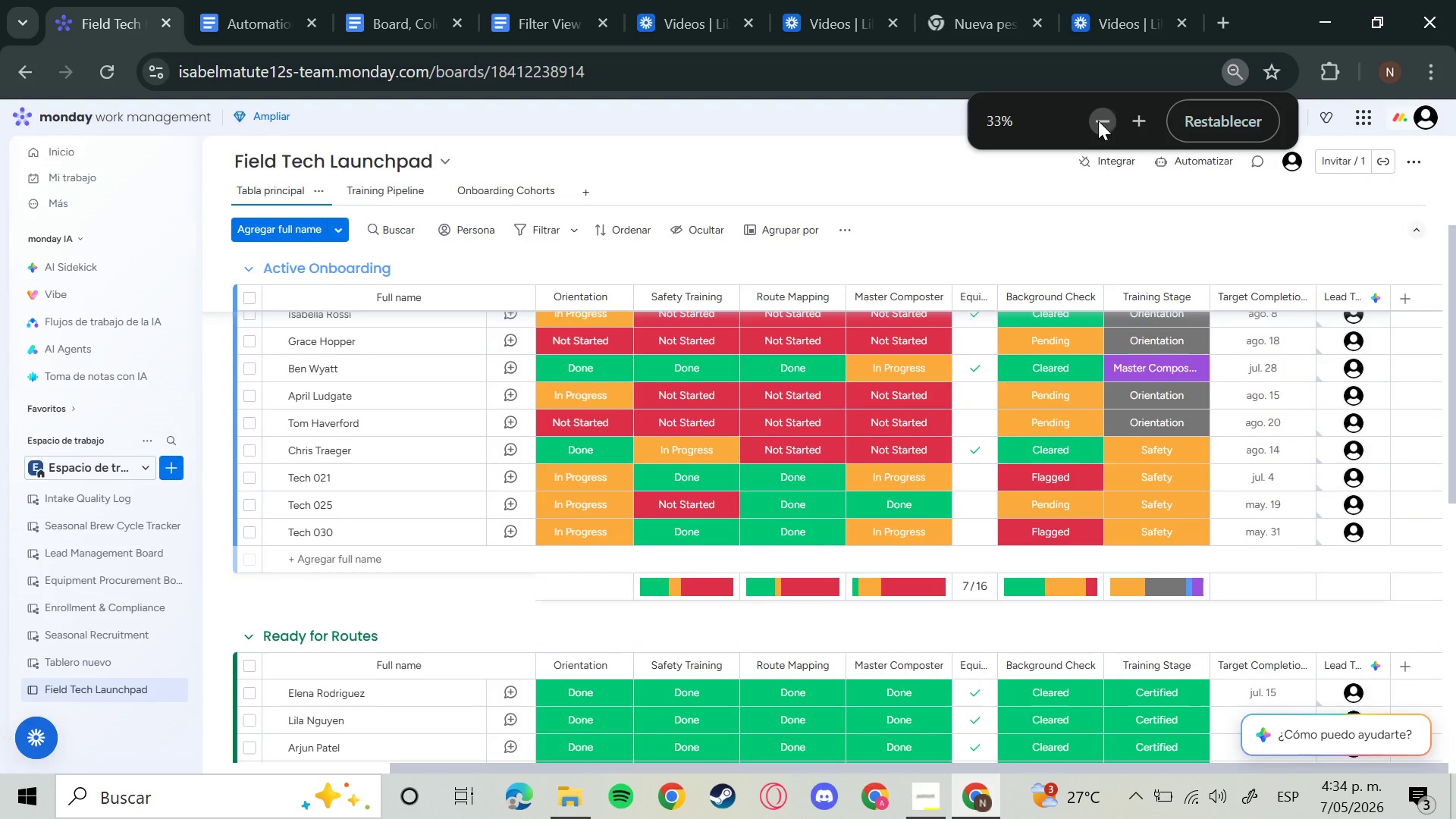 
double_click([1098, 121])
 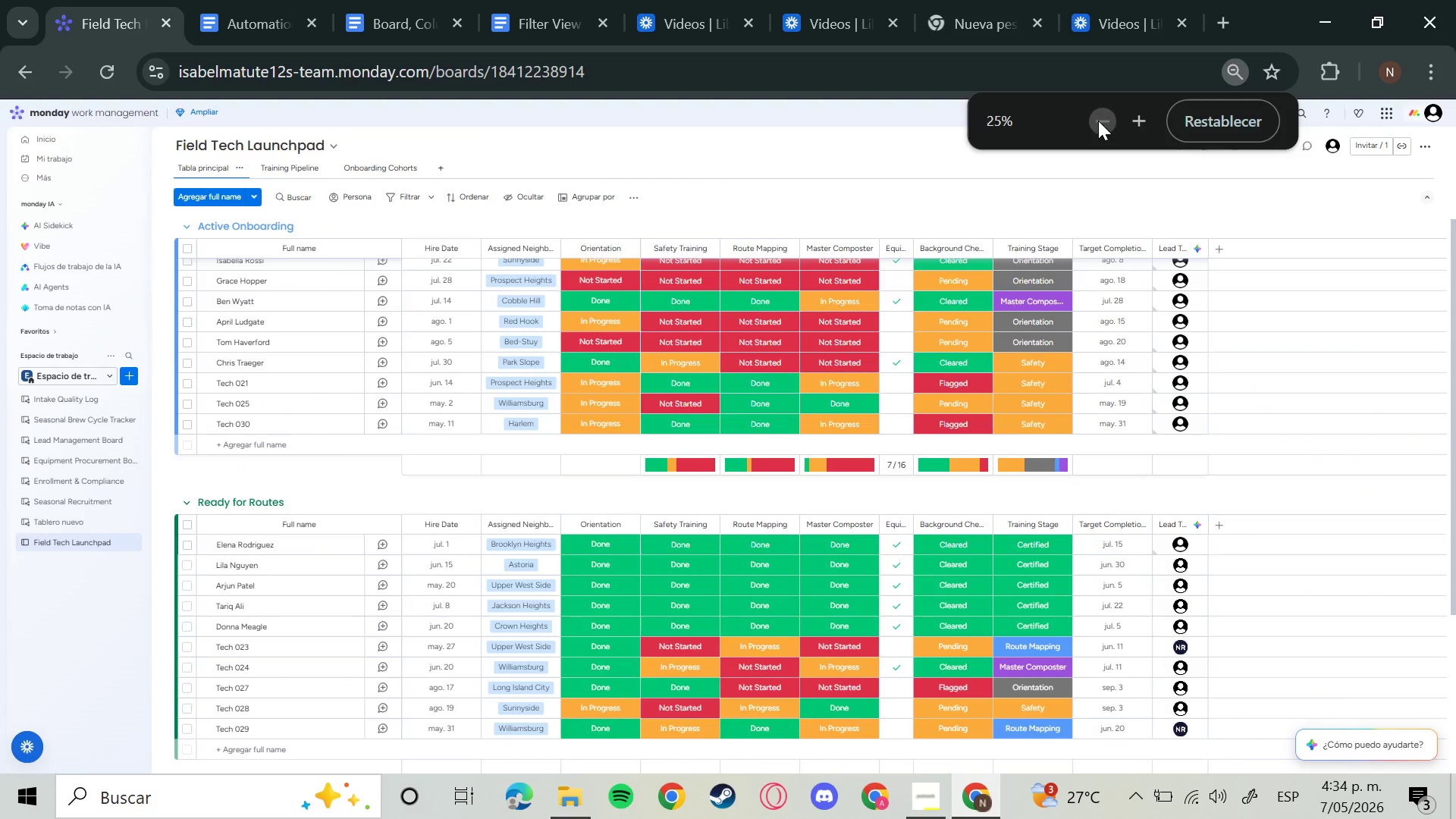 
triple_click([1098, 121])
 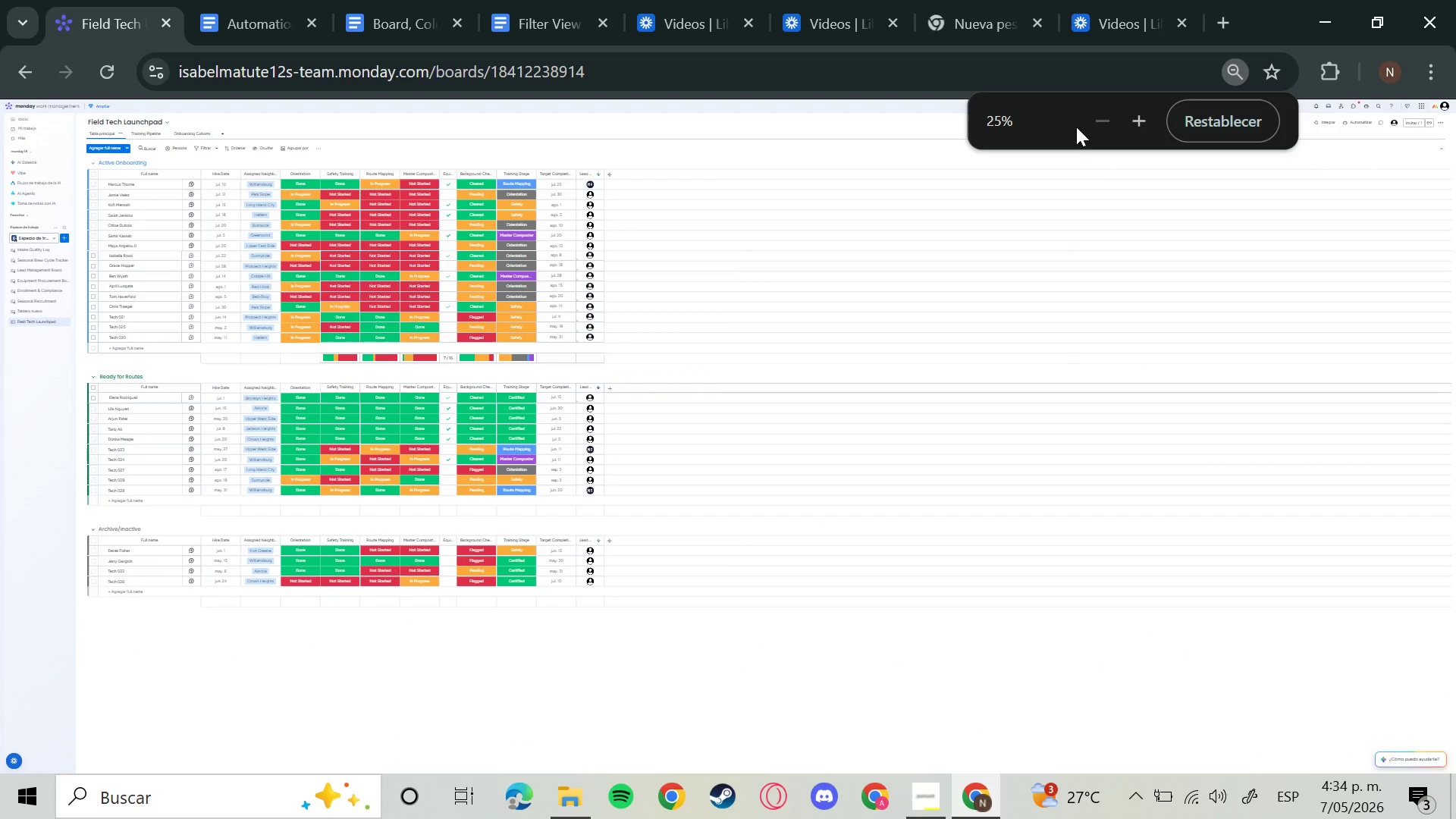 
left_click([1135, 127])
 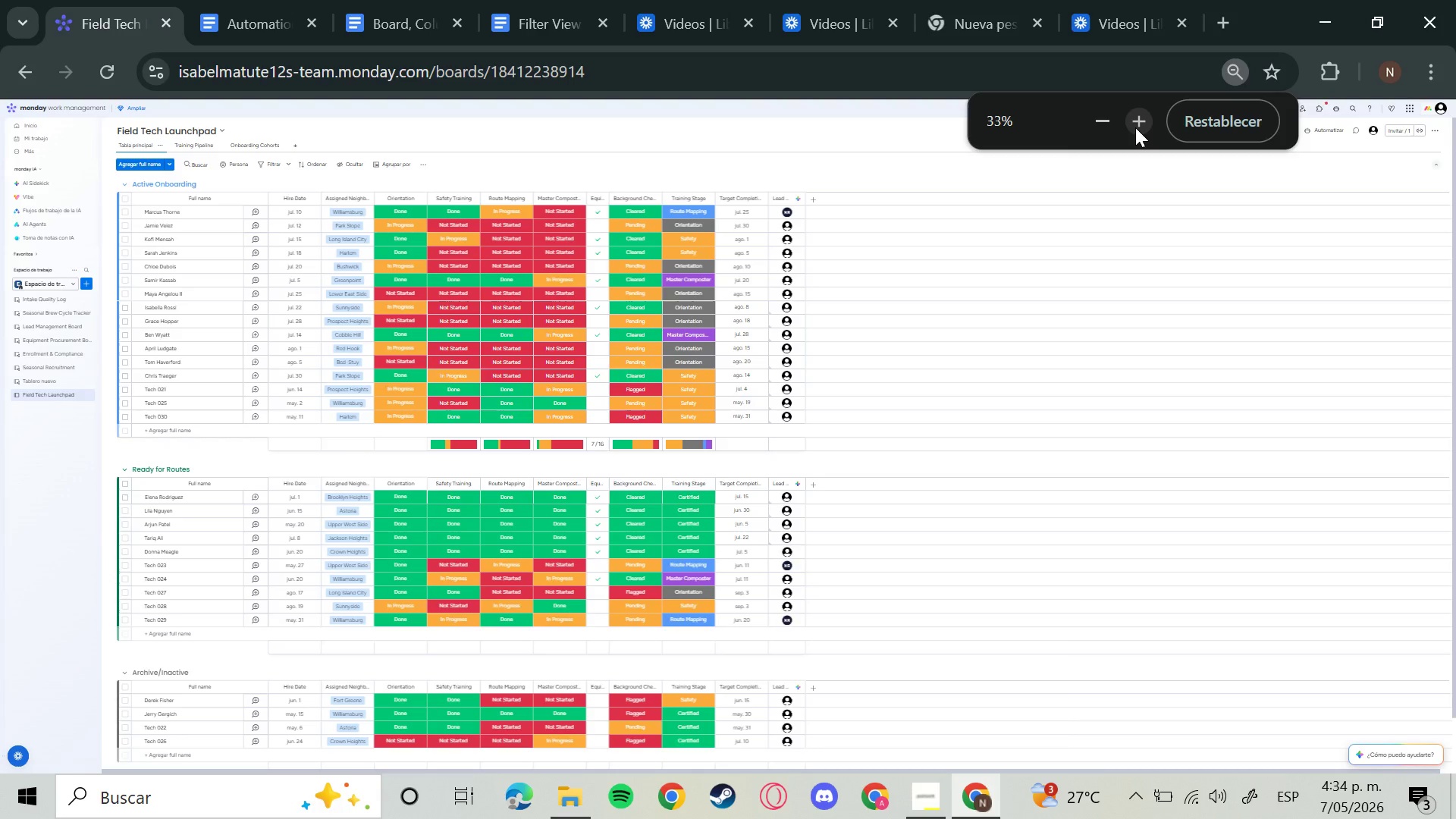 
hold_key(key=MetaLeft, duration=0.94)
 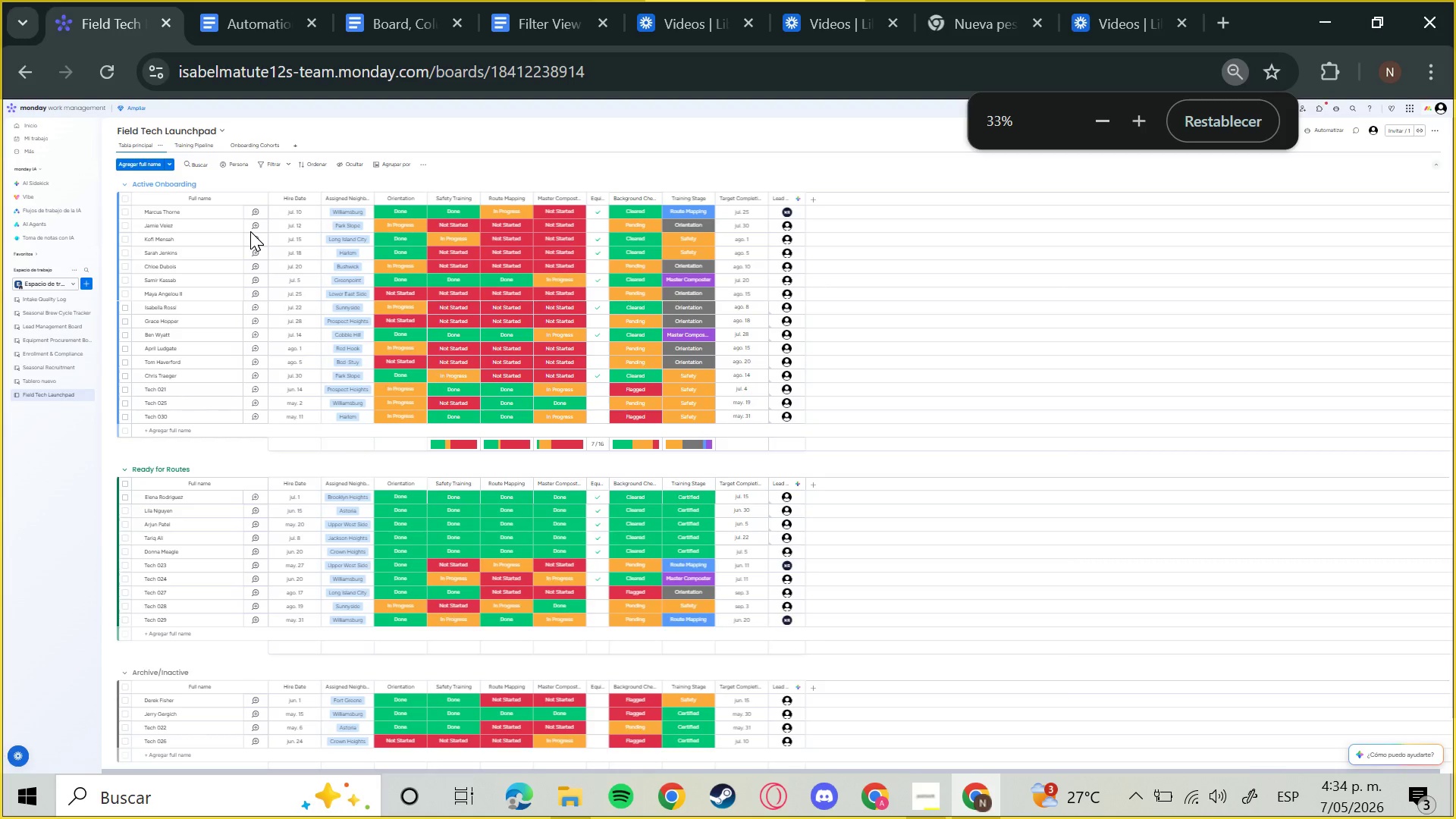 
hold_key(key=ShiftLeft, duration=0.67)
 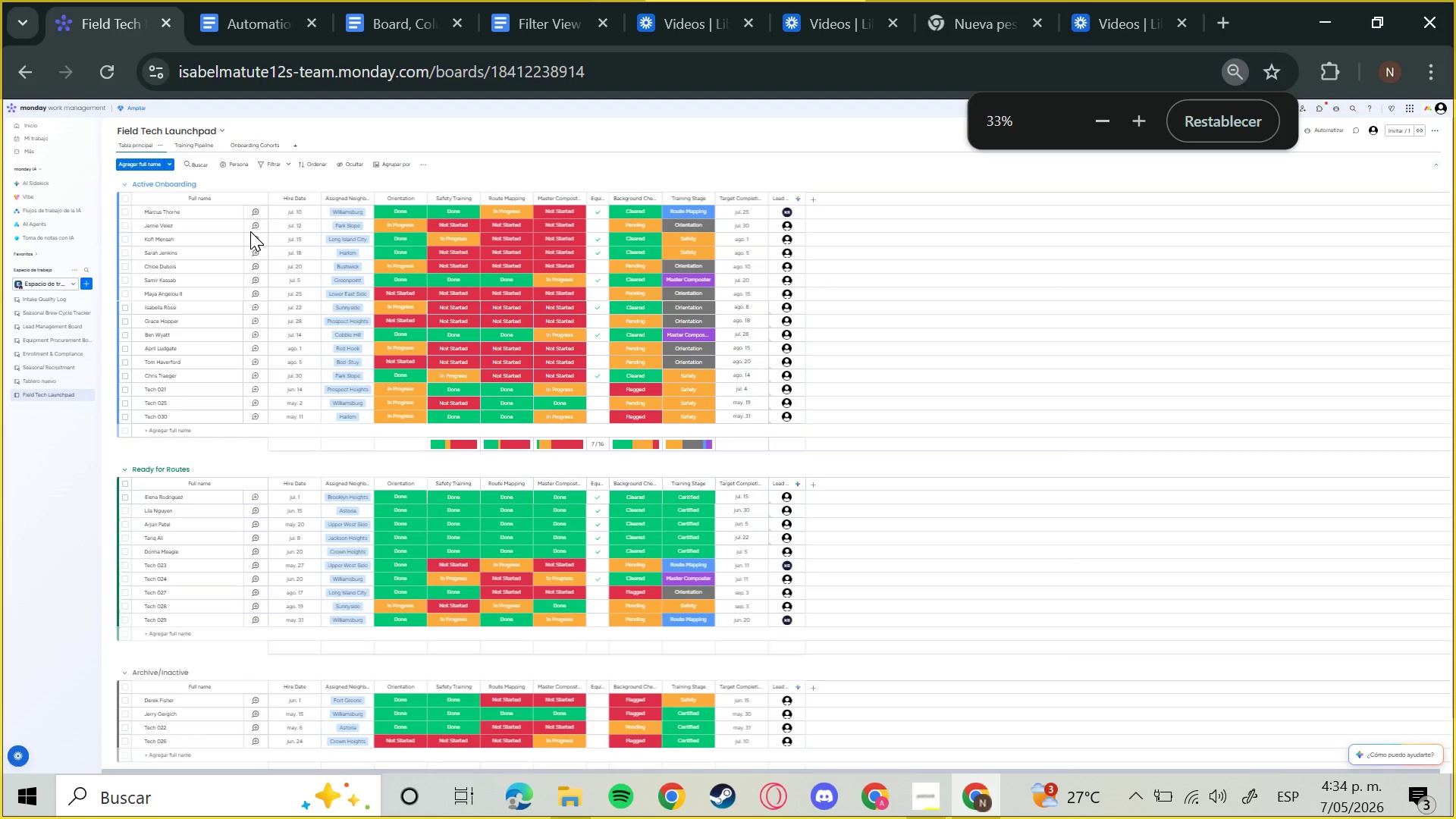 
hold_key(key=S, duration=0.44)
 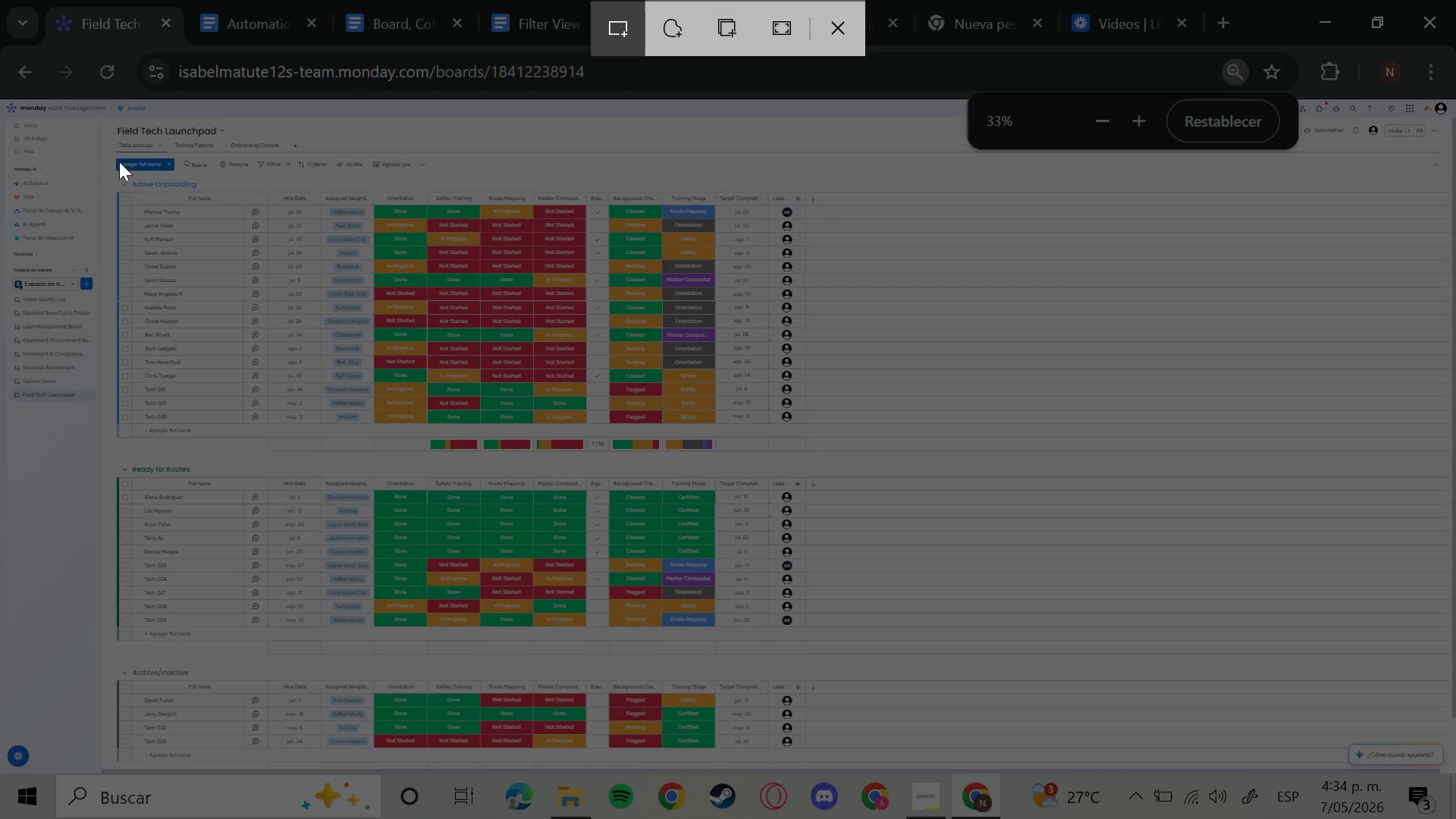 
left_click_drag(start_coordinate=[113, 174], to_coordinate=[805, 761])
 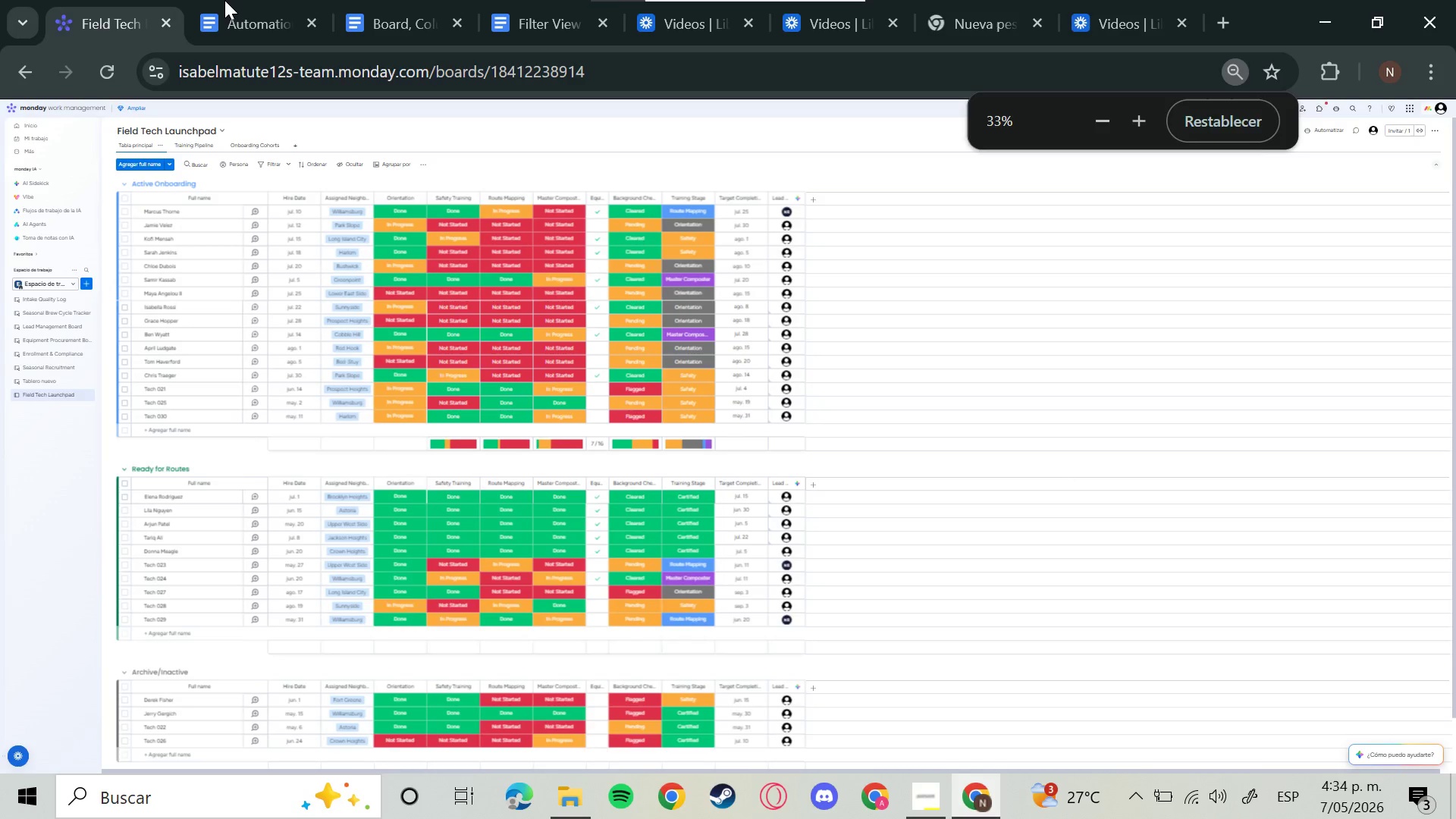 
left_click([221, 0])
 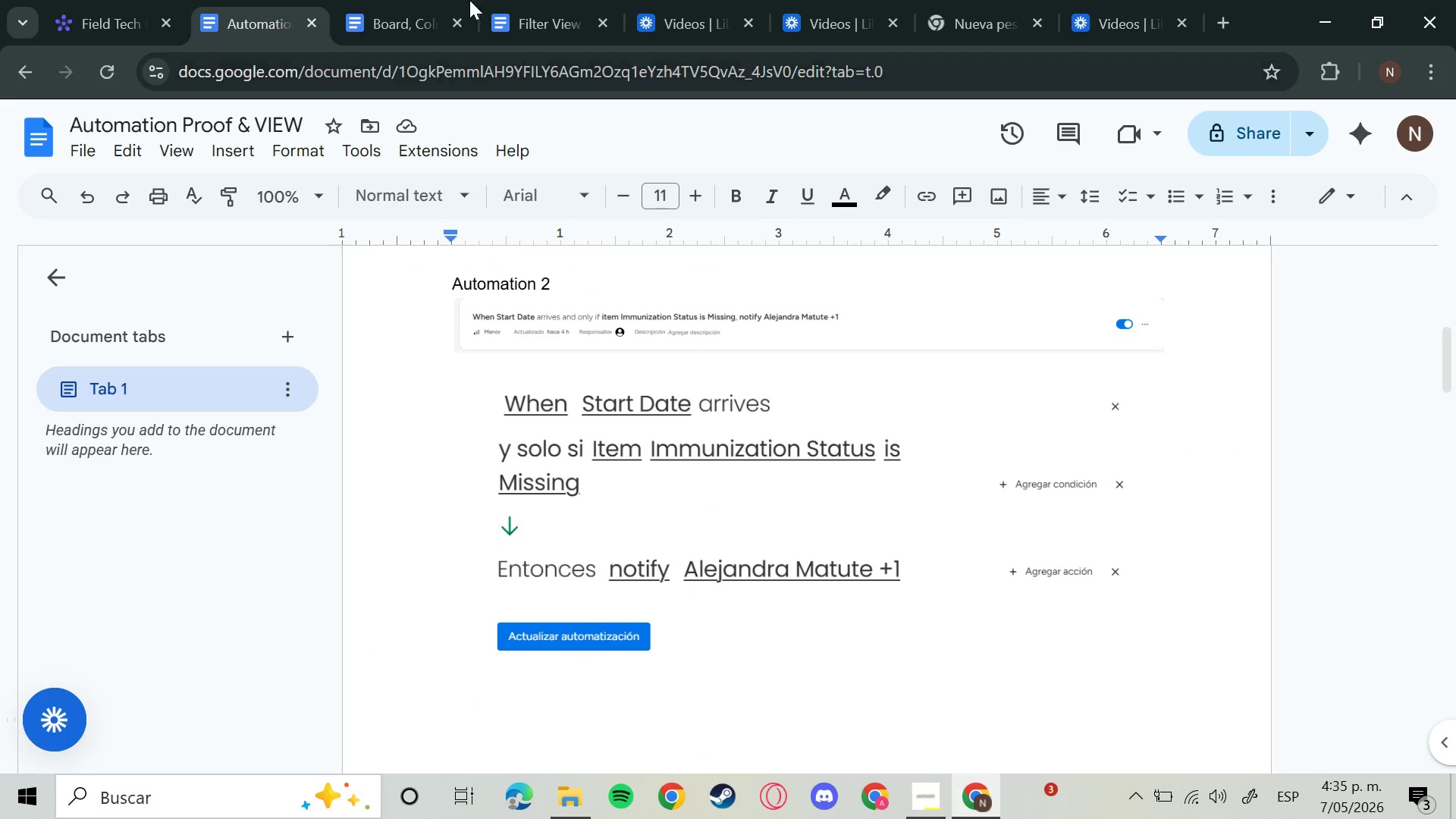 
left_click([411, 0])
 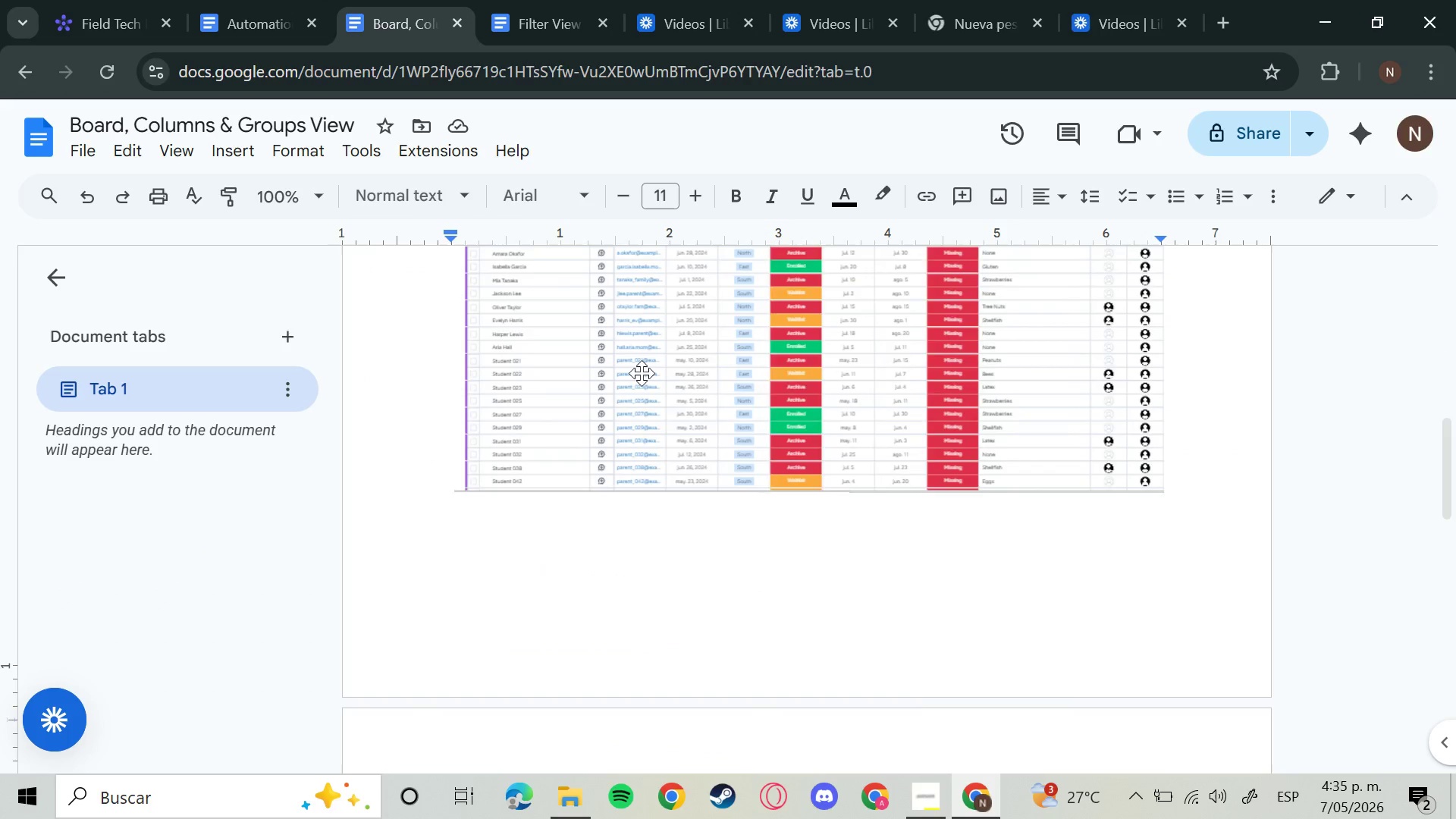 
scroll: coordinate [668, 388], scroll_direction: up, amount: 10.0
 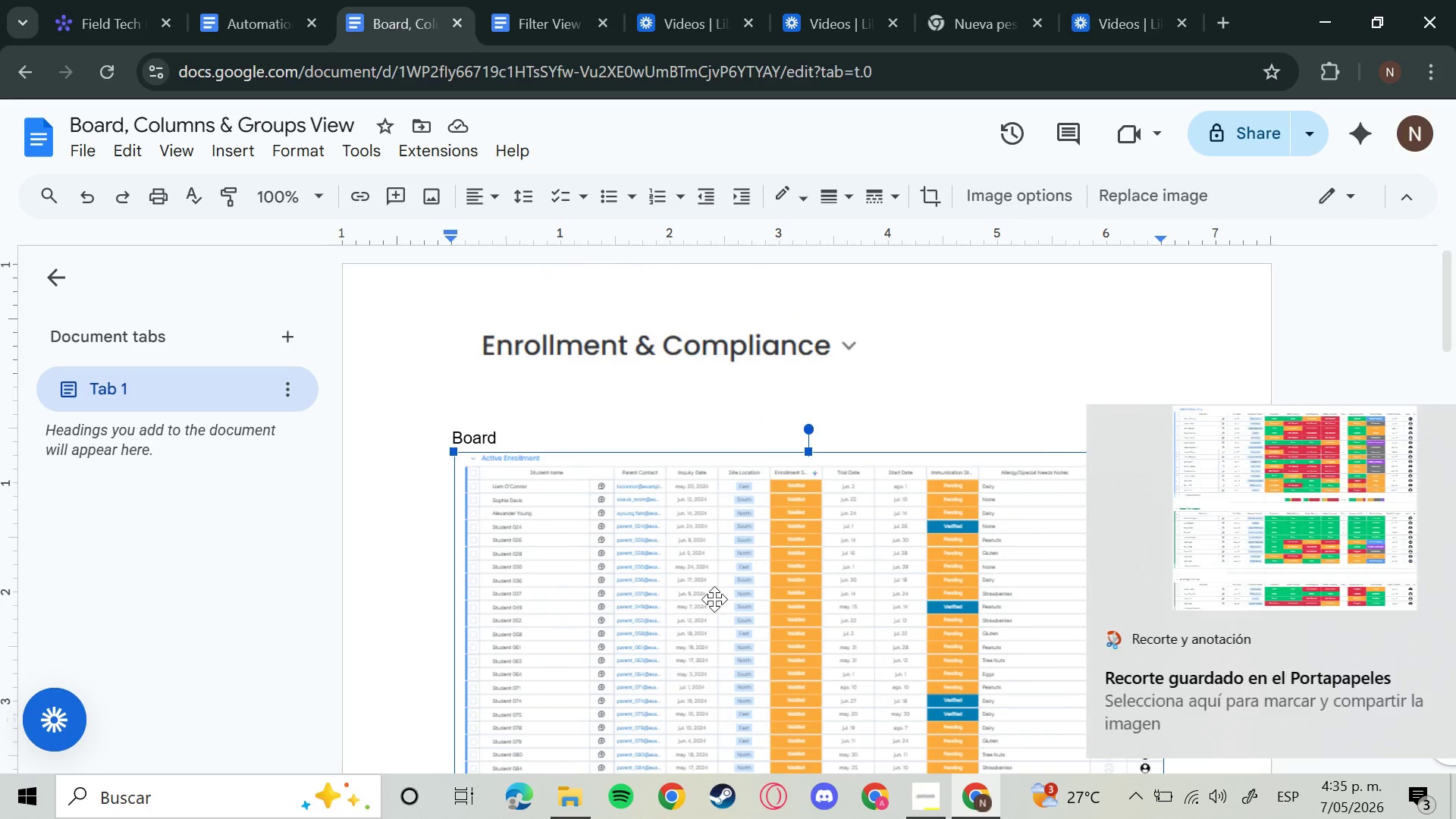 
key(Backspace)
 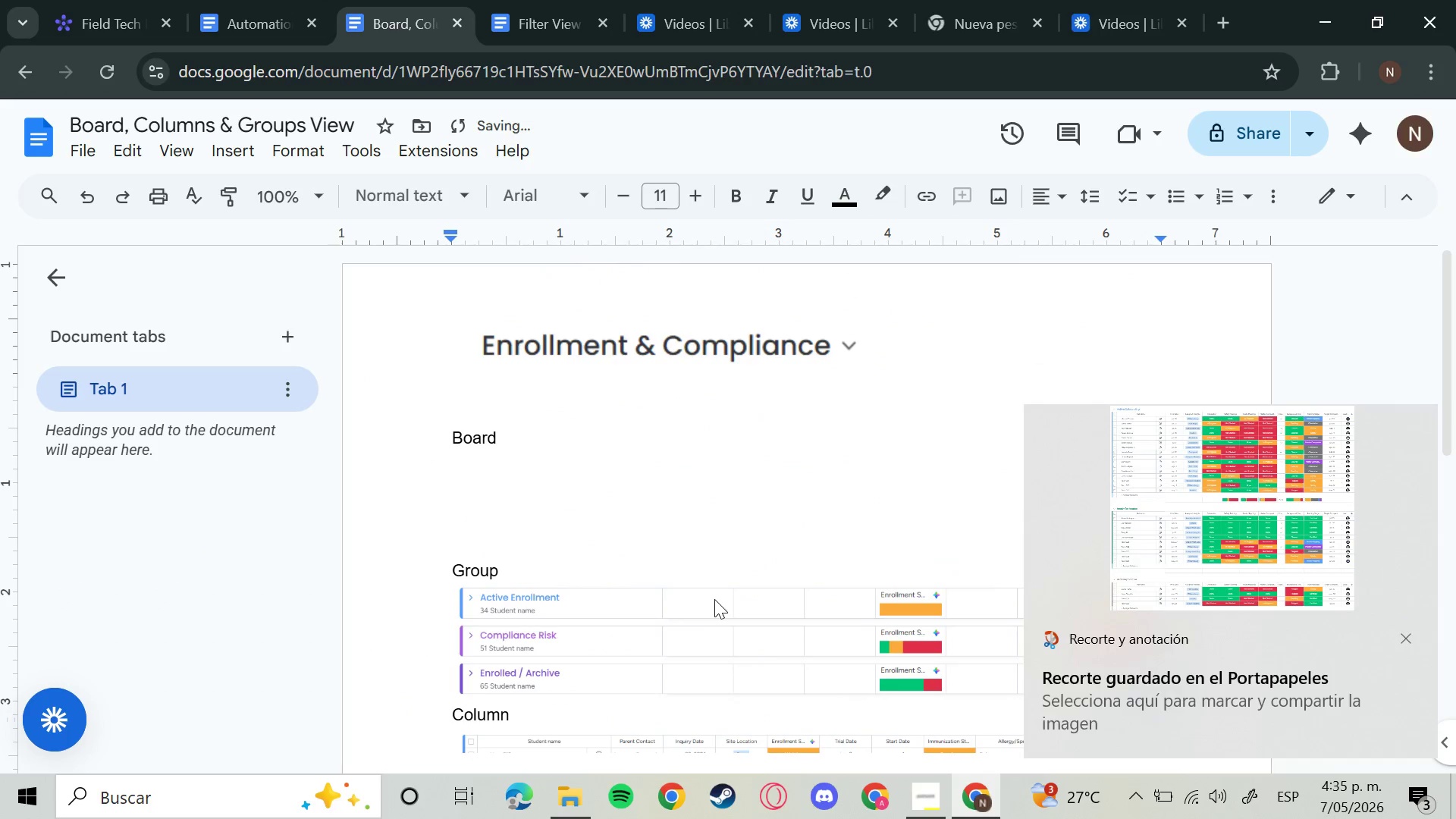 
key(Control+V)
 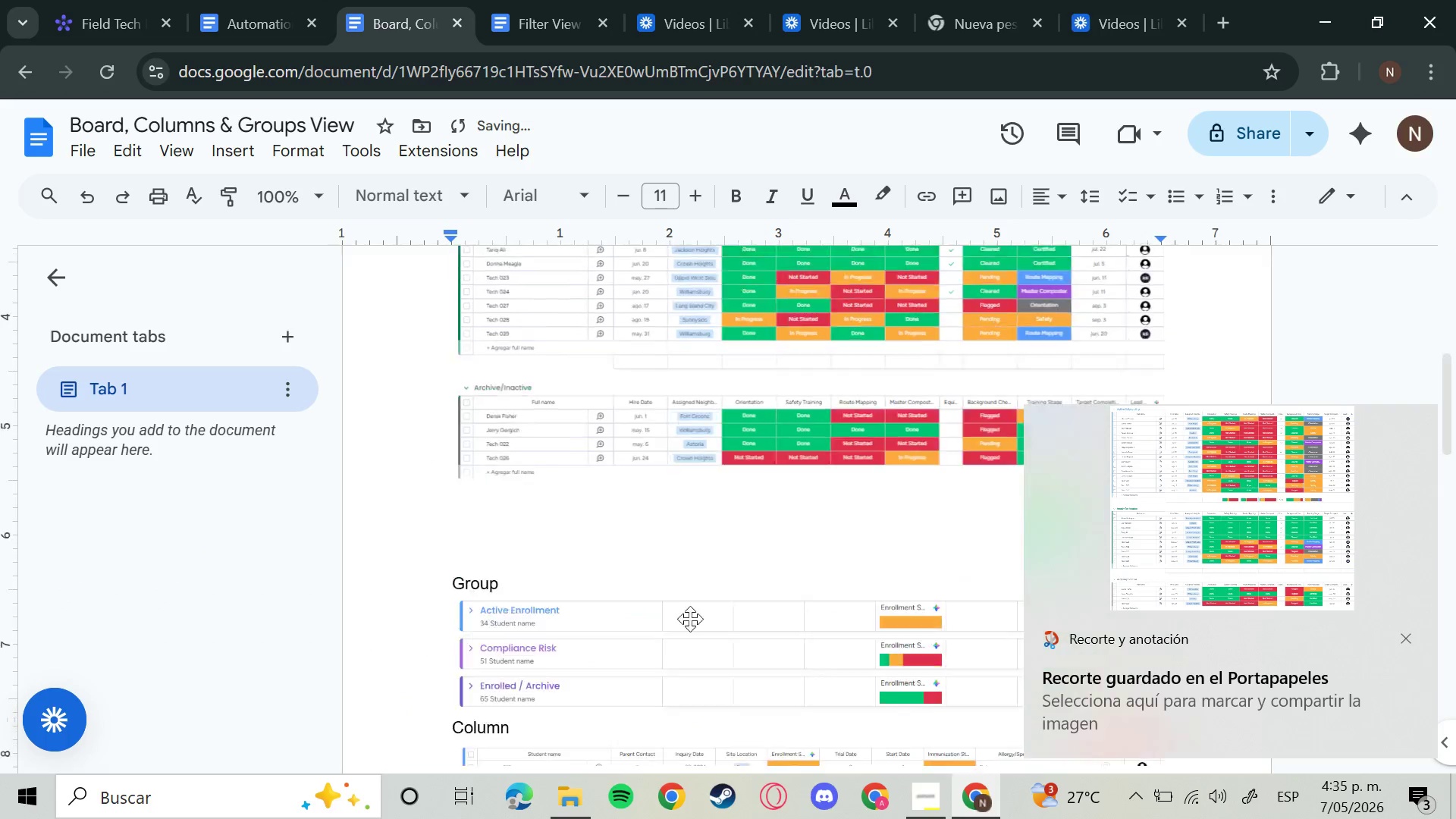 
scroll: coordinate [720, 676], scroll_direction: down, amount: 2.0
 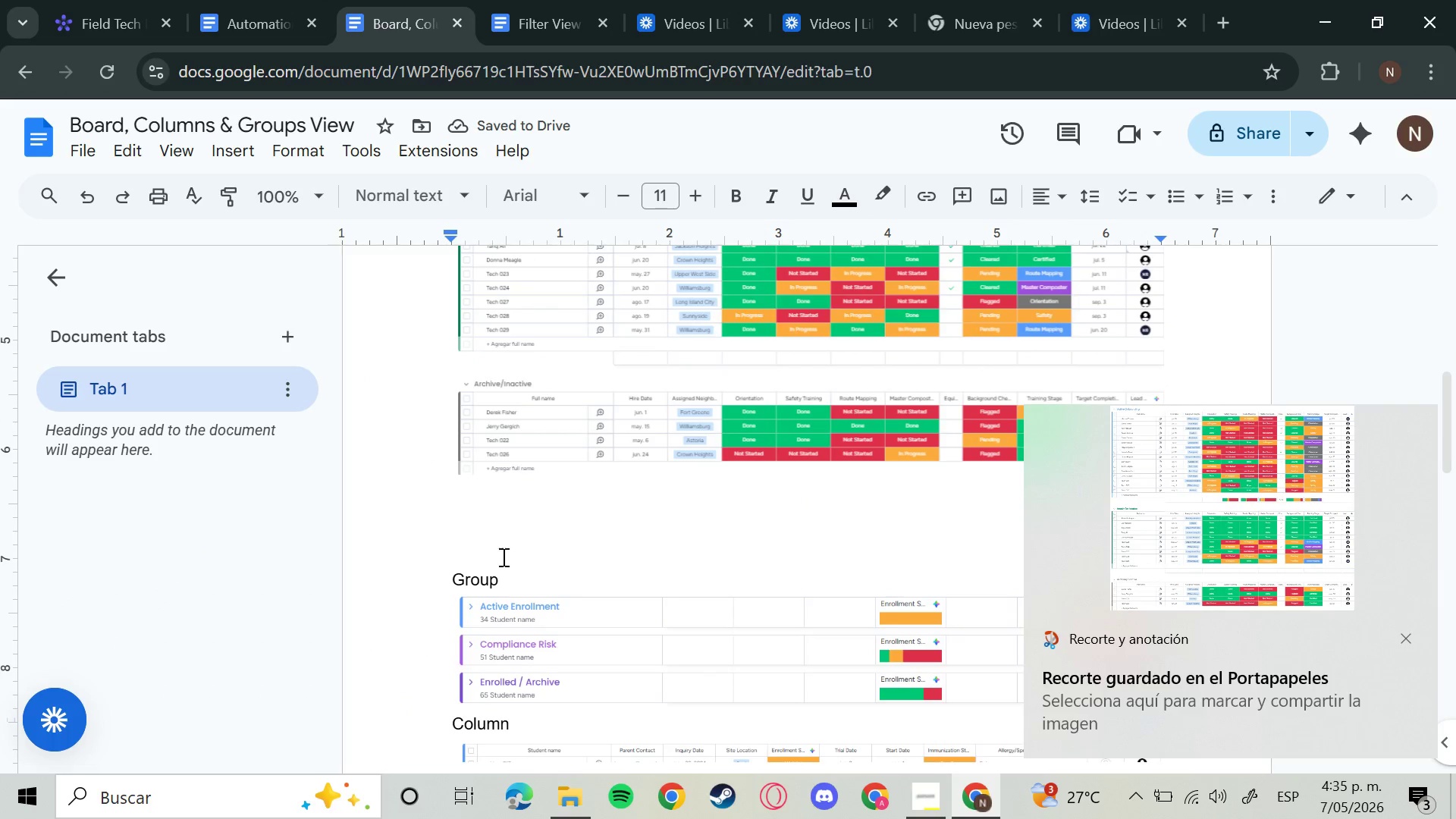 
left_click([444, 567])
 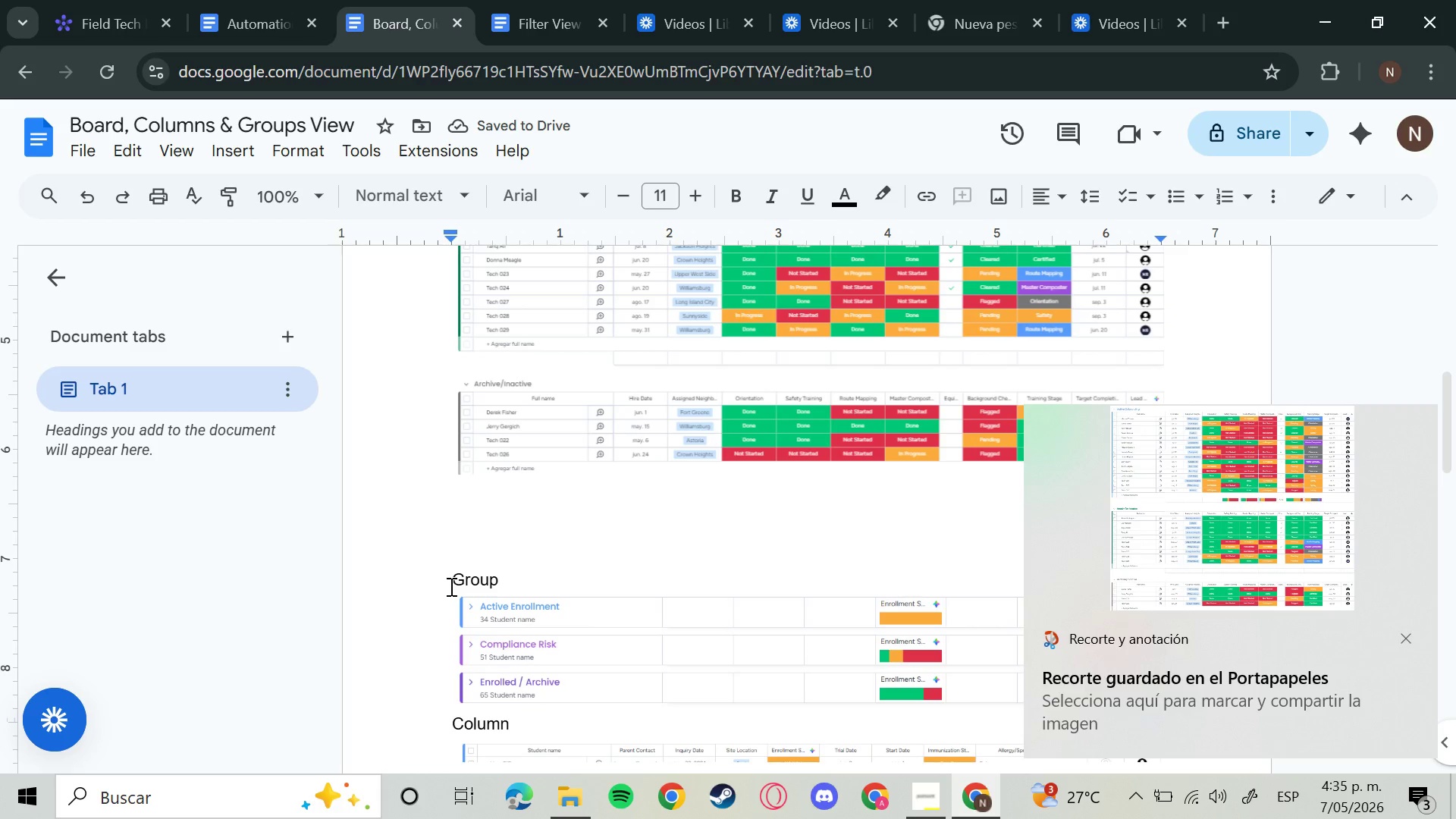 
left_click([450, 586])
 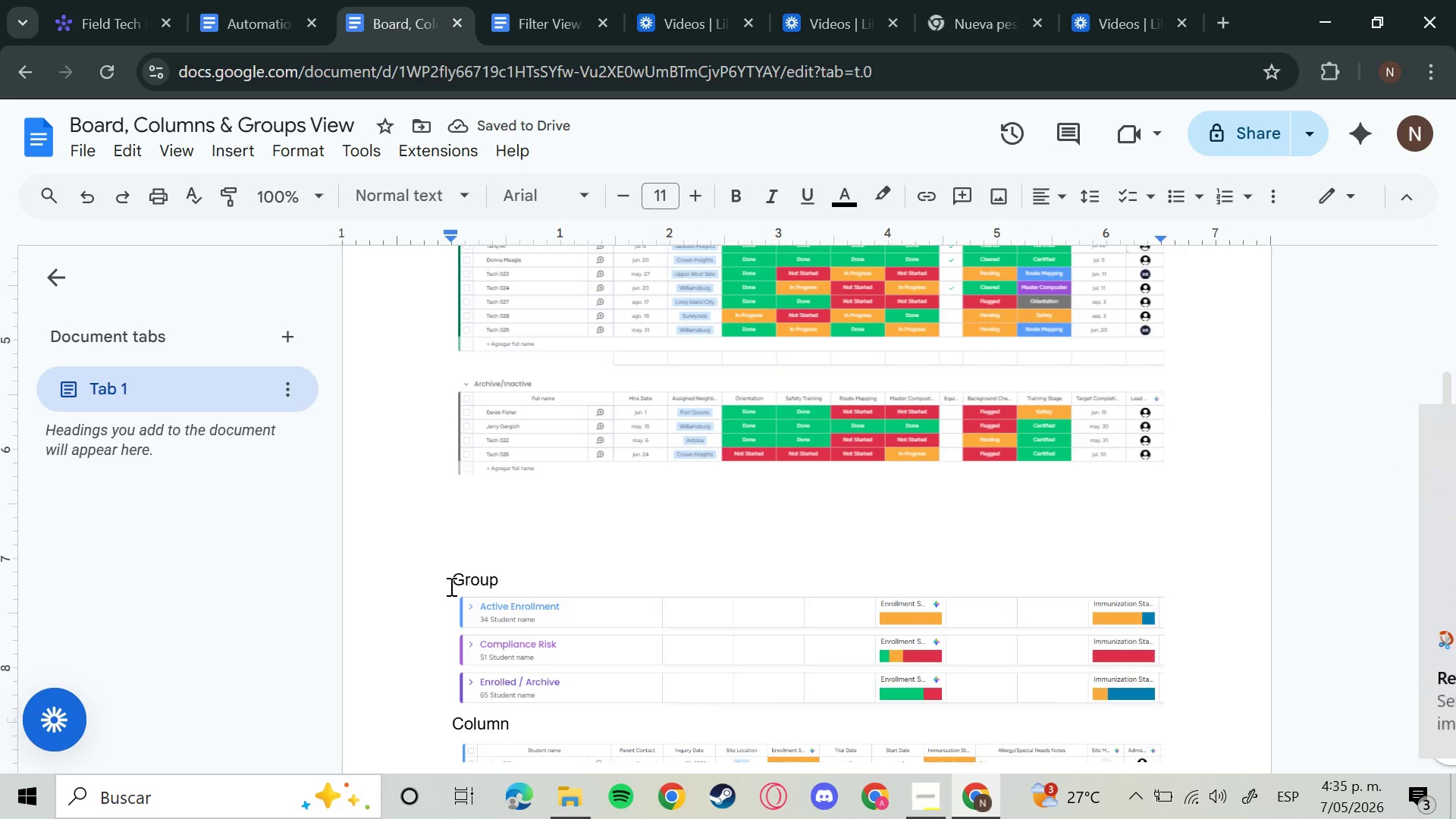 
key(Backspace)
 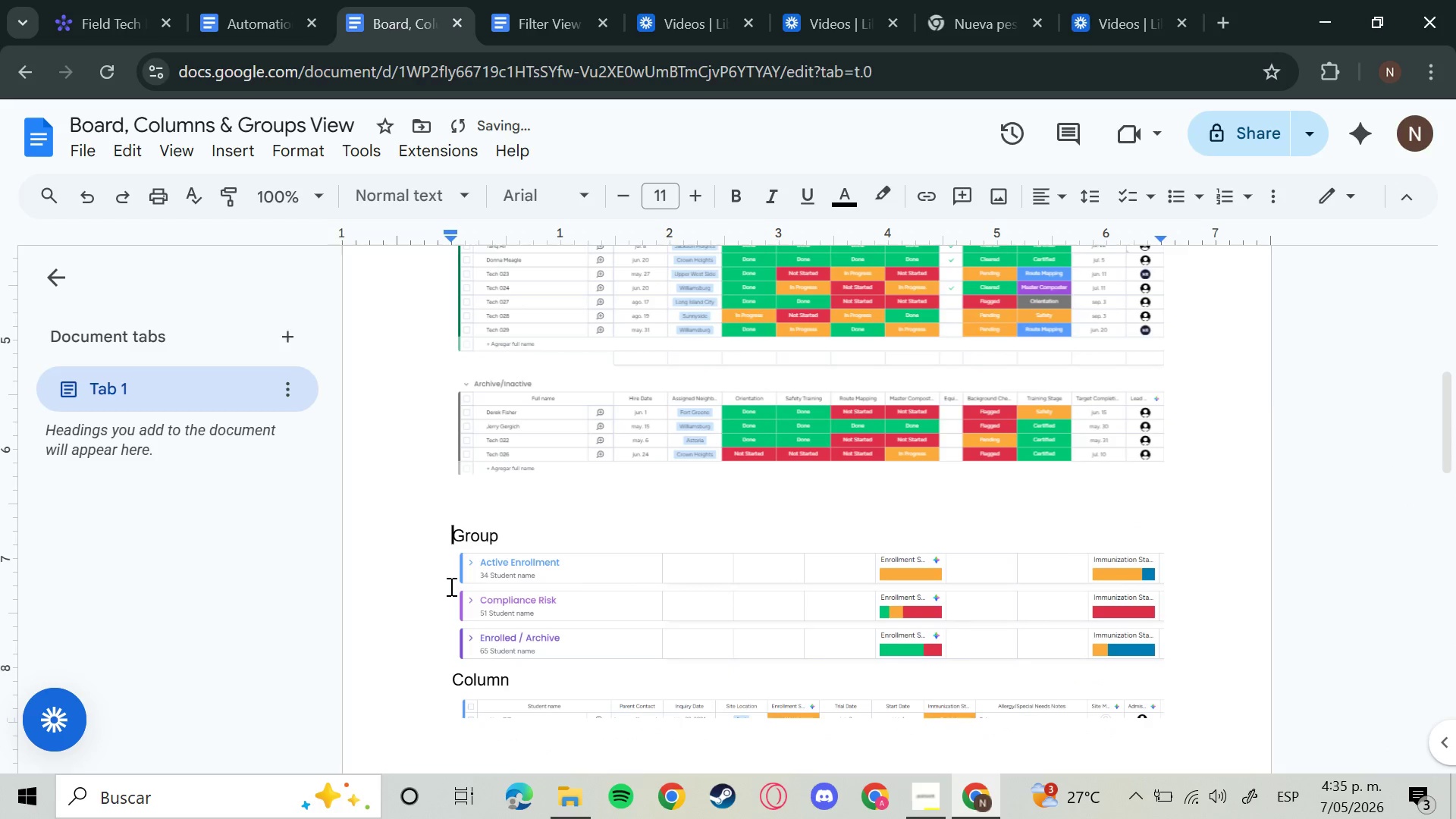 
key(Backspace)
 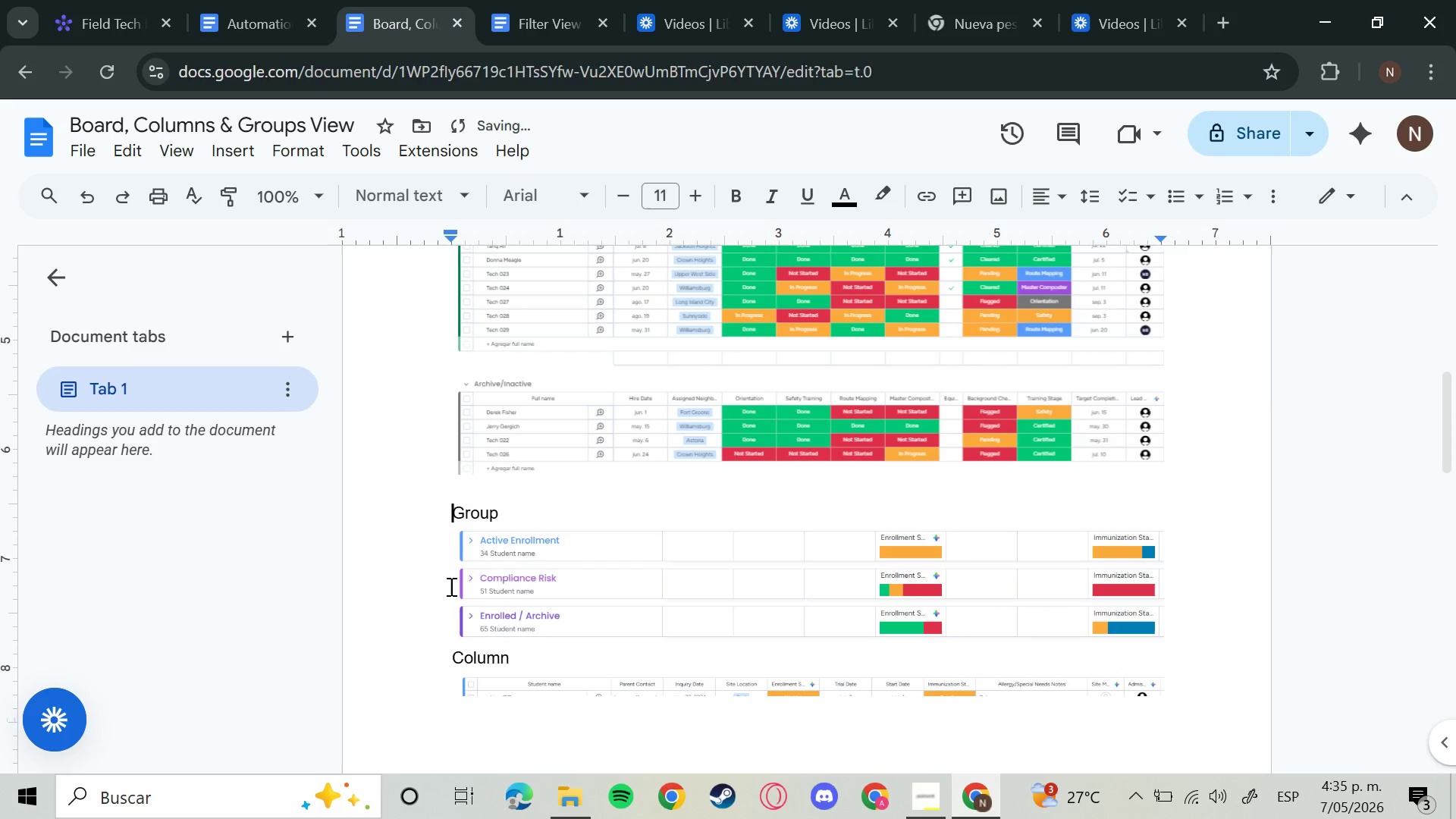 
key(Backspace)
 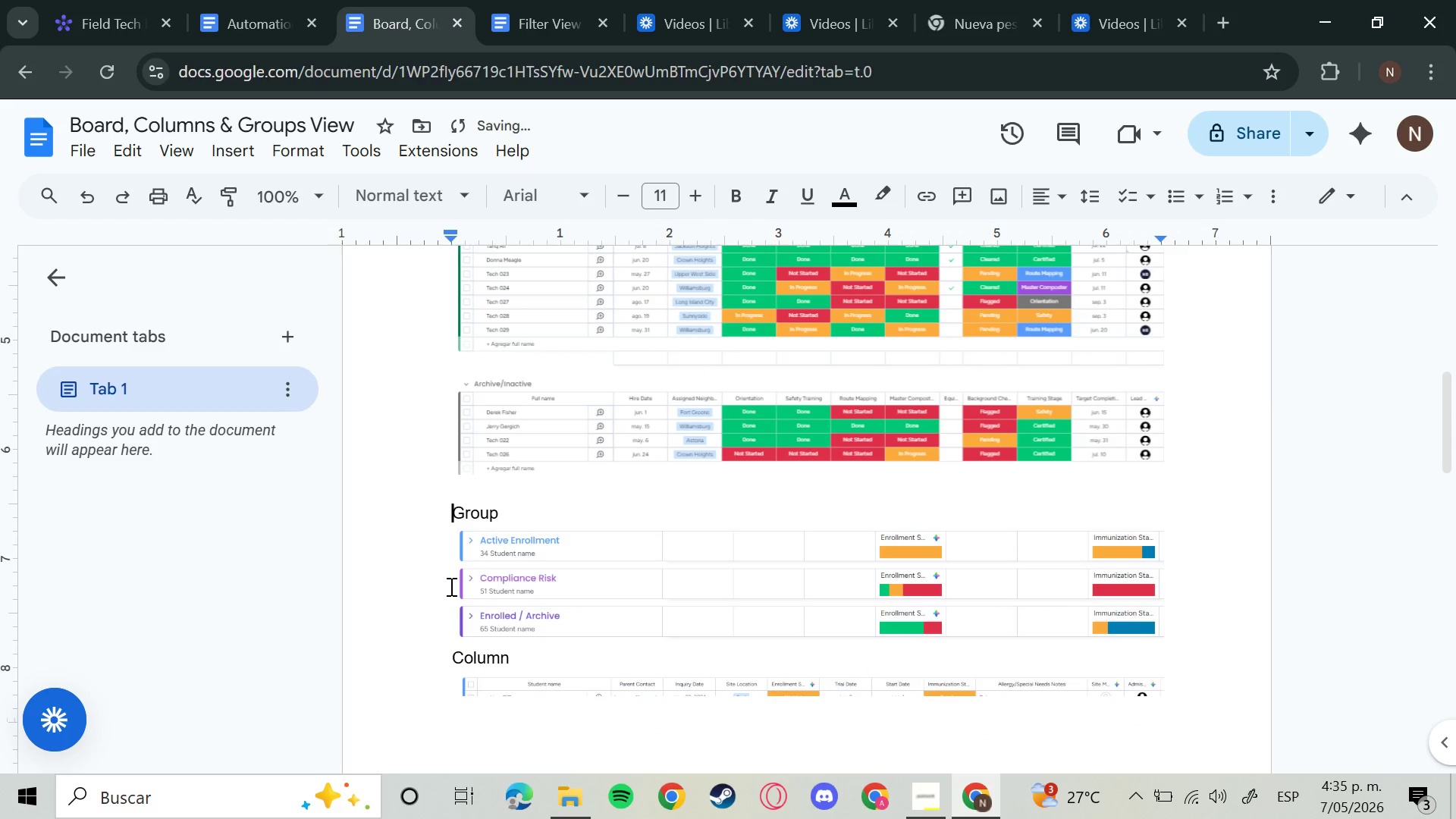 
key(Backspace)
 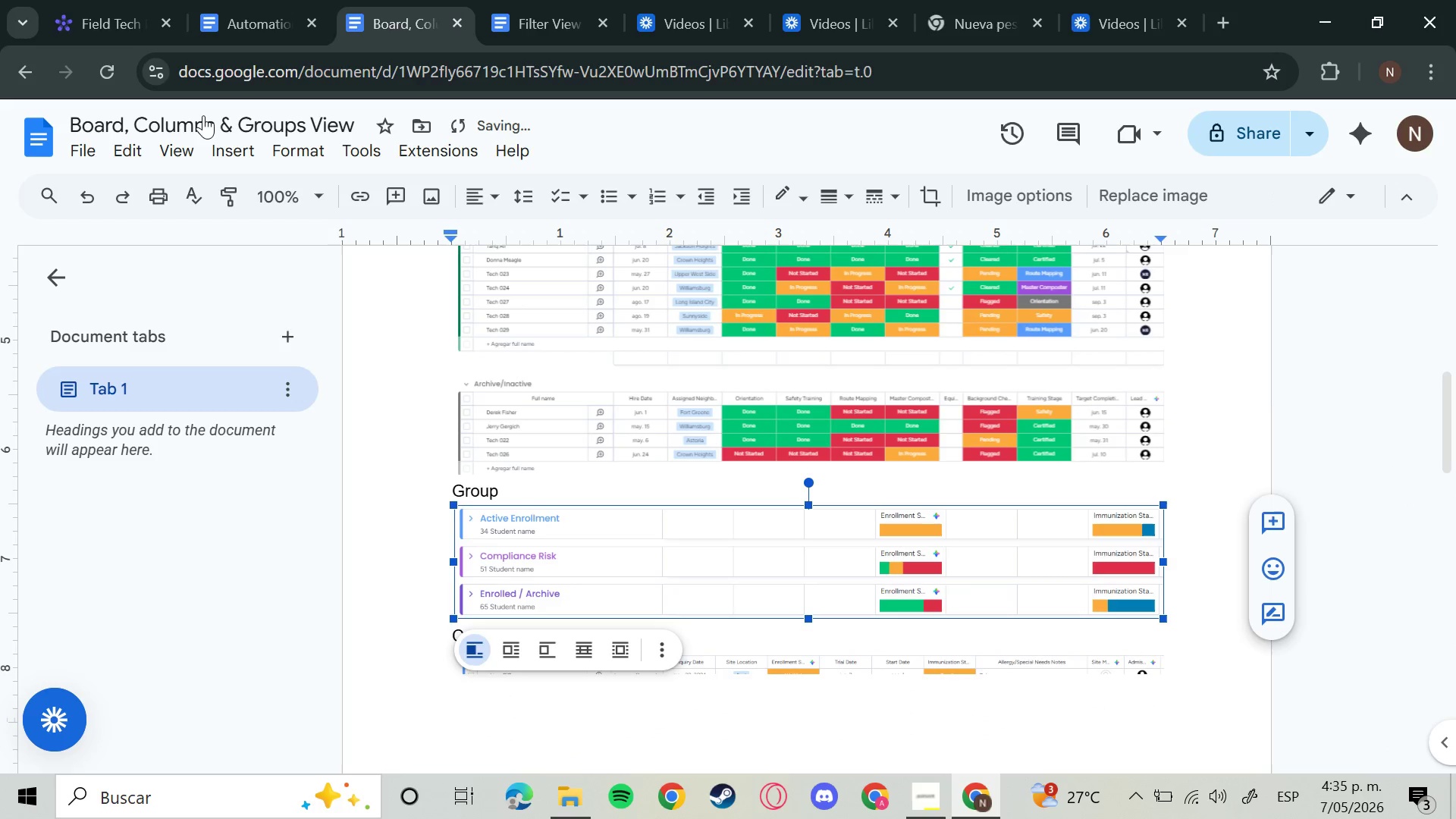 
left_click([109, 0])
 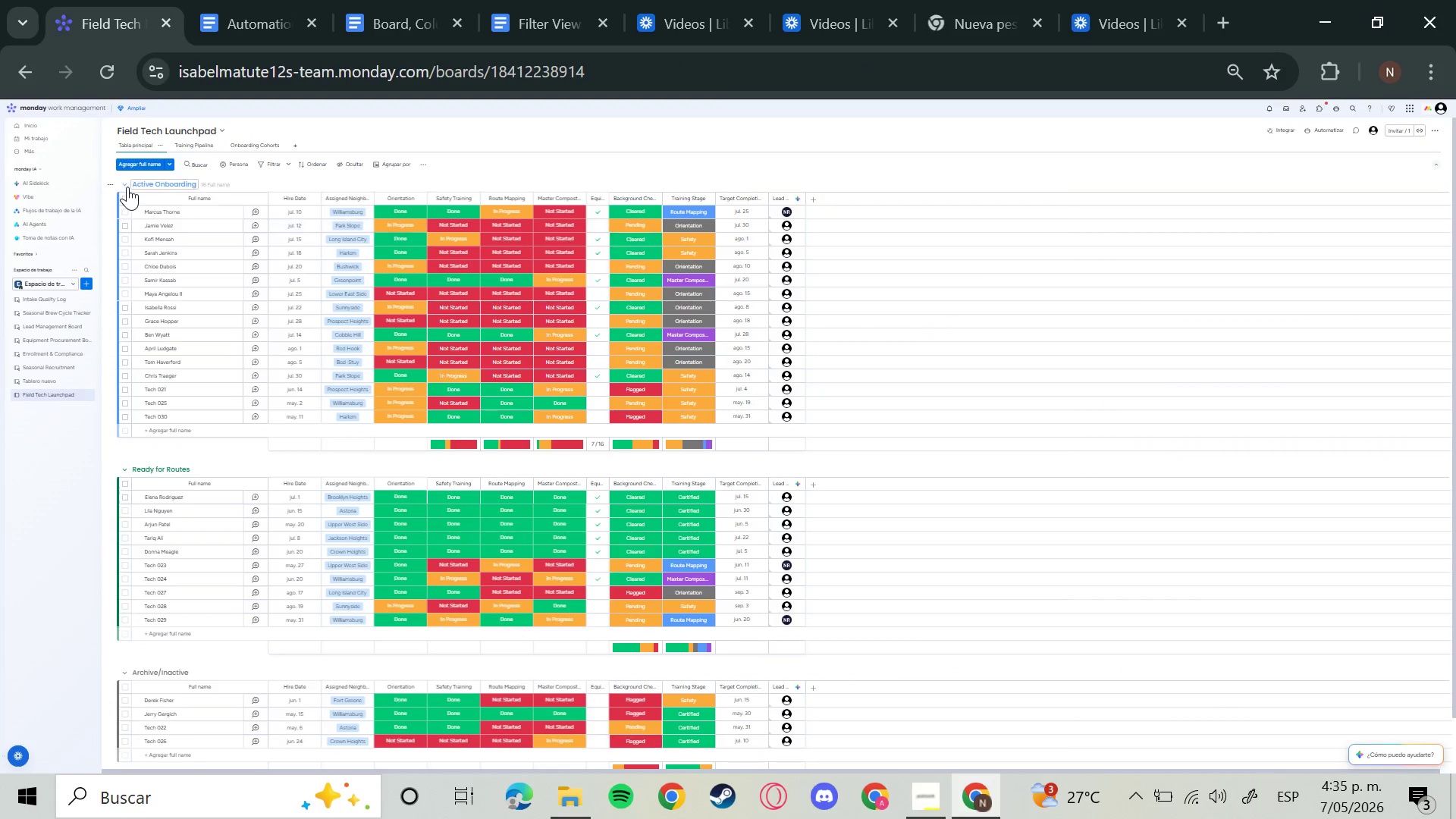 
left_click([124, 187])
 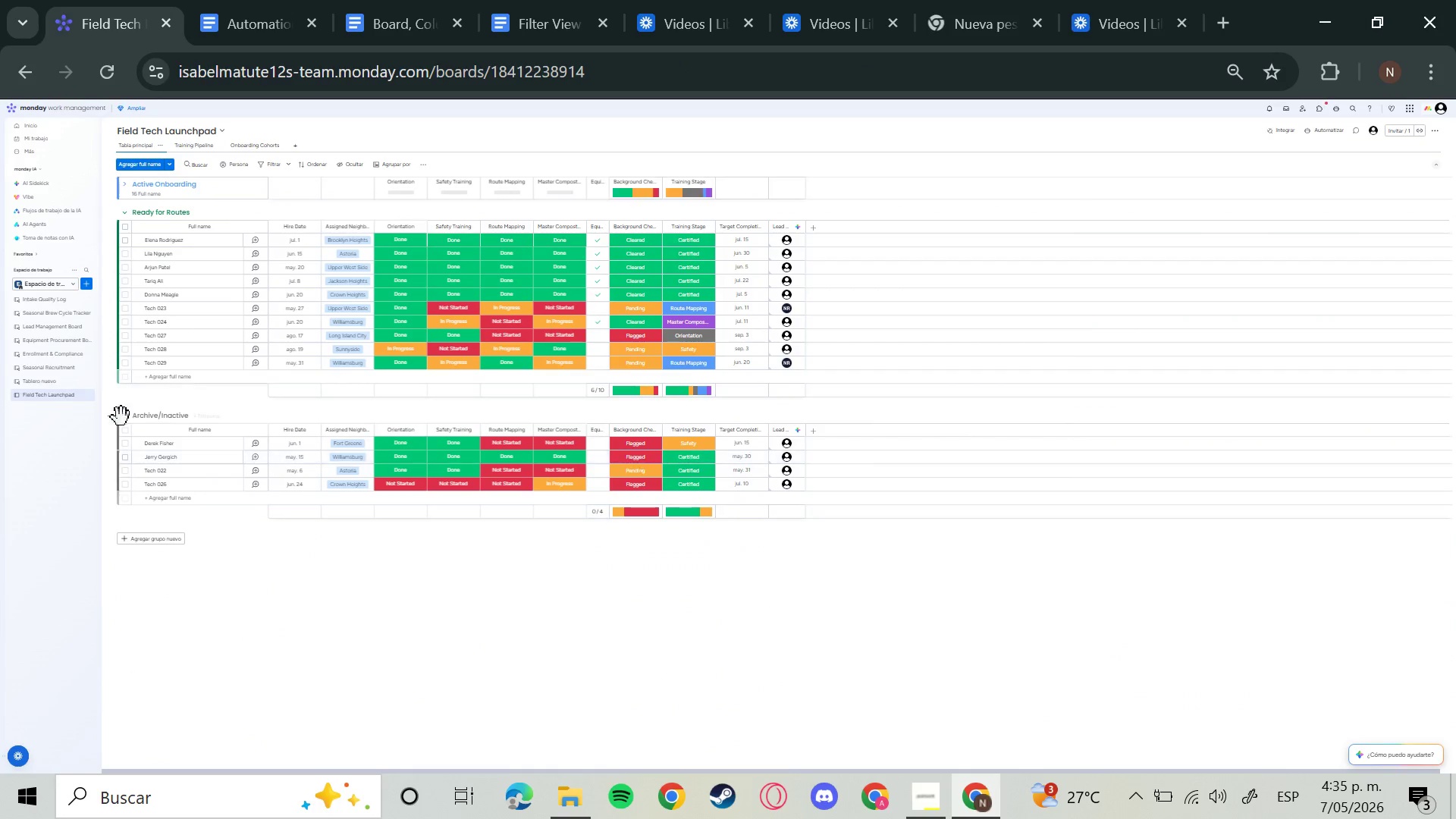 
left_click([127, 417])
 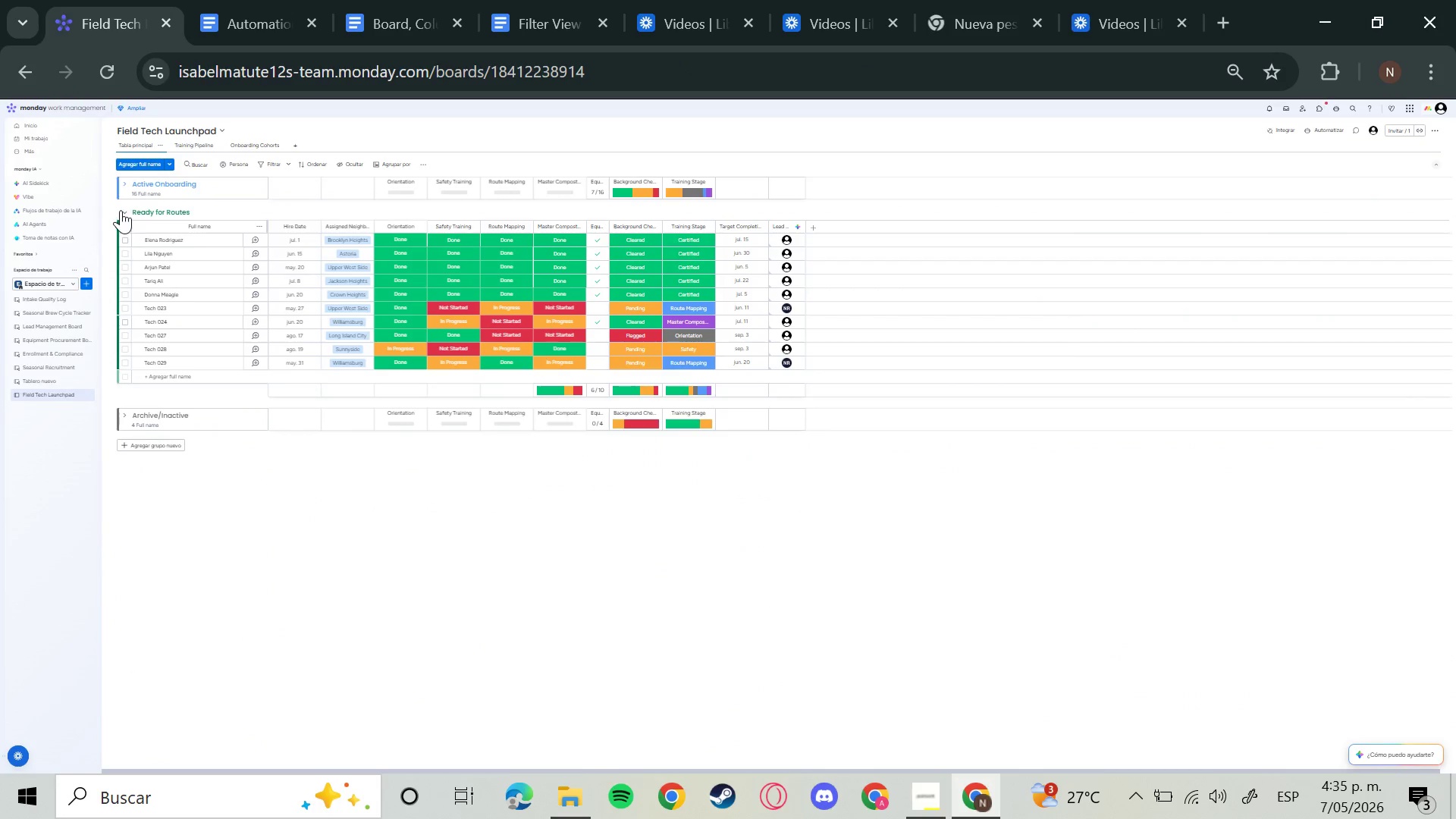 
left_click([121, 210])
 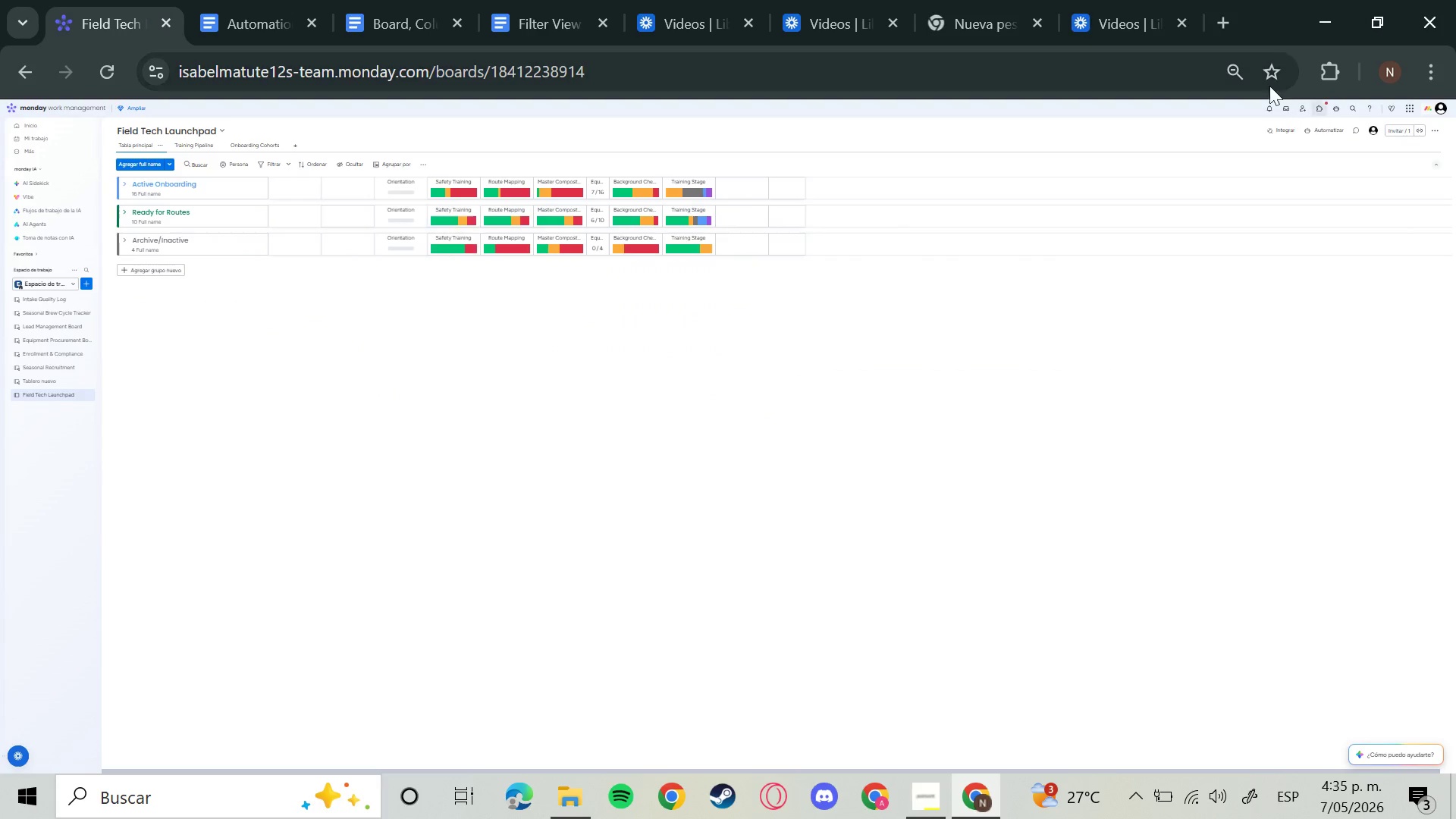 
left_click([1218, 67])
 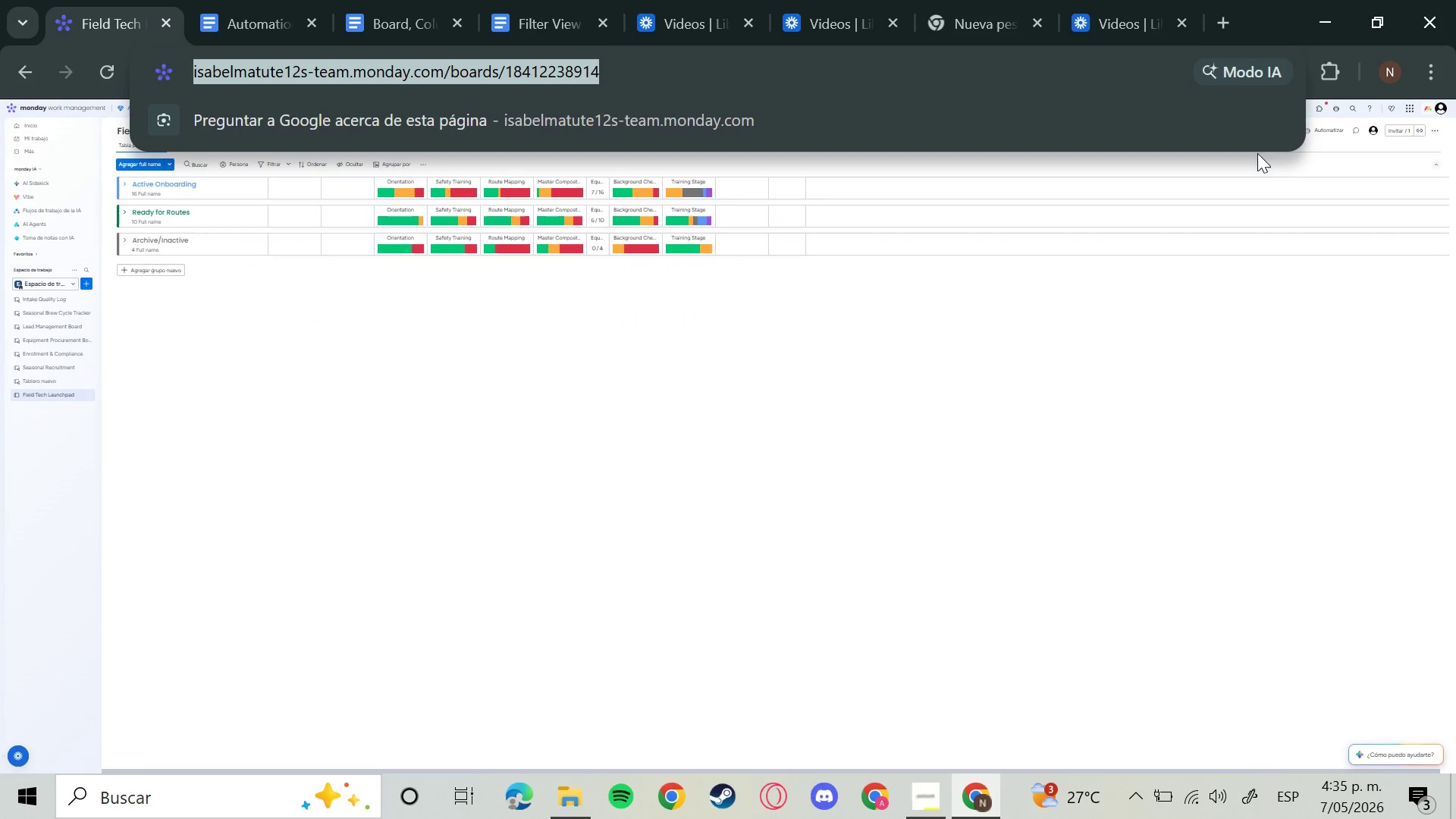 
left_click([1294, 163])
 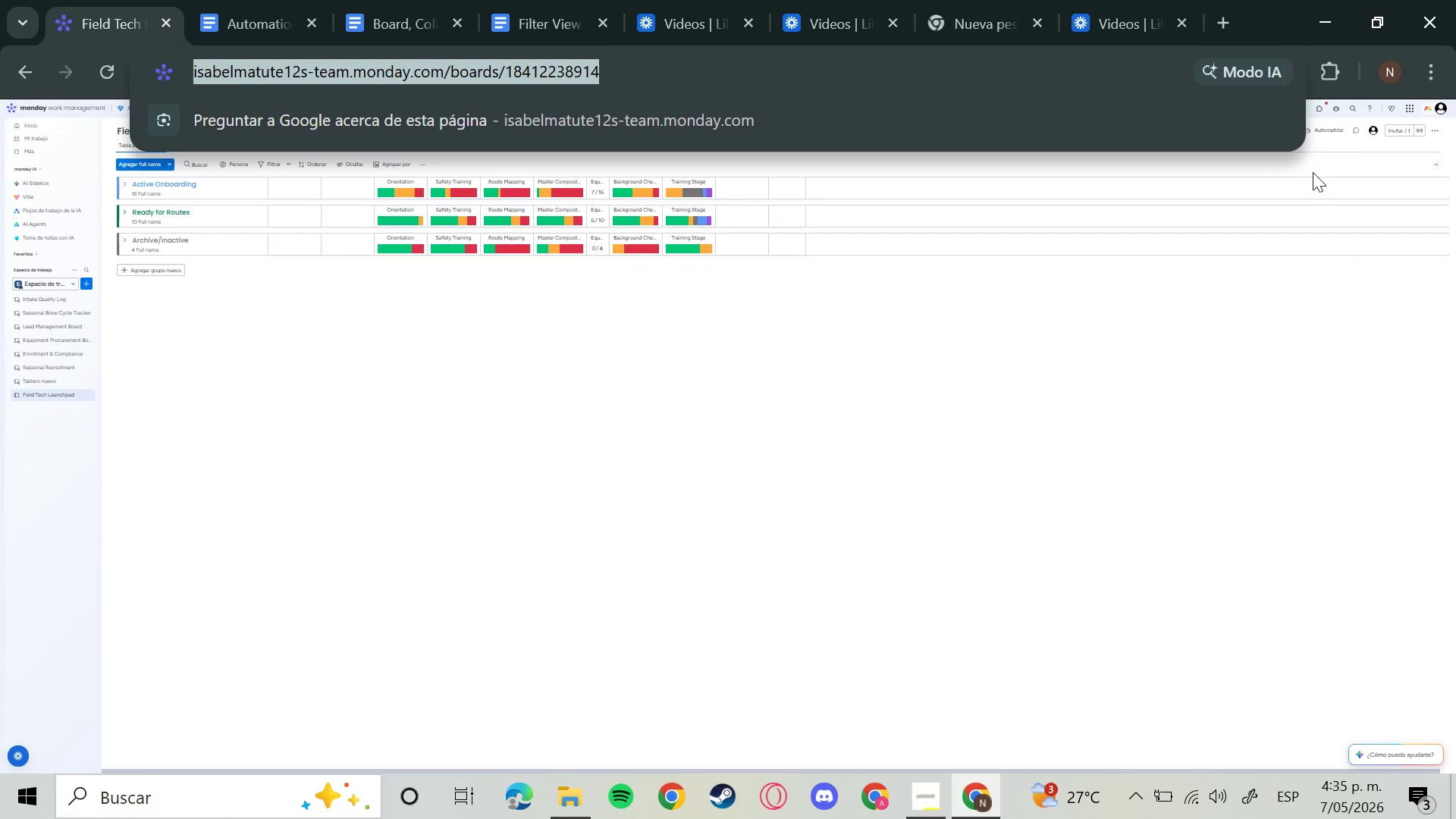 
left_click([1309, 159])
 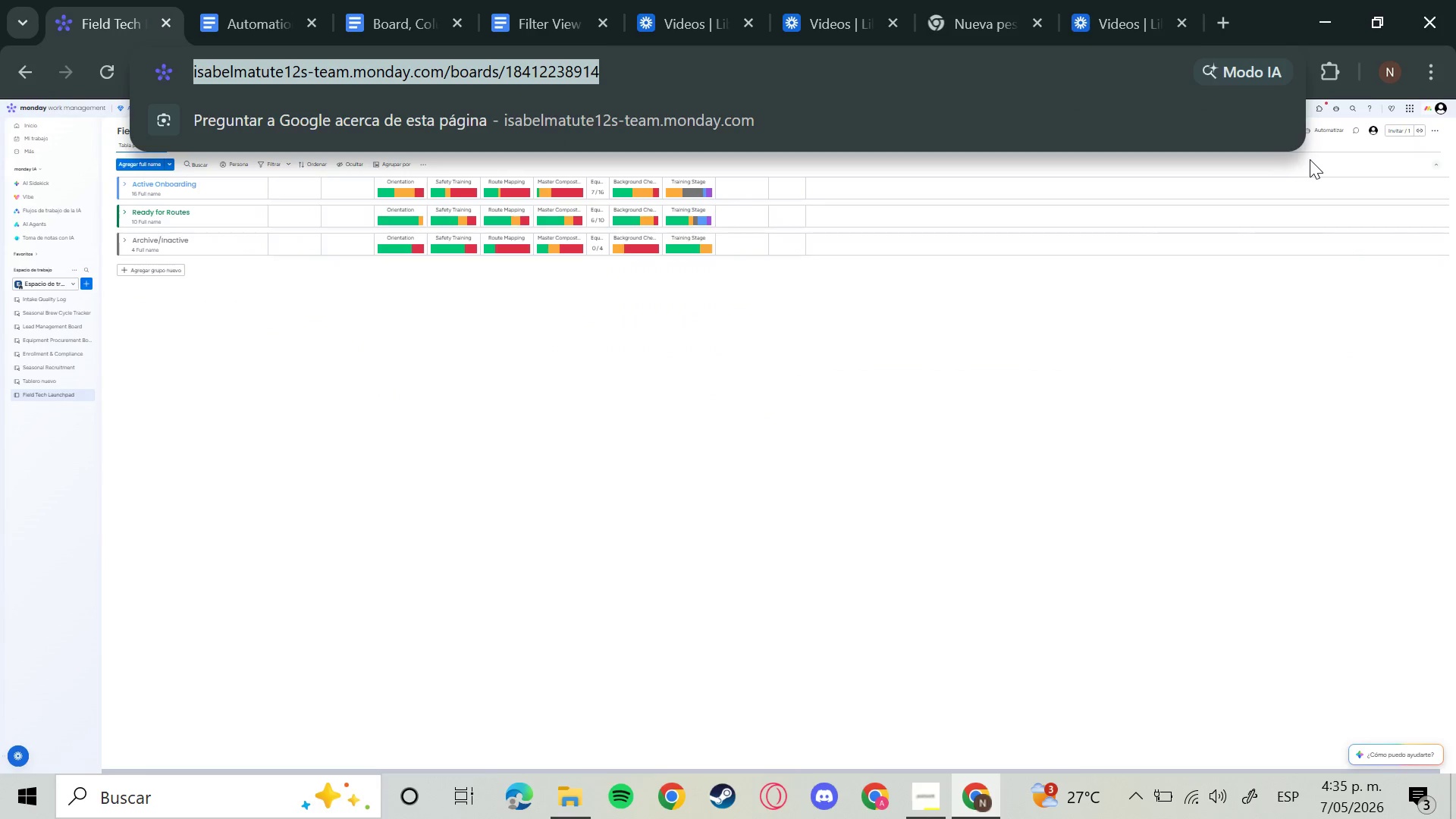 
double_click([1310, 159])
 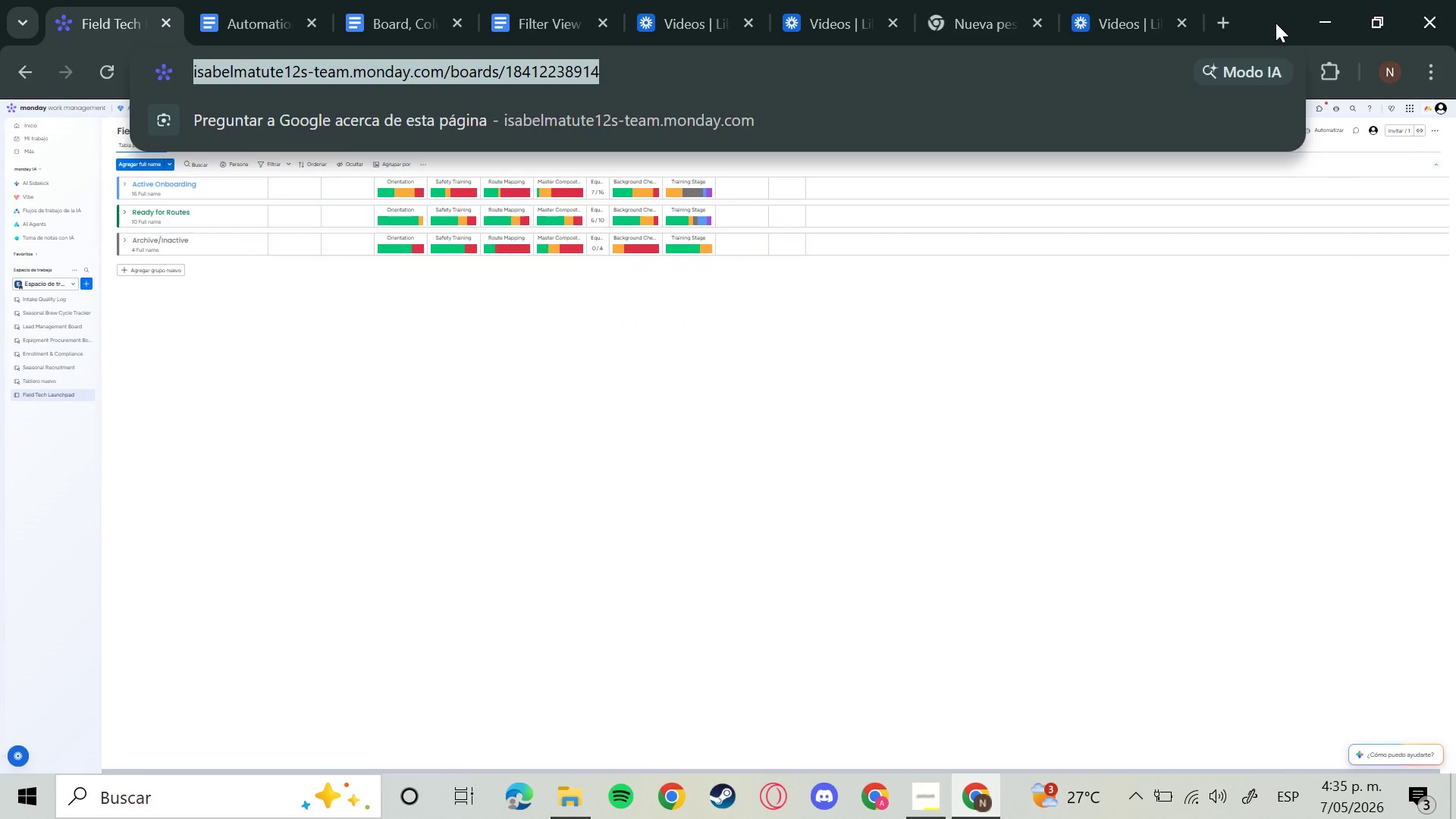 
left_click([1274, 23])
 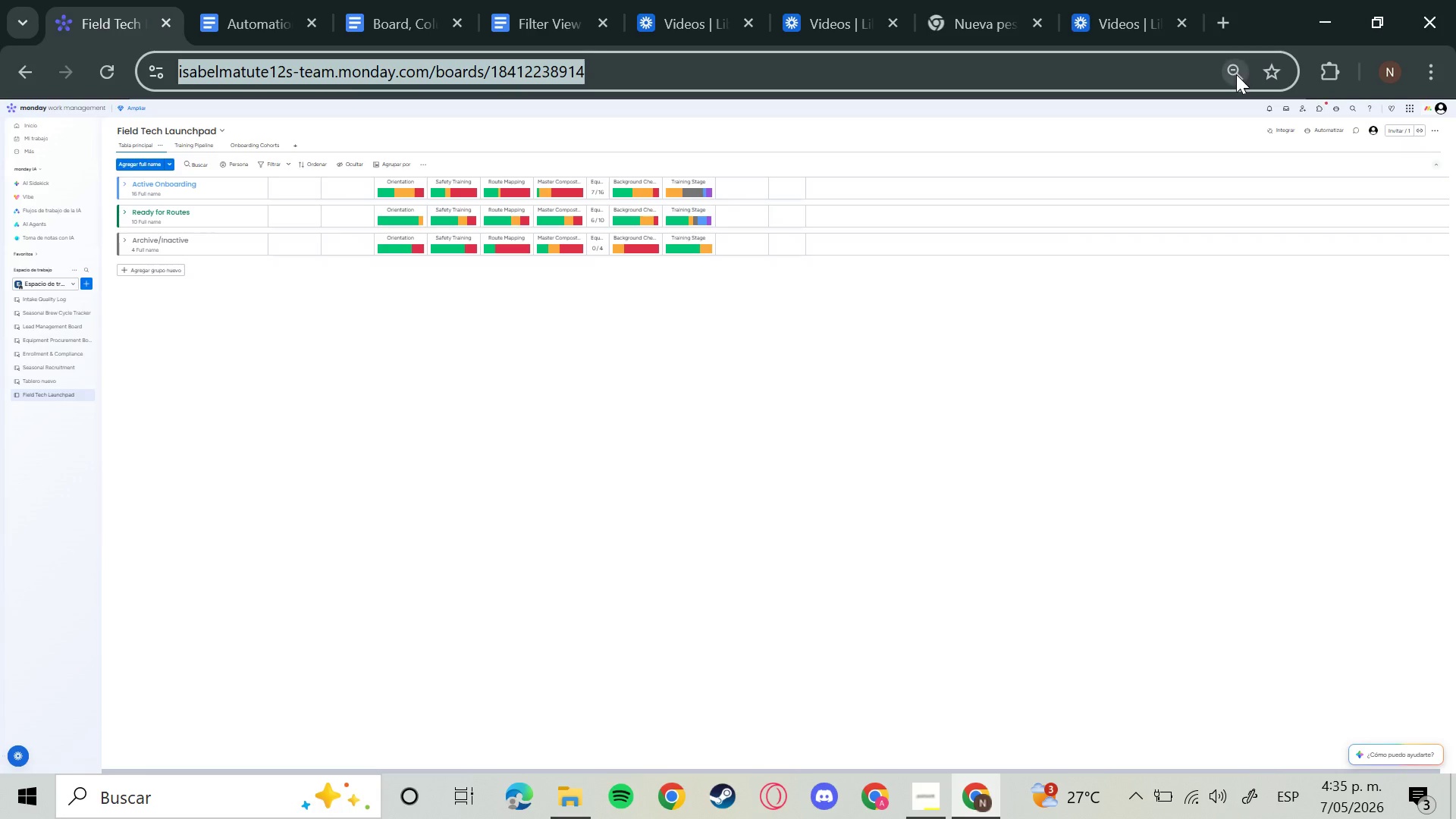 
left_click([1236, 74])
 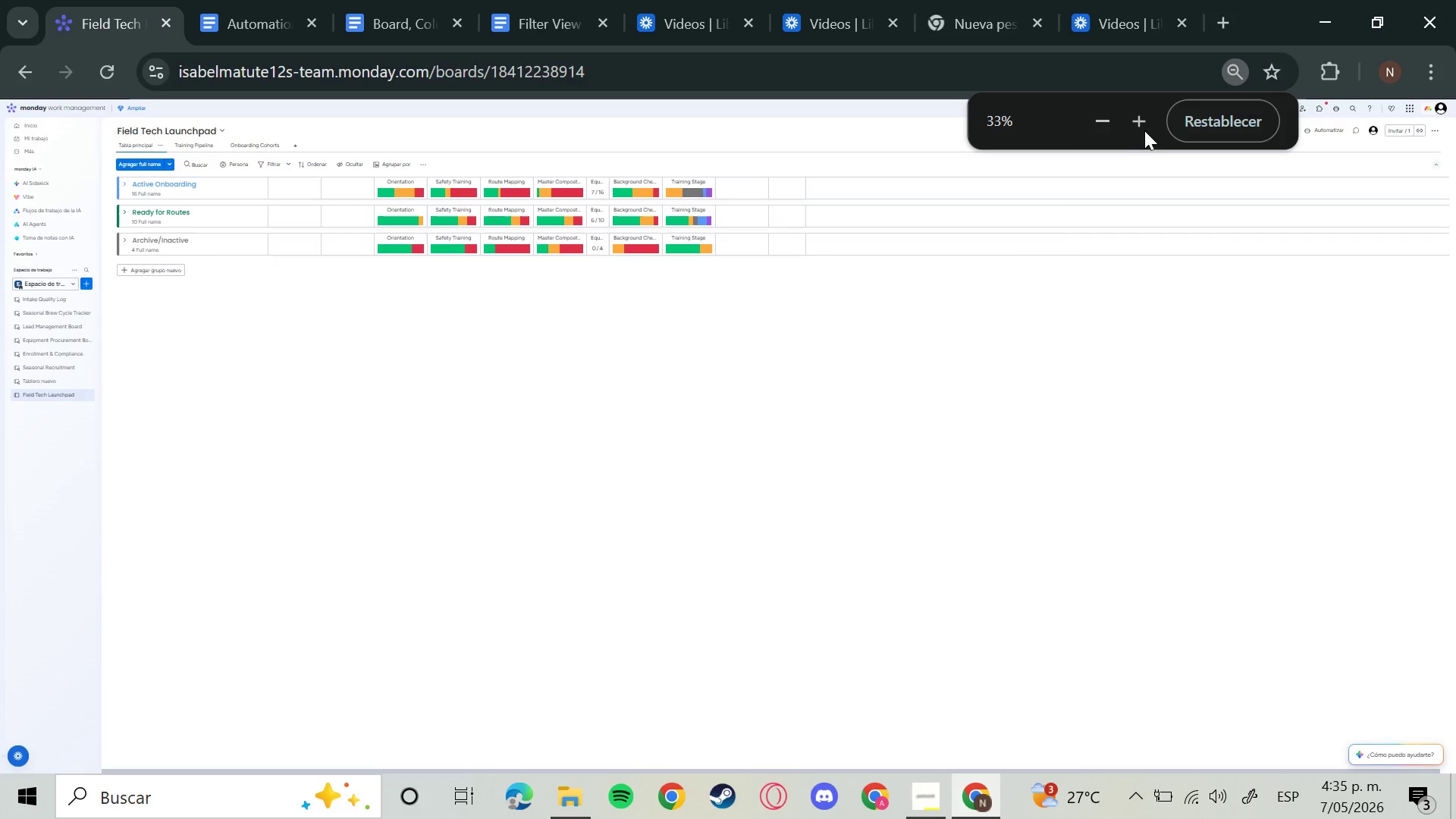 
left_click([1144, 127])
 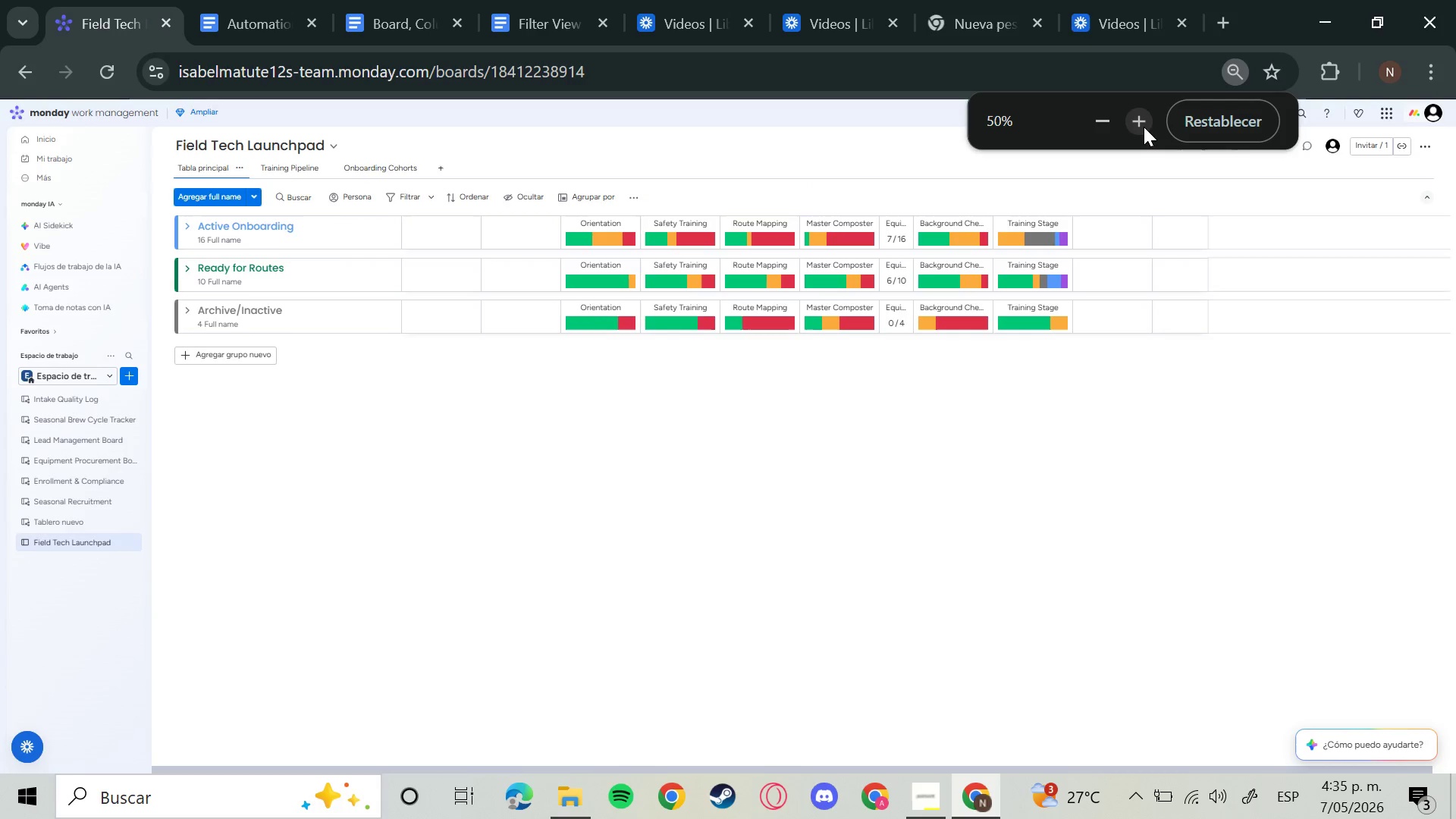 
left_click([1144, 127])
 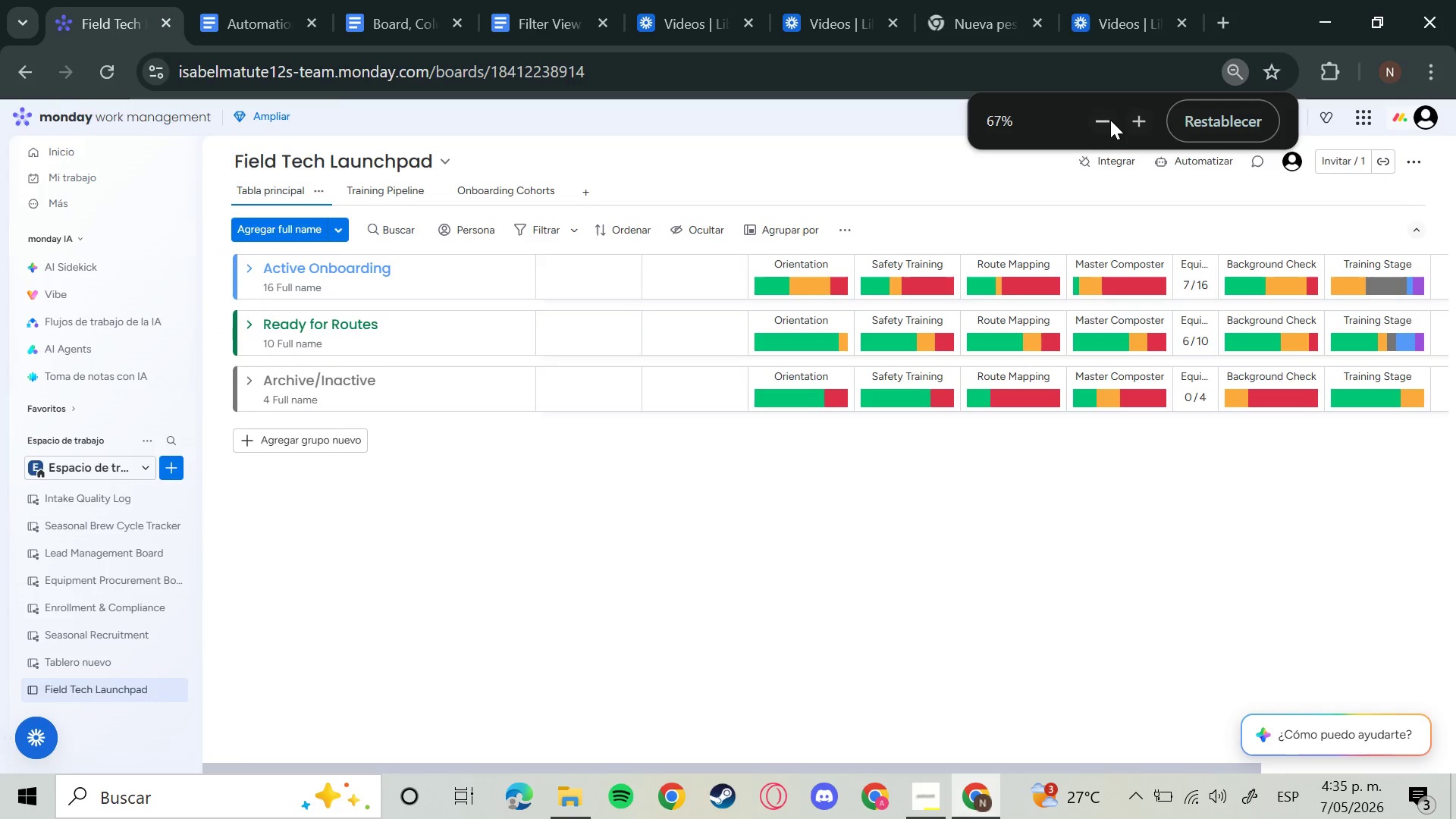 
left_click([1099, 119])
 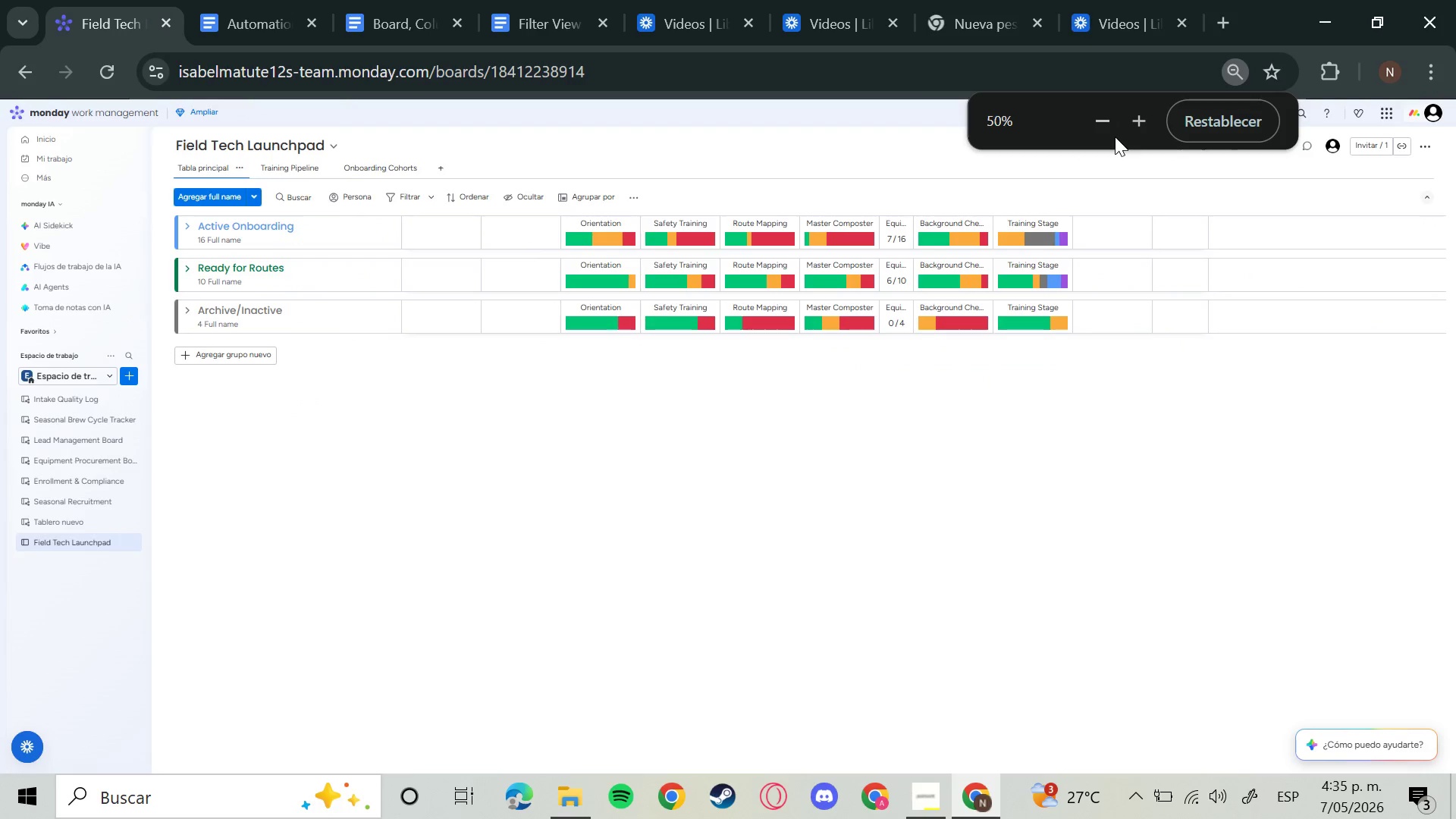 
key(Meta+Shift+S)
 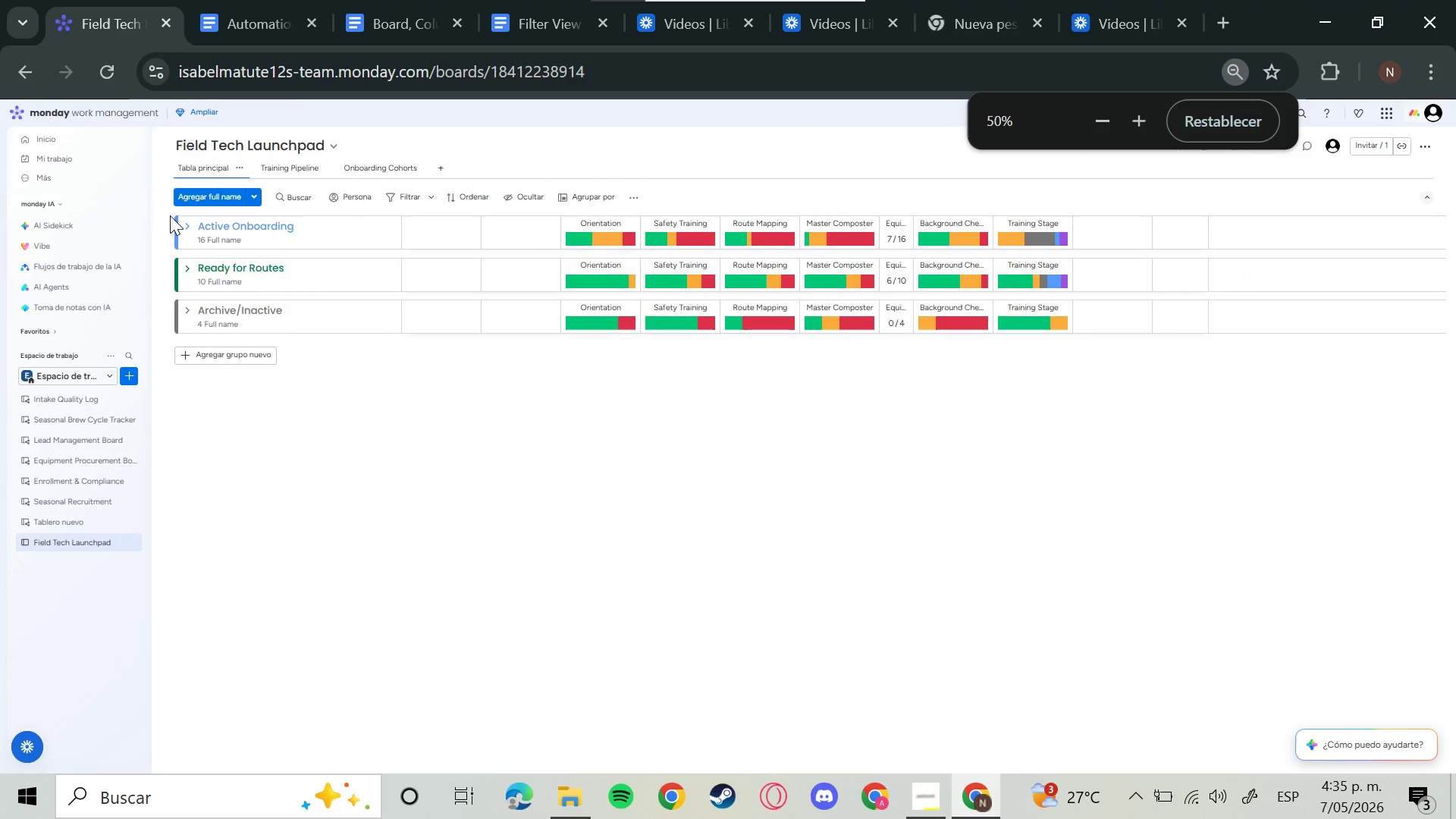 
left_click_drag(start_coordinate=[171, 209], to_coordinate=[688, 293])
 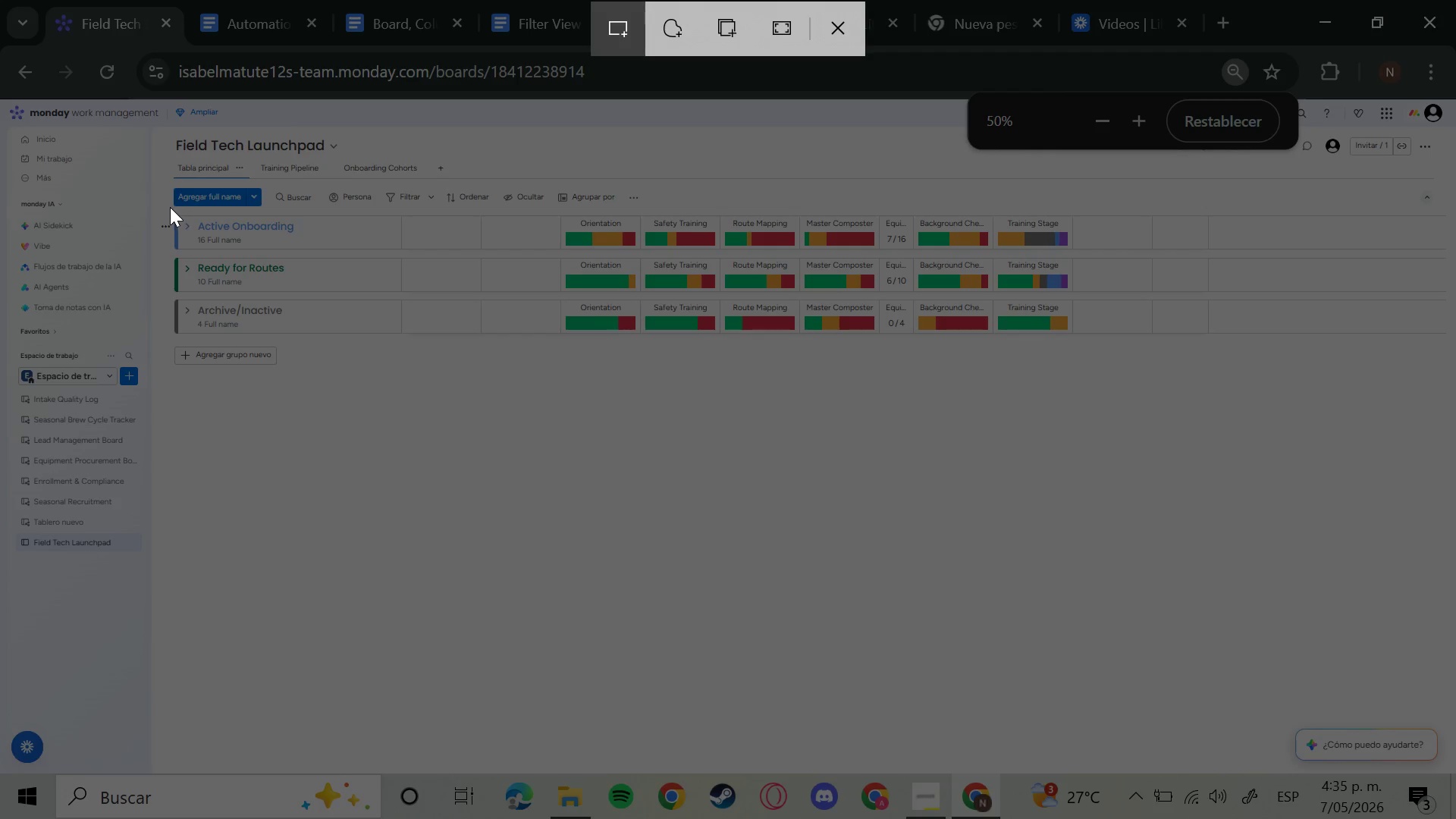 
left_click_drag(start_coordinate=[165, 211], to_coordinate=[1221, 337])
 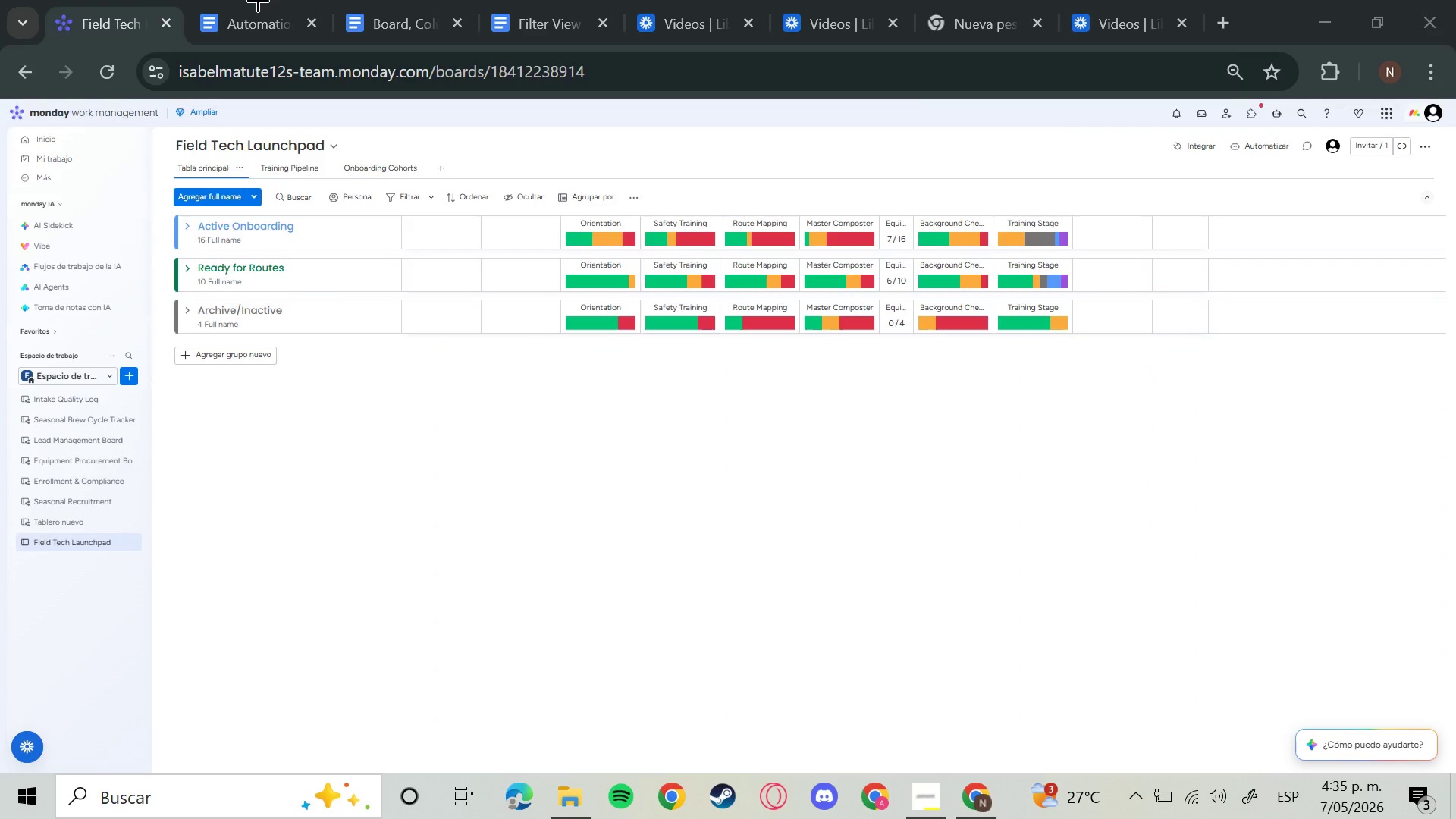 
left_click([258, 0])
 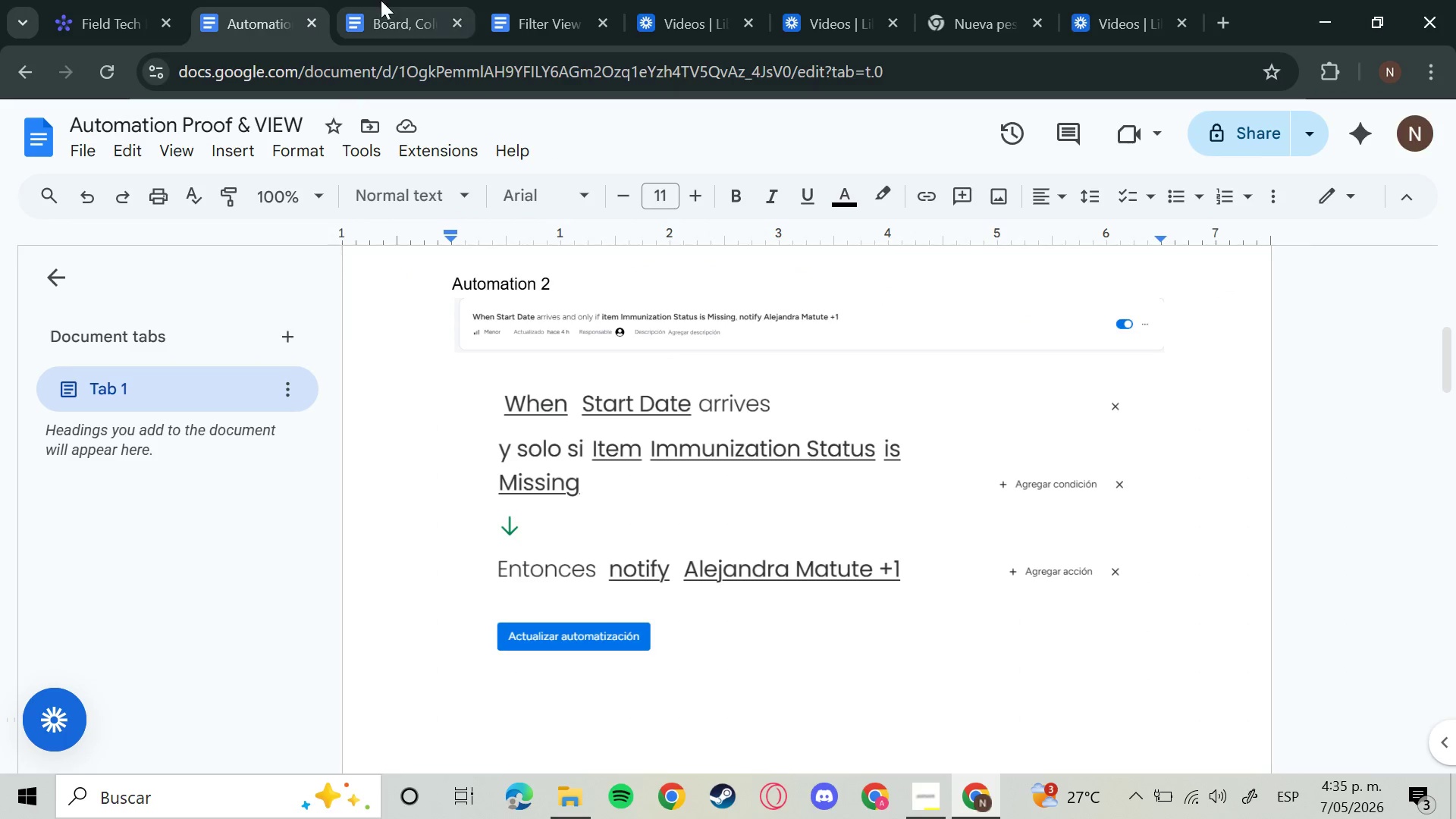 
left_click([379, 0])
 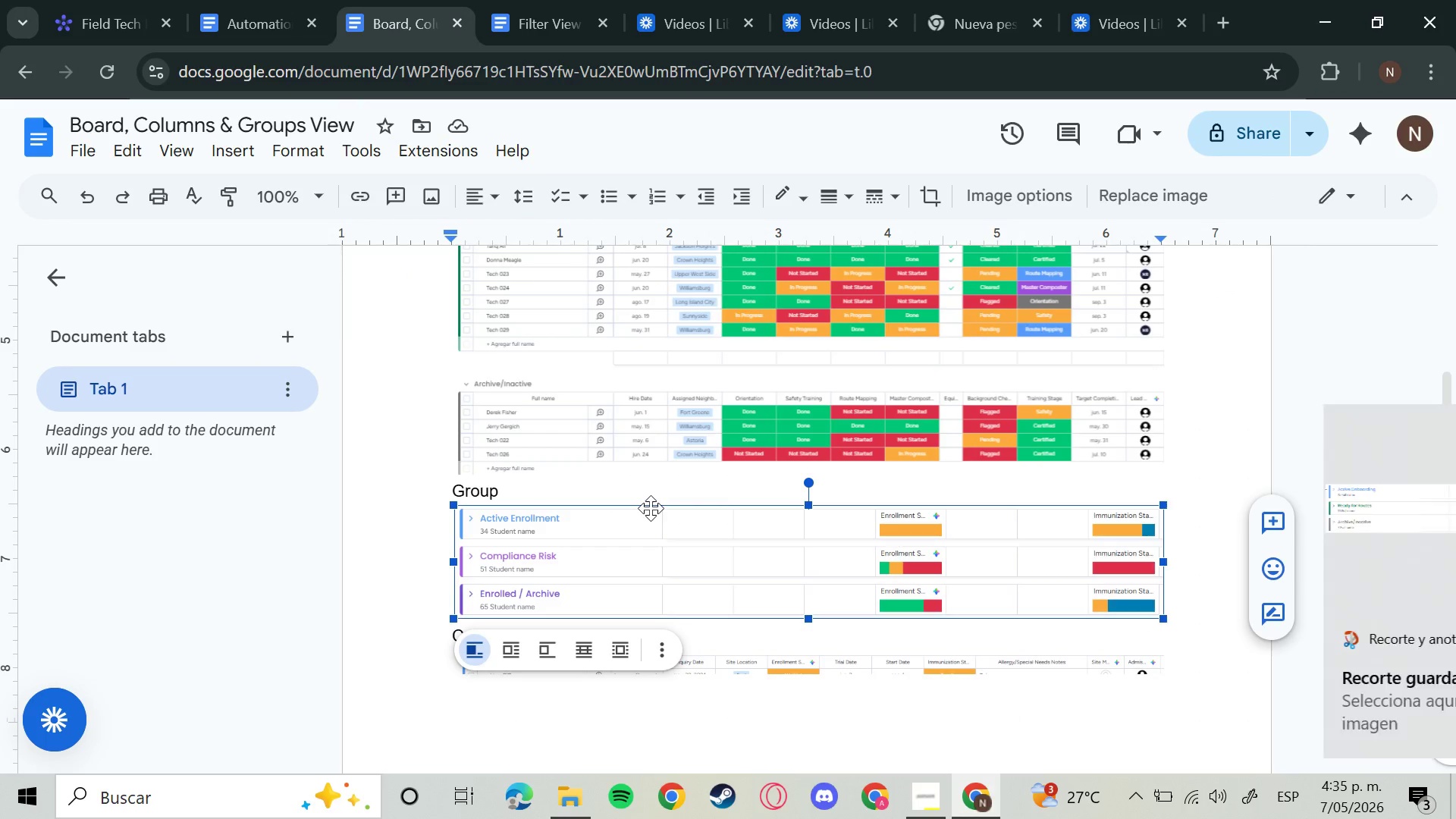 
key(Backspace)
 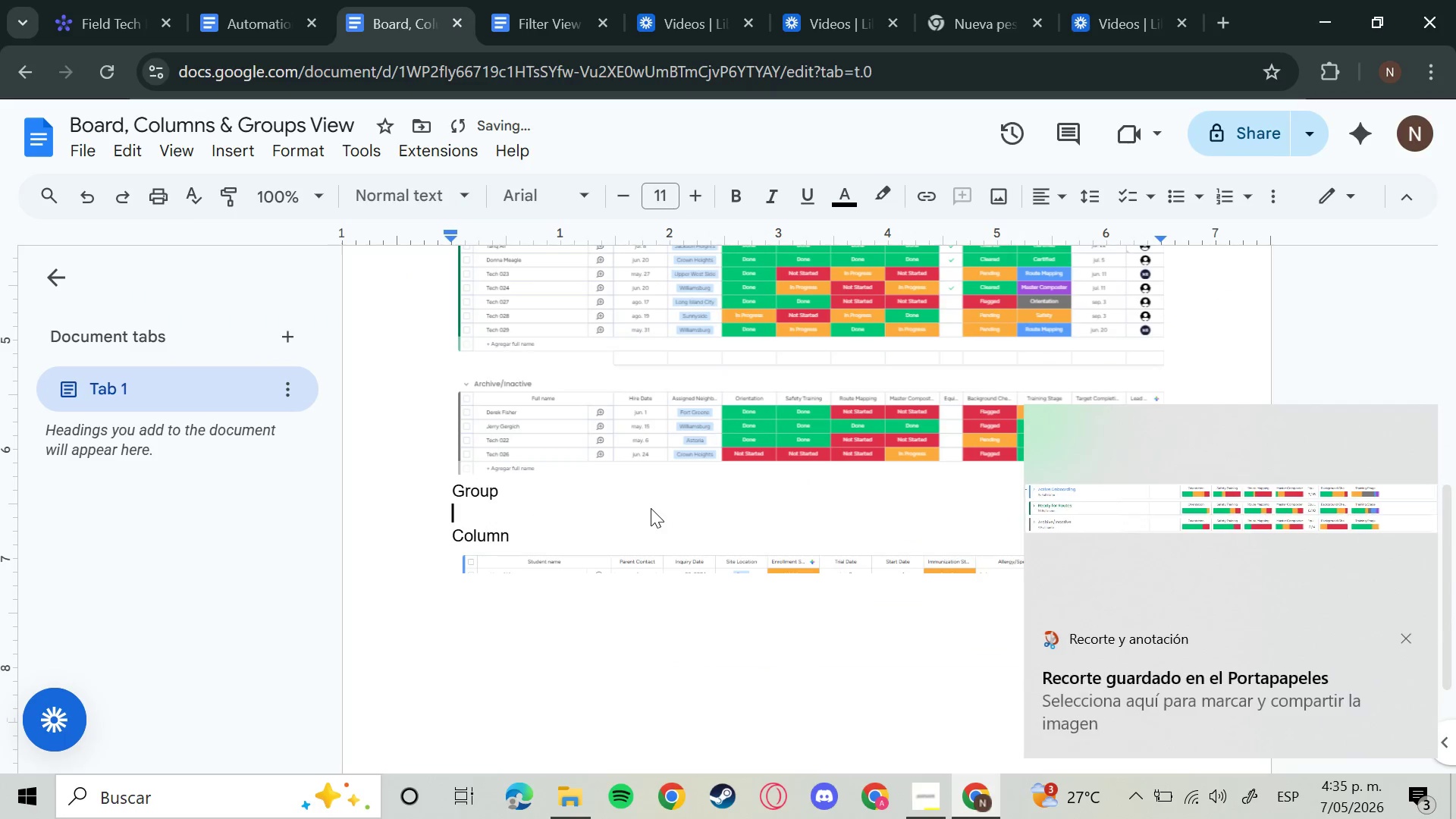 
key(Control+V)
 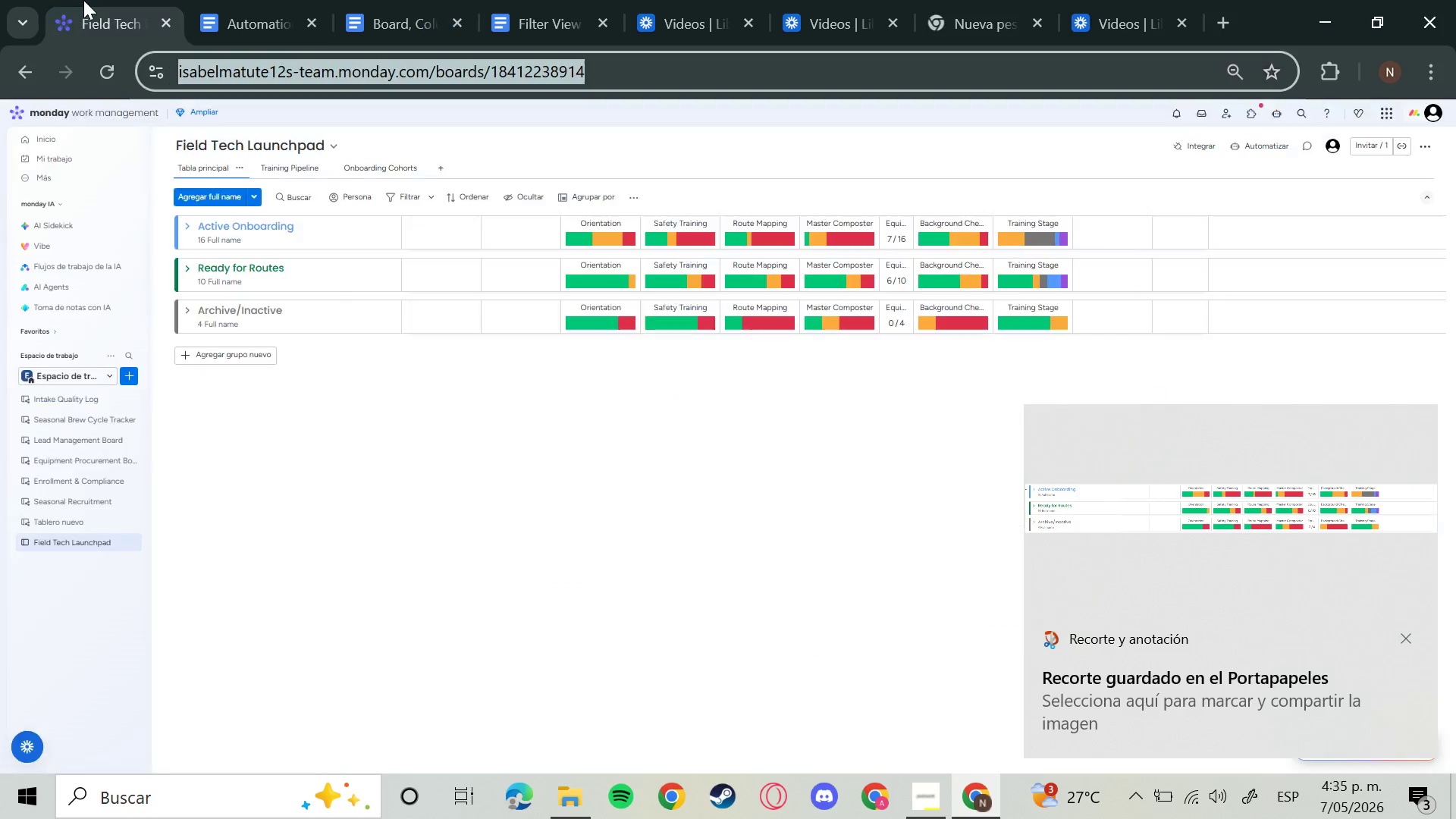 
left_click([83, 0])
 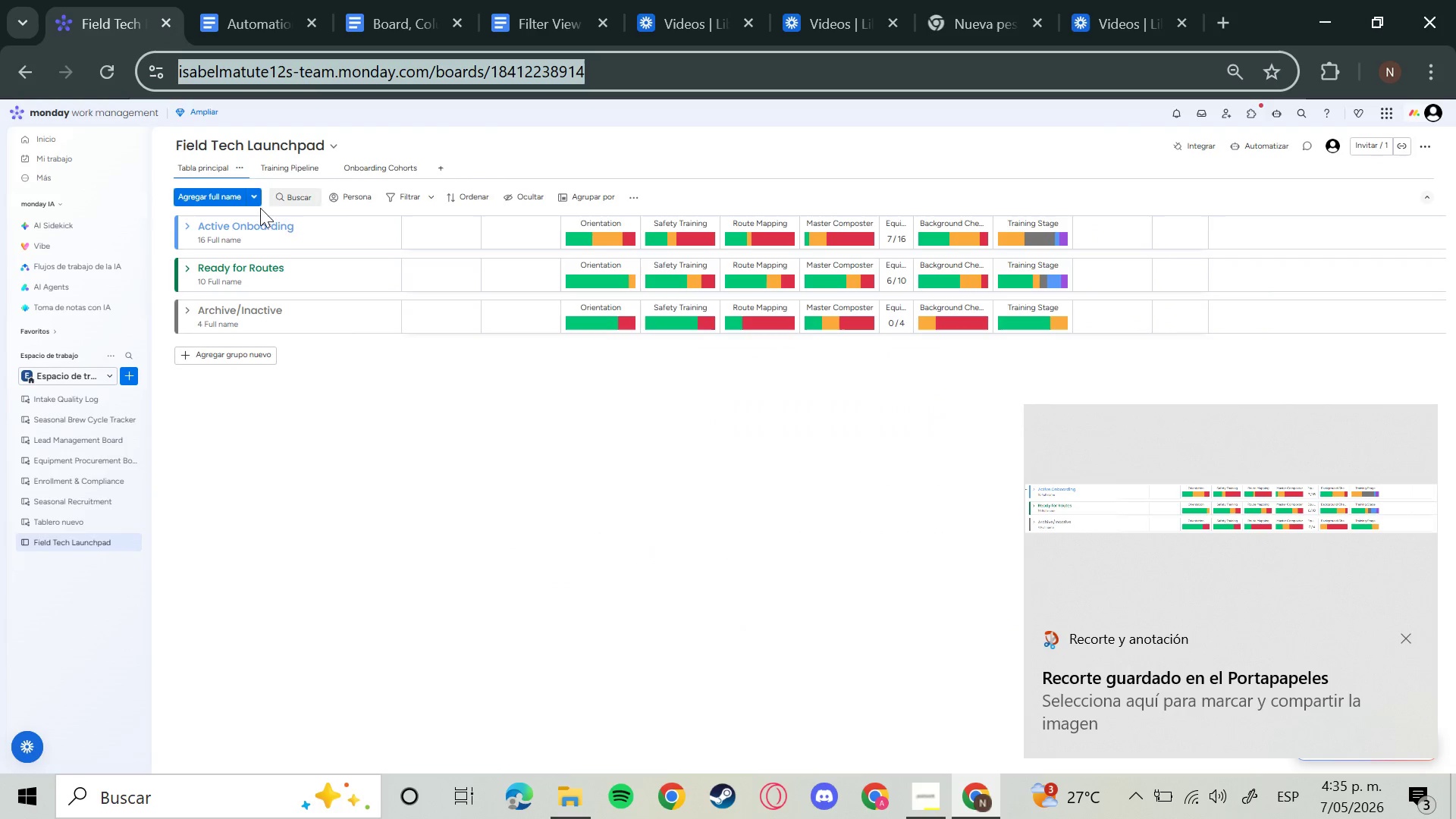 
left_click([186, 222])
 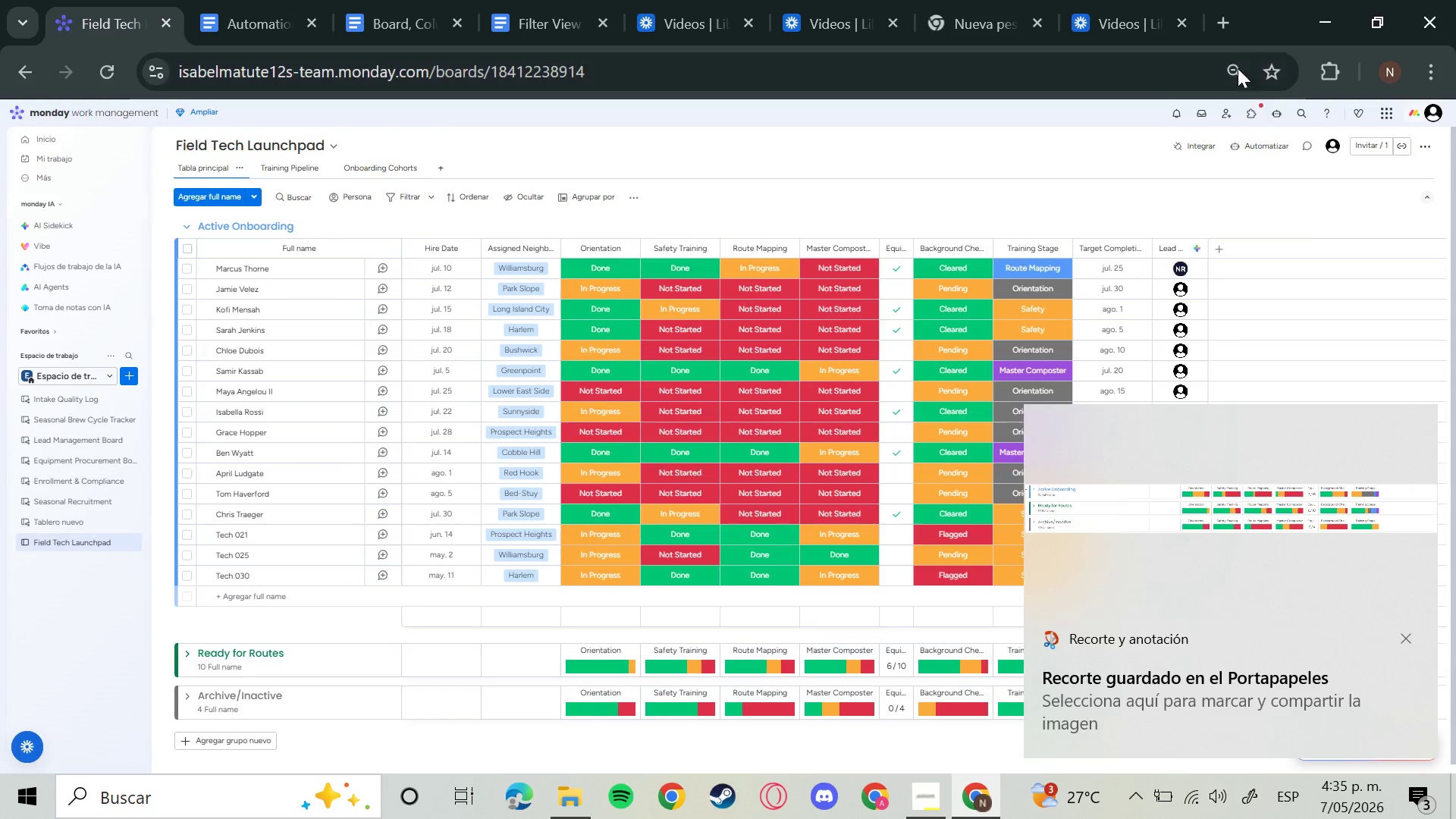 
left_click([1230, 66])
 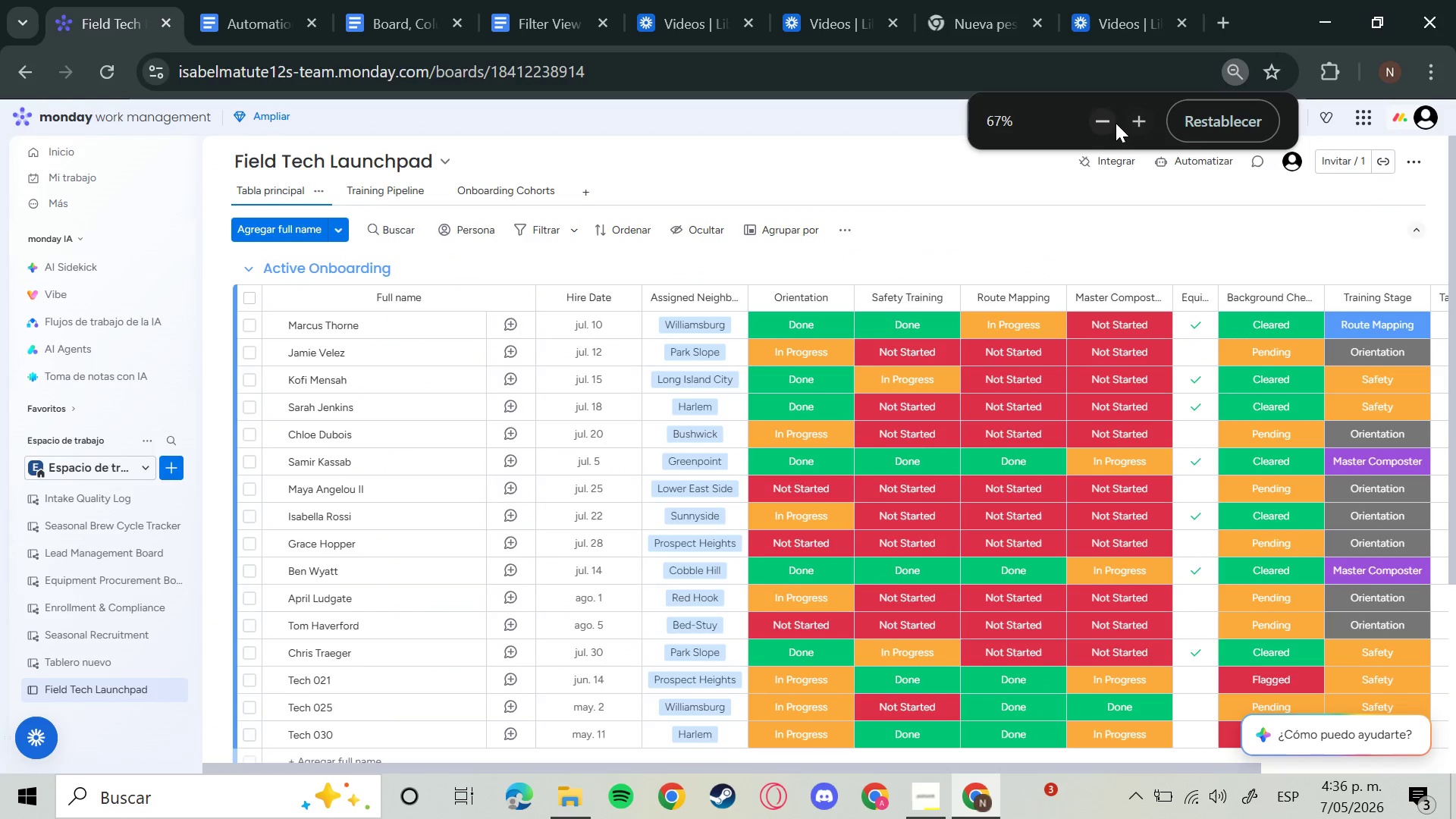 
left_click([1096, 128])
 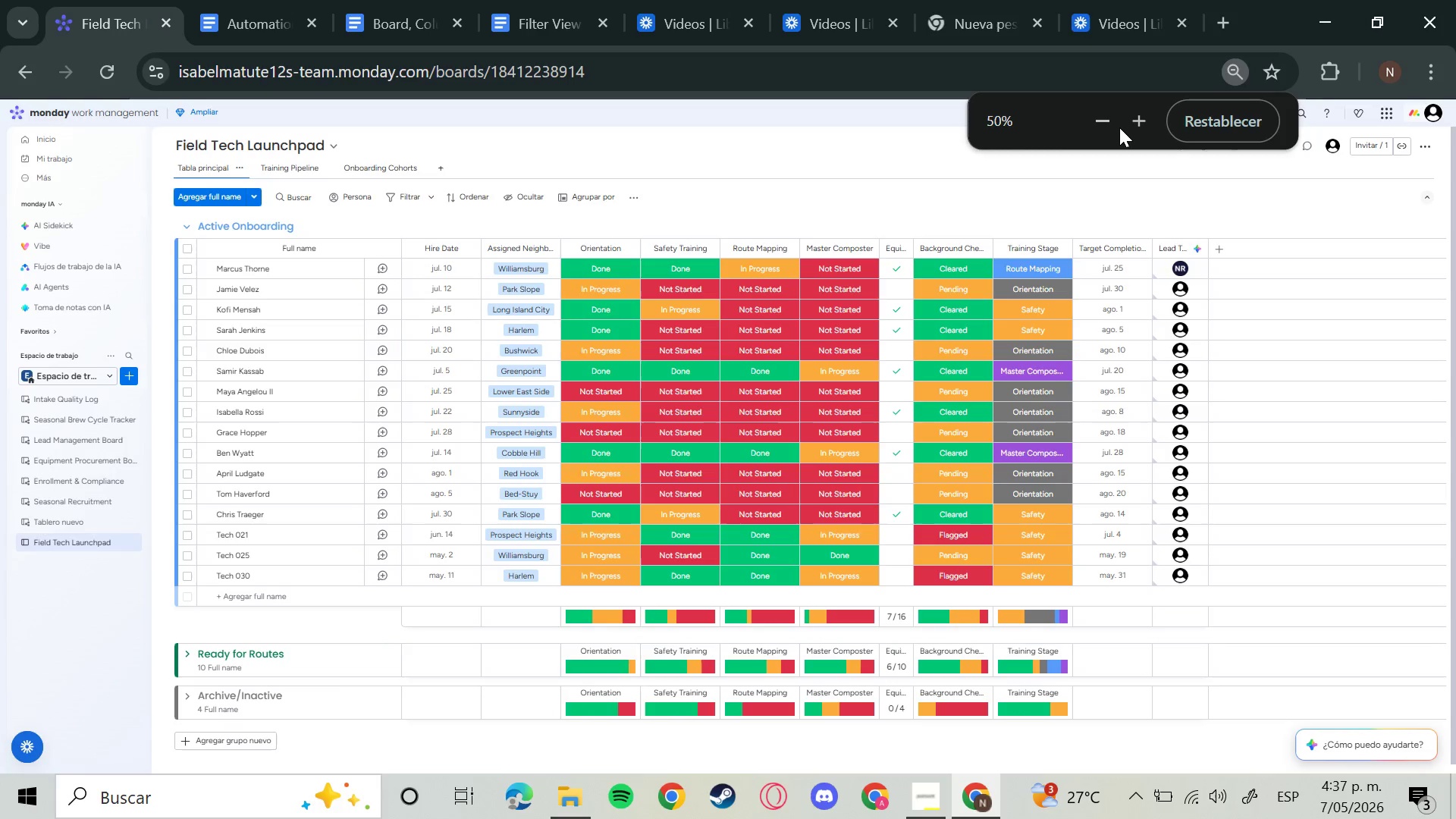 
wait(118.09)
 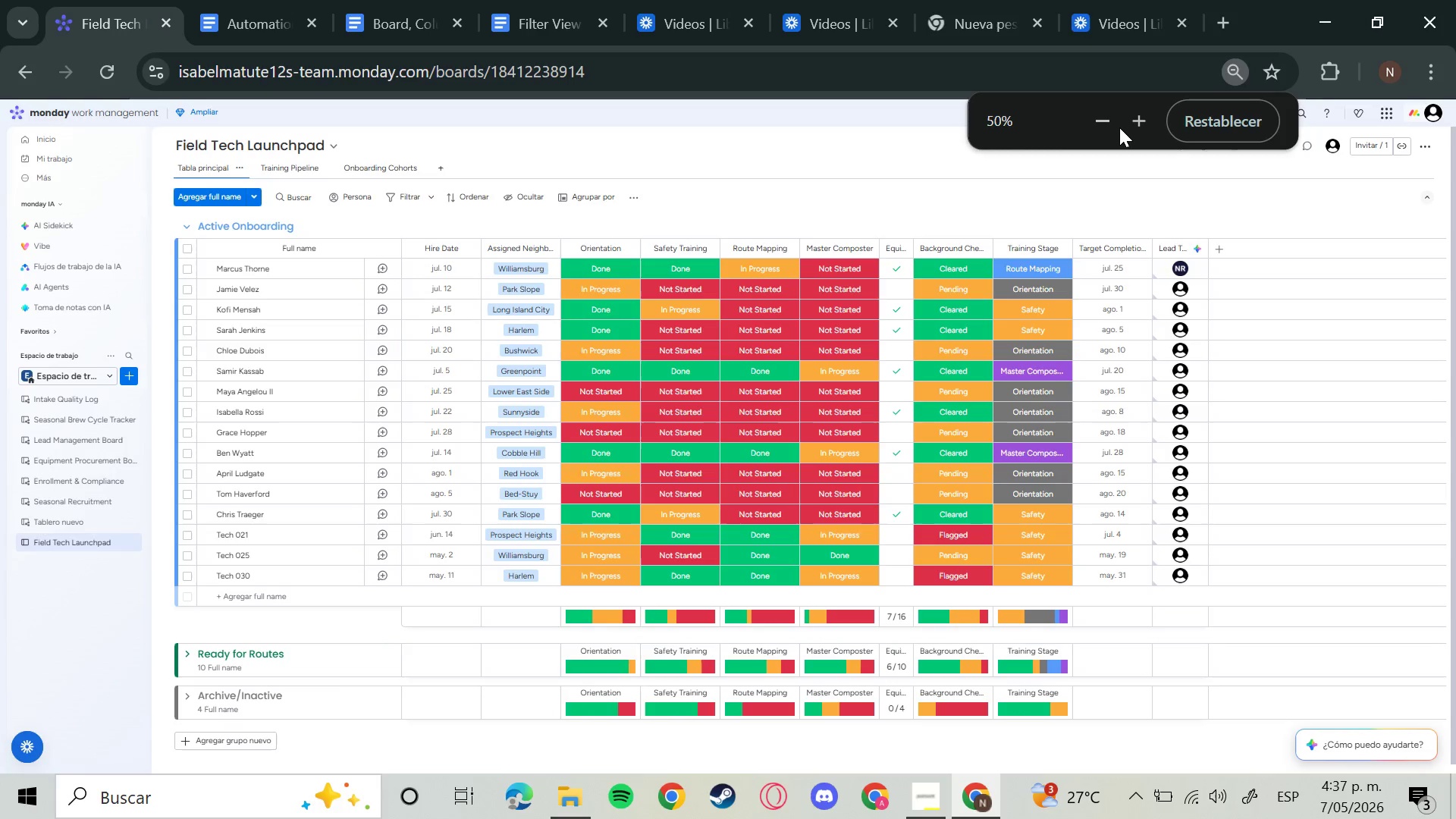 
left_click([1137, 124])
 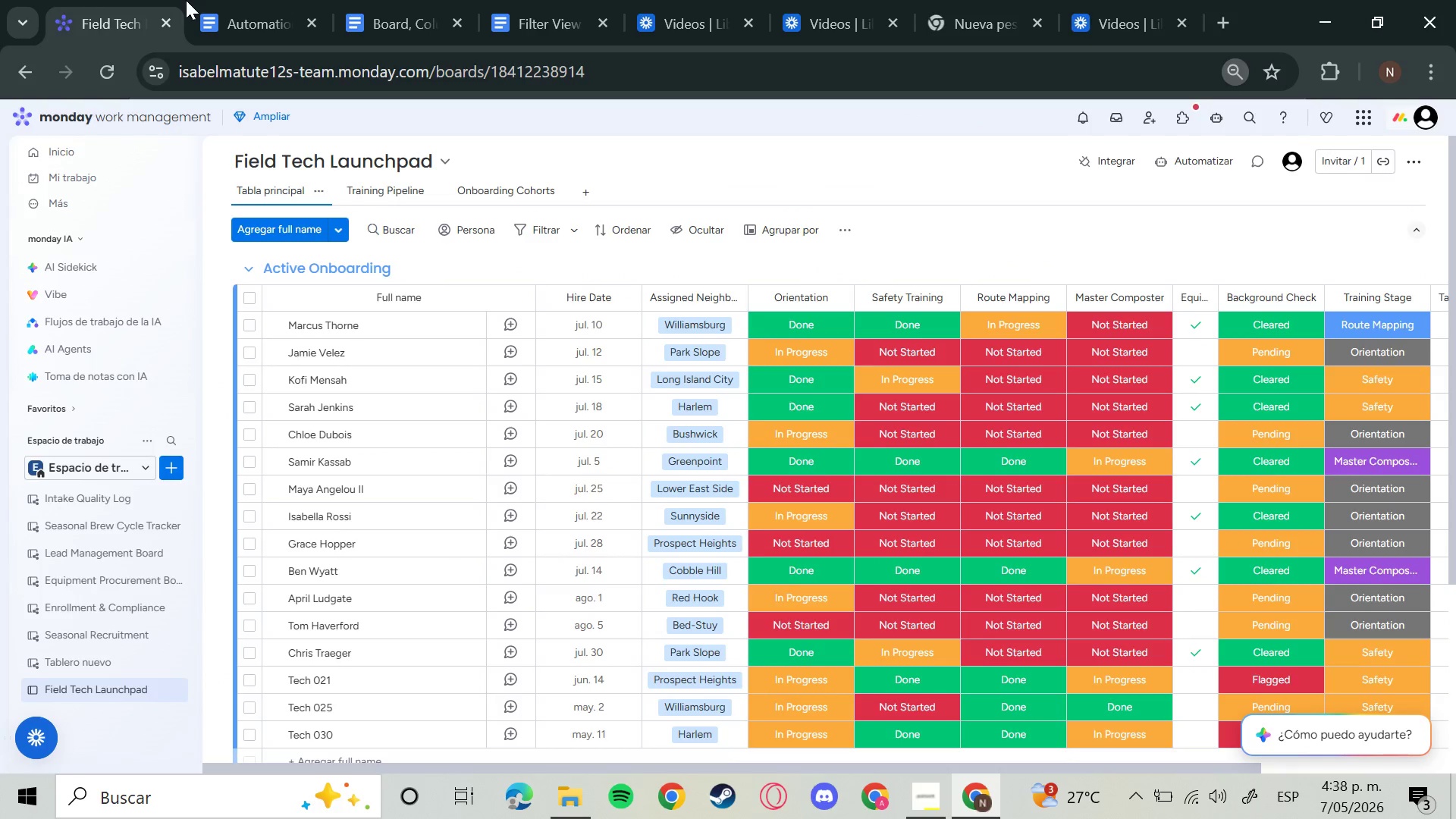 
left_click([298, 1])
 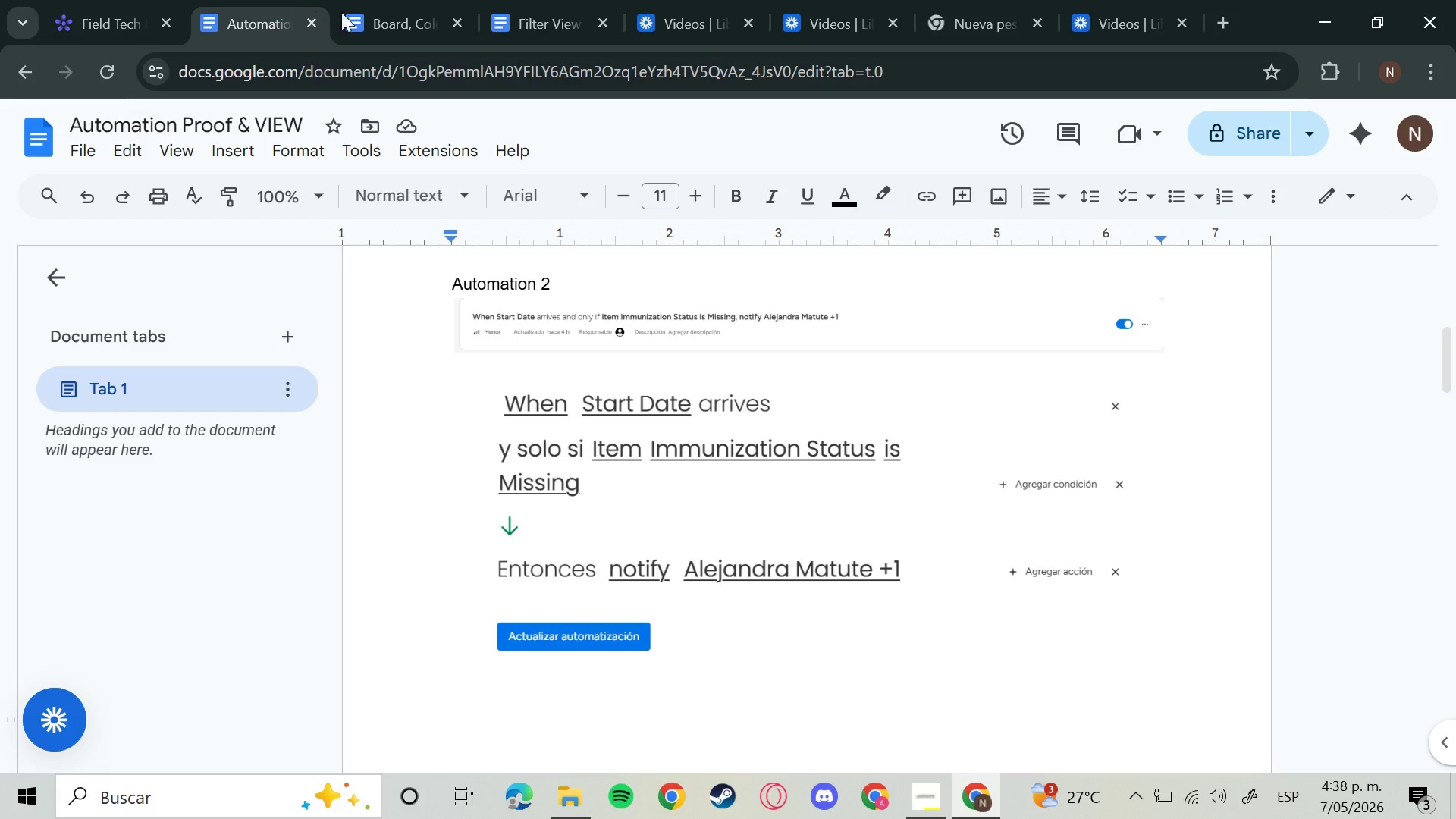 
left_click([402, 5])
 